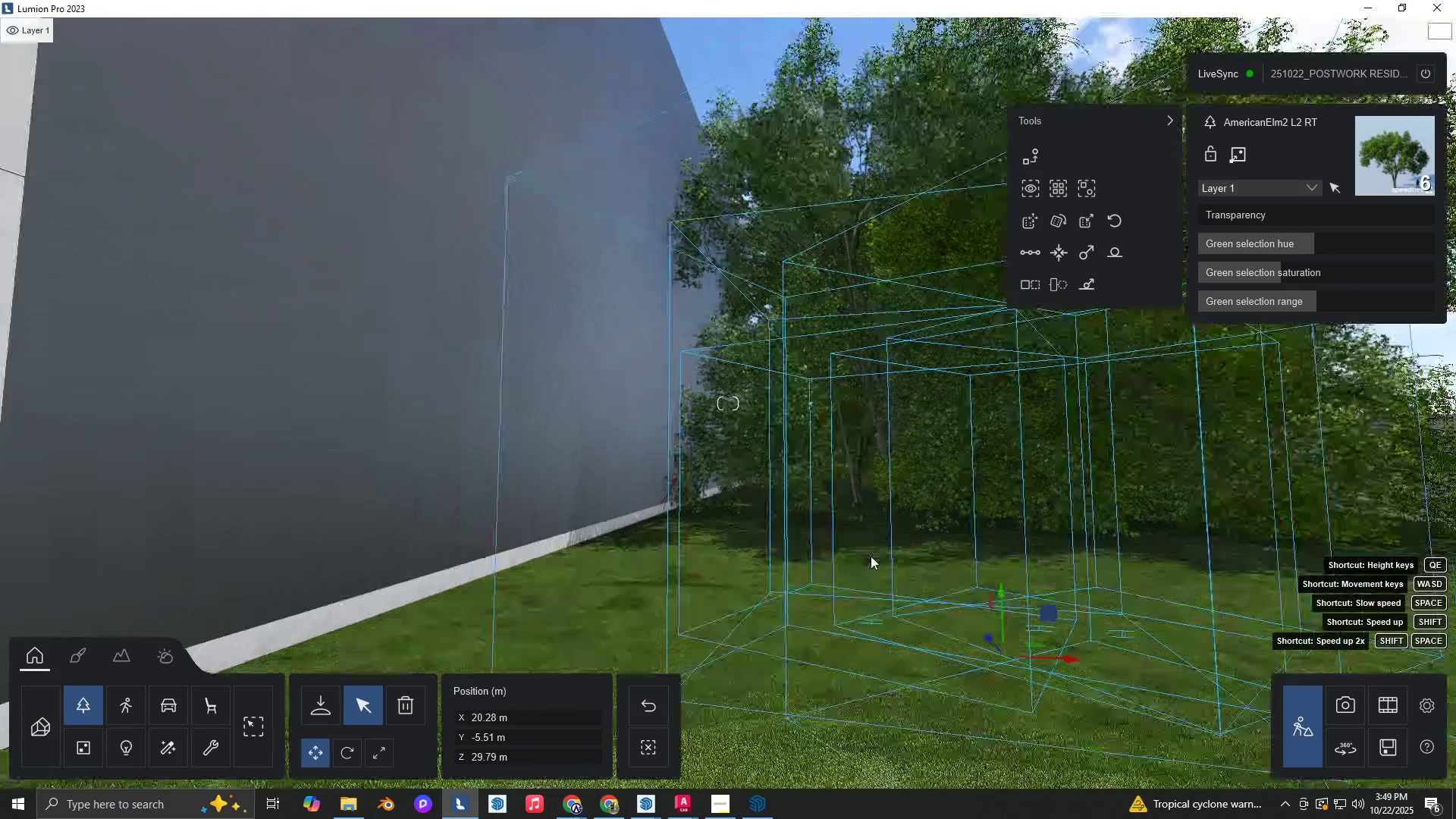 
key(Alt+AltLeft)
 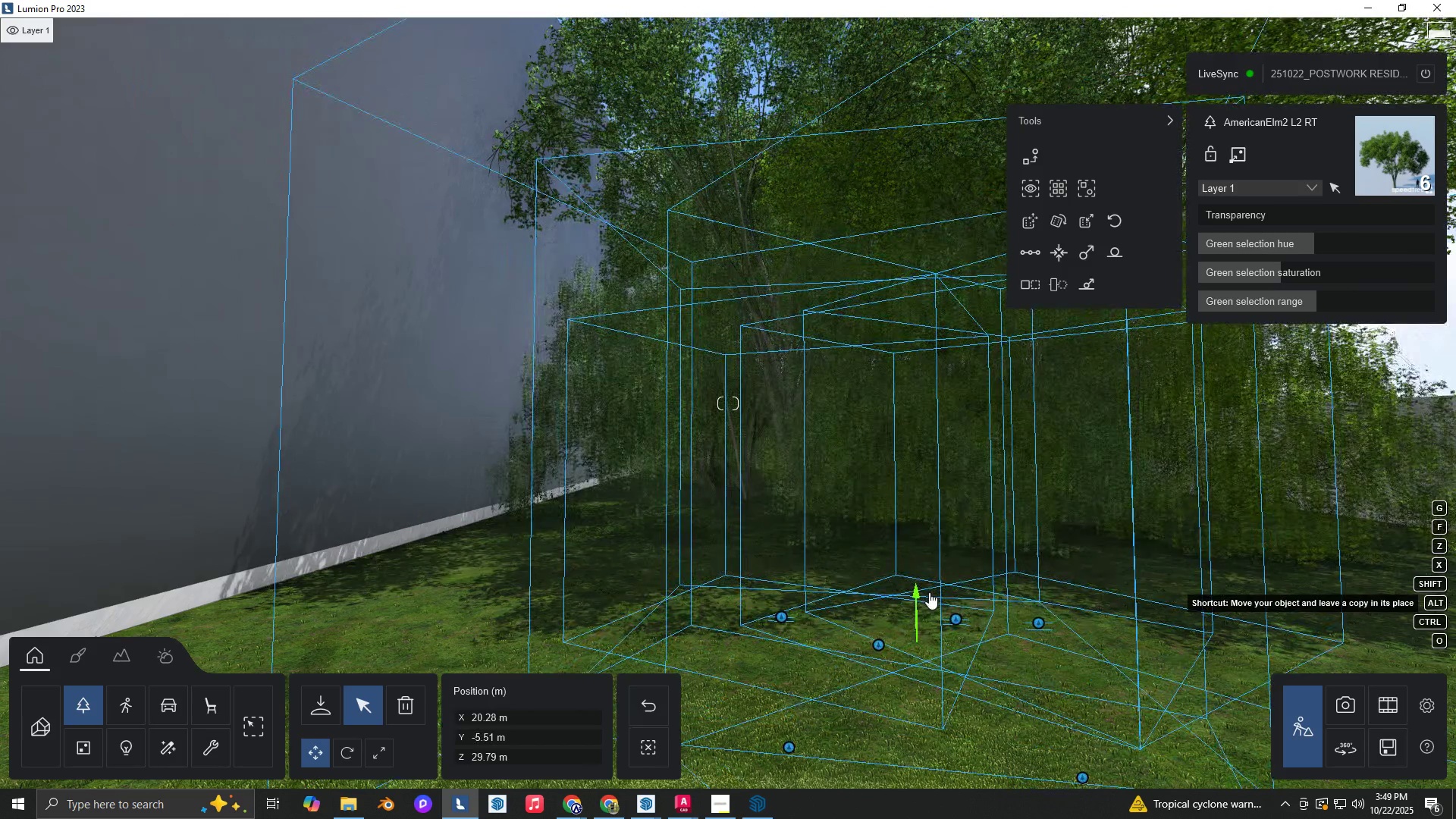 
key(Alt+AltLeft)
 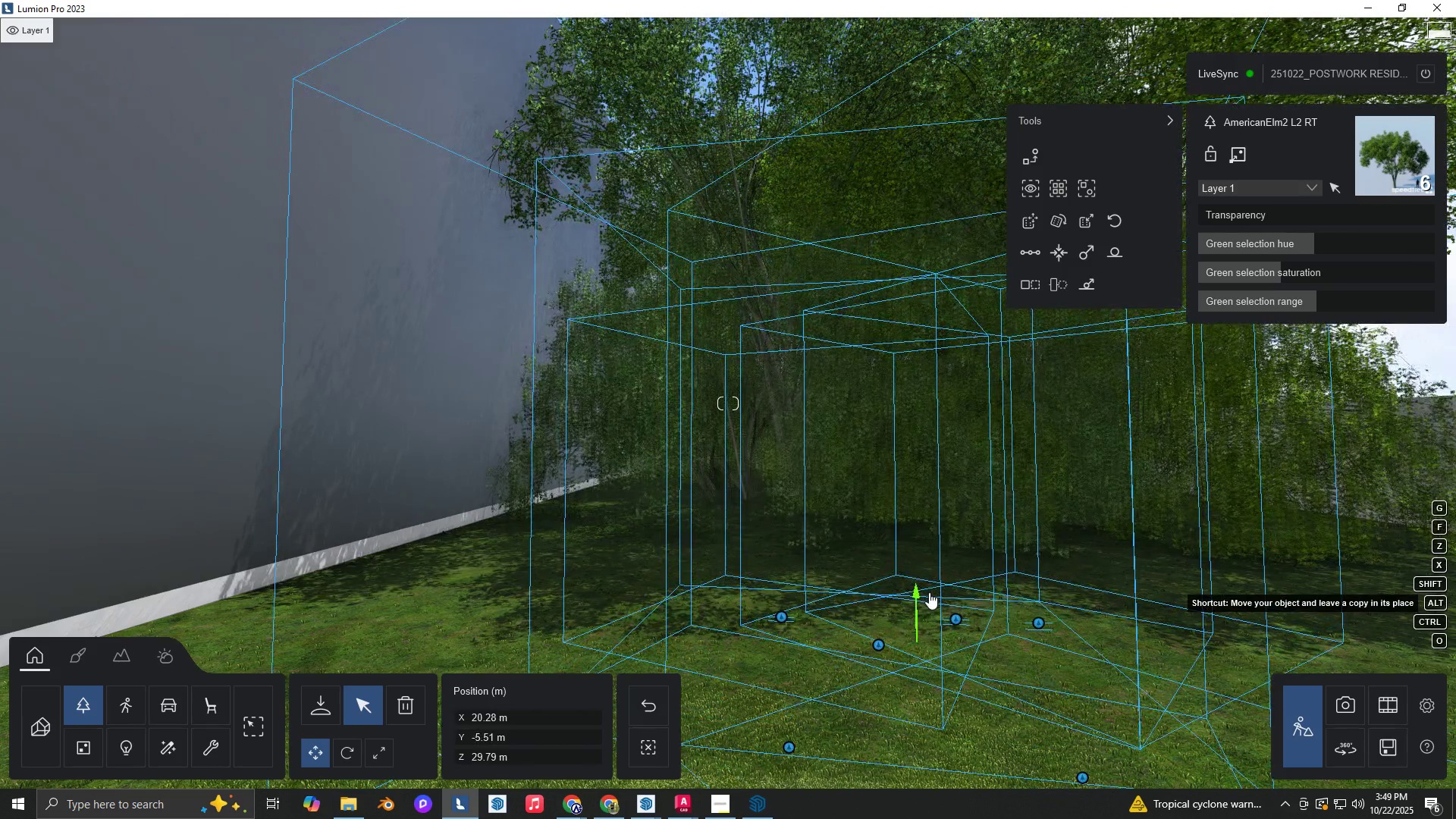 
key(Alt+AltLeft)
 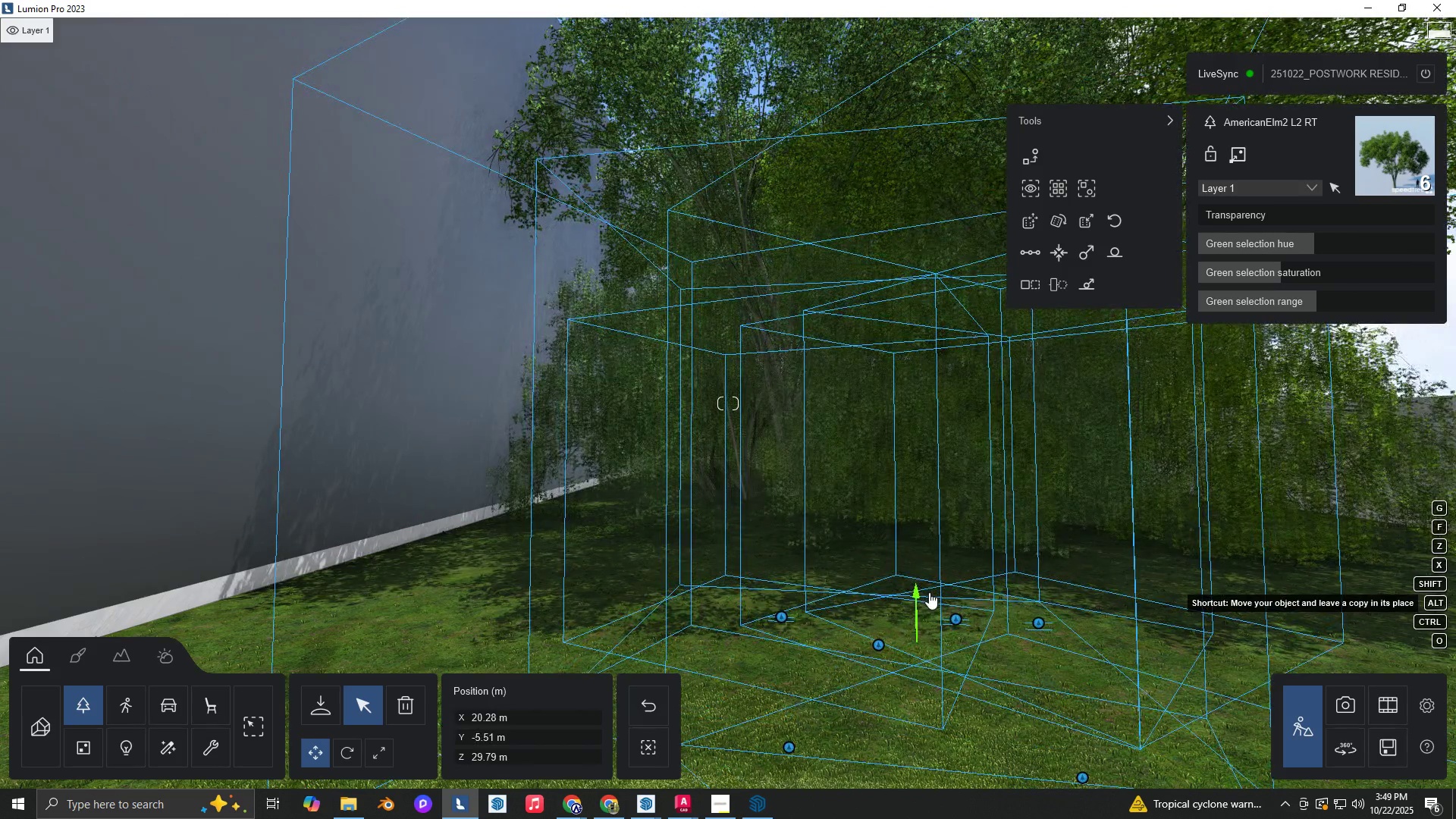 
key(Alt+AltLeft)
 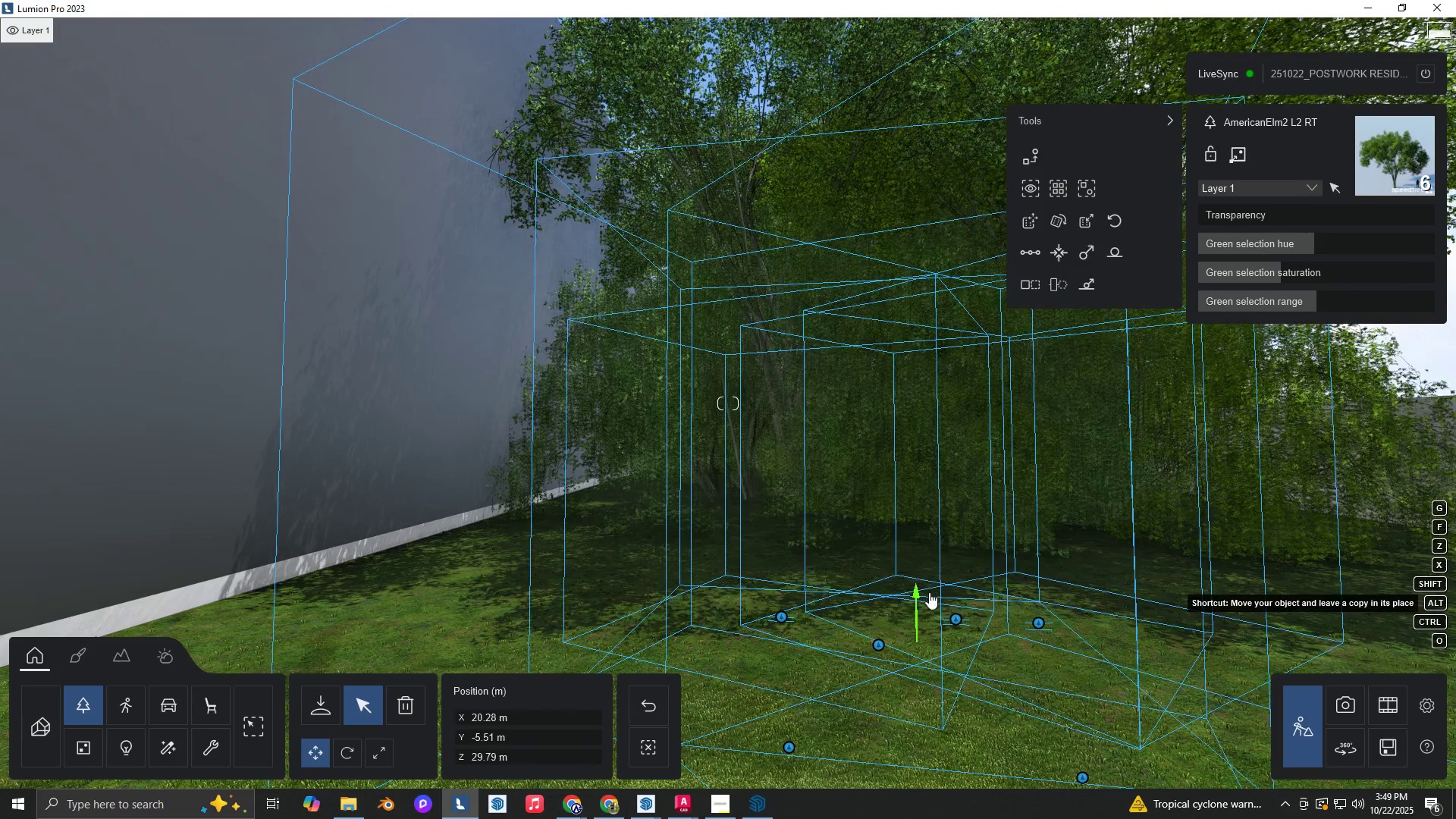 
key(Alt+AltLeft)
 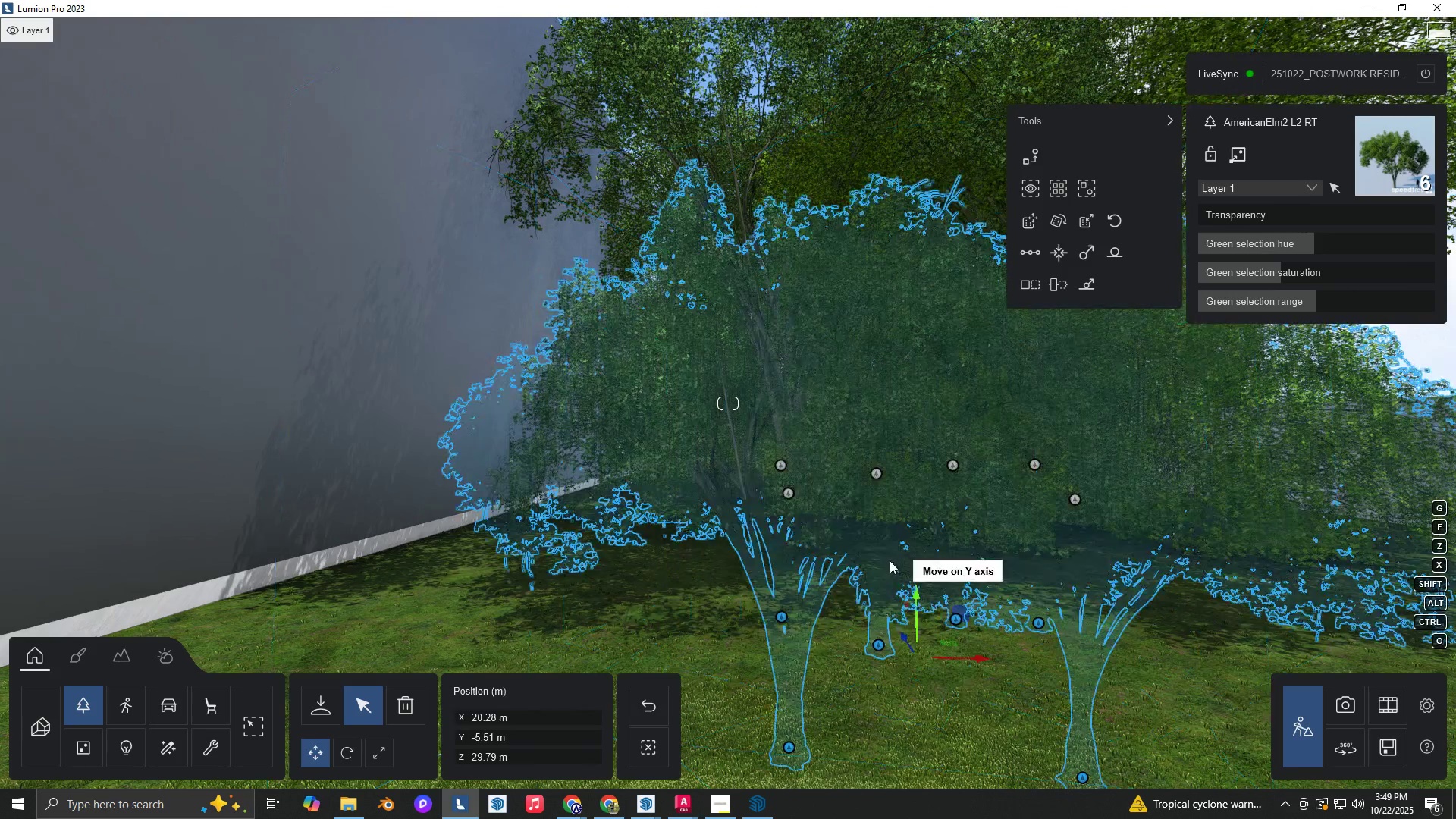 
hold_key(key=S, duration=0.63)
 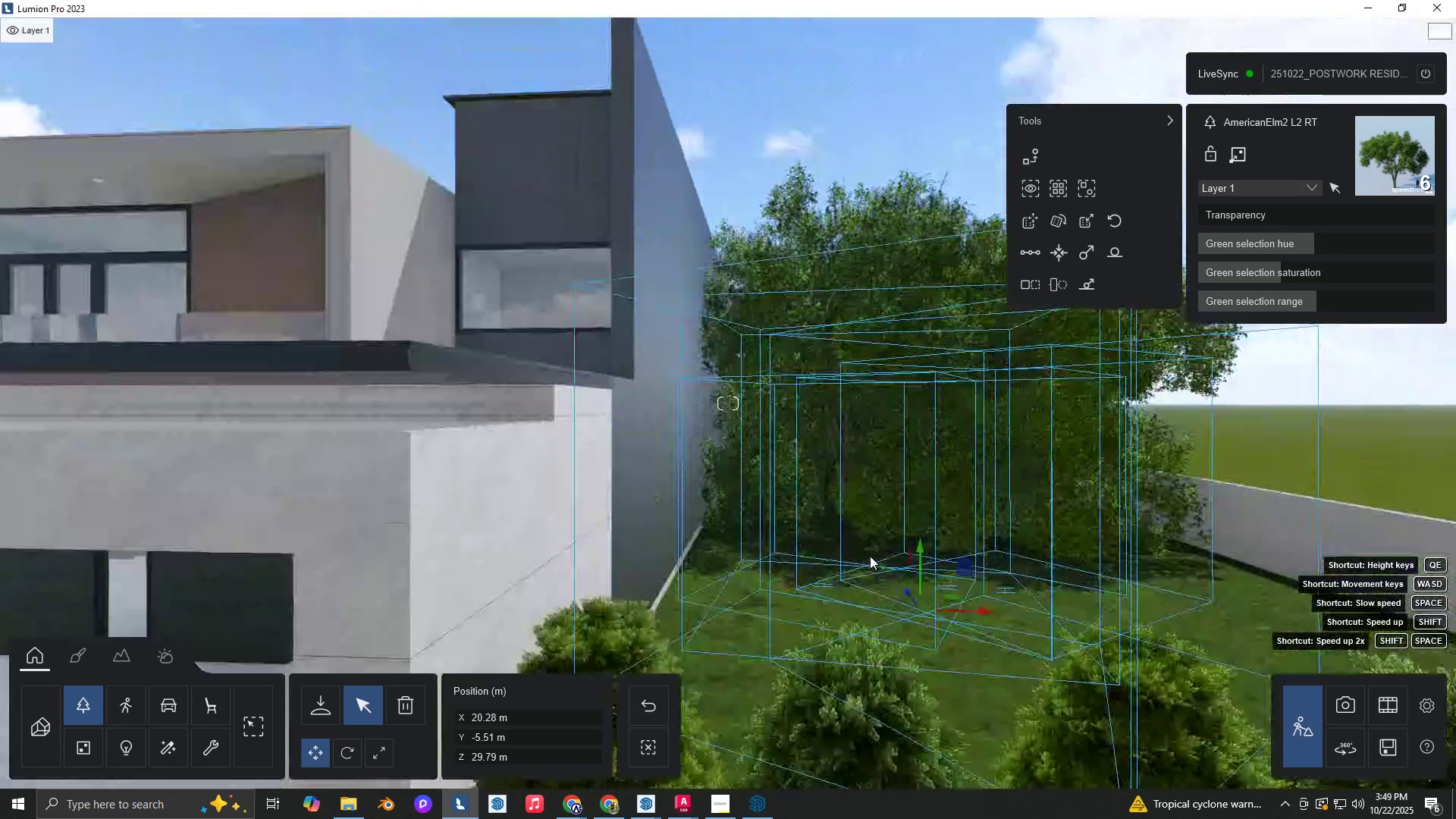 
hold_key(key=ShiftLeft, duration=2.35)
 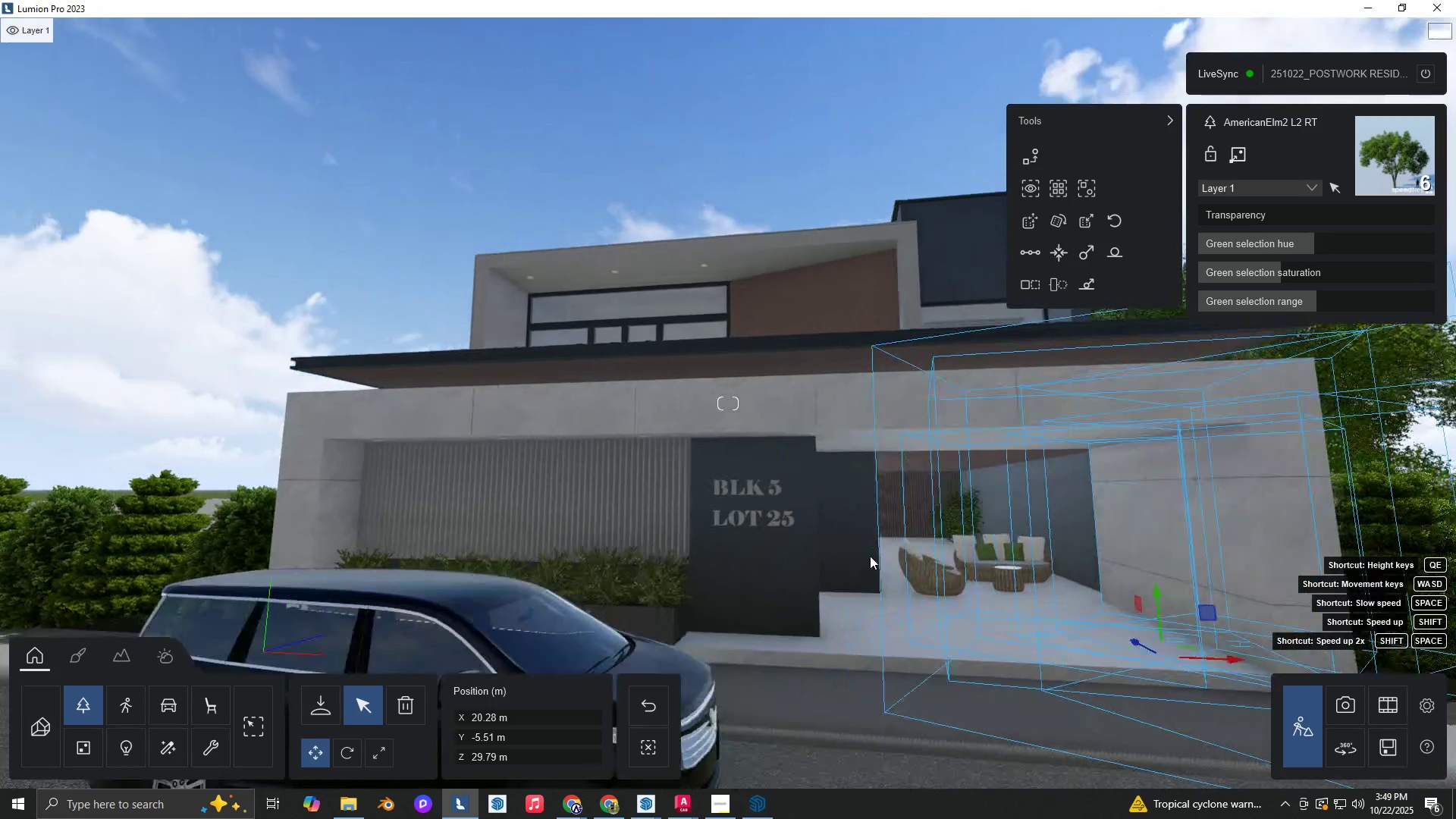 
hold_key(key=A, duration=0.62)
 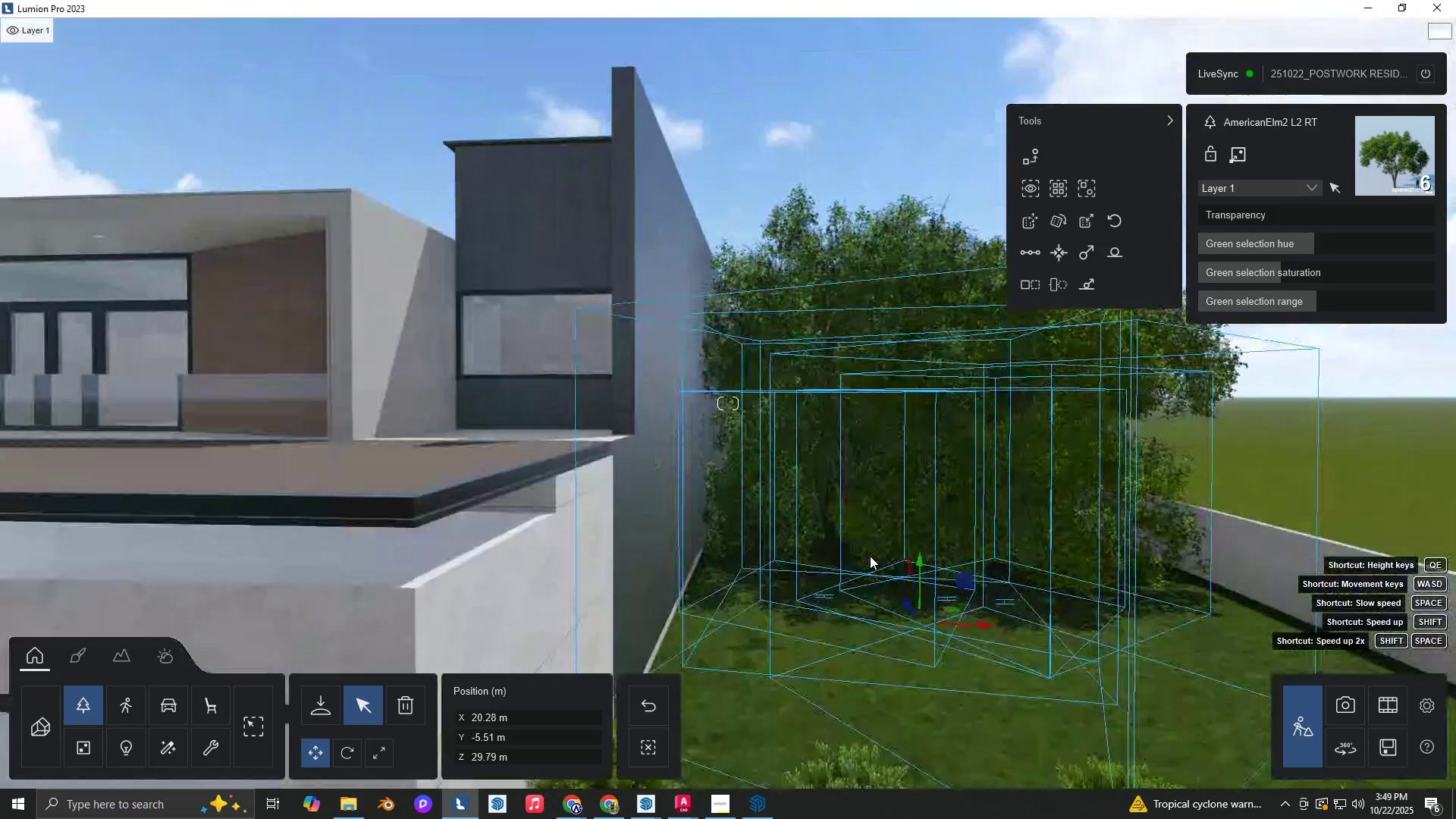 
hold_key(key=D, duration=0.33)
 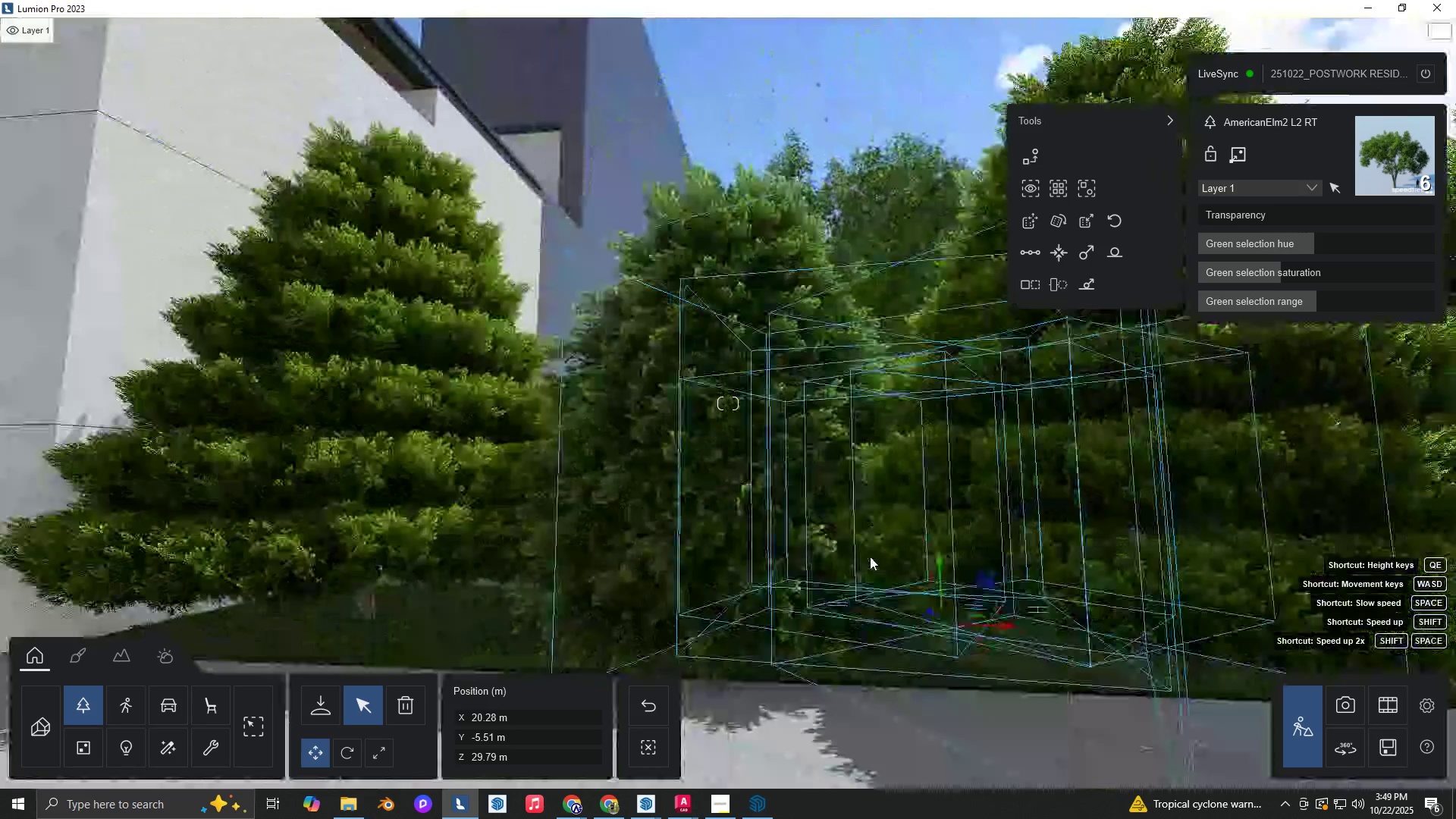 
key(Control+Shift+ControlLeft)
 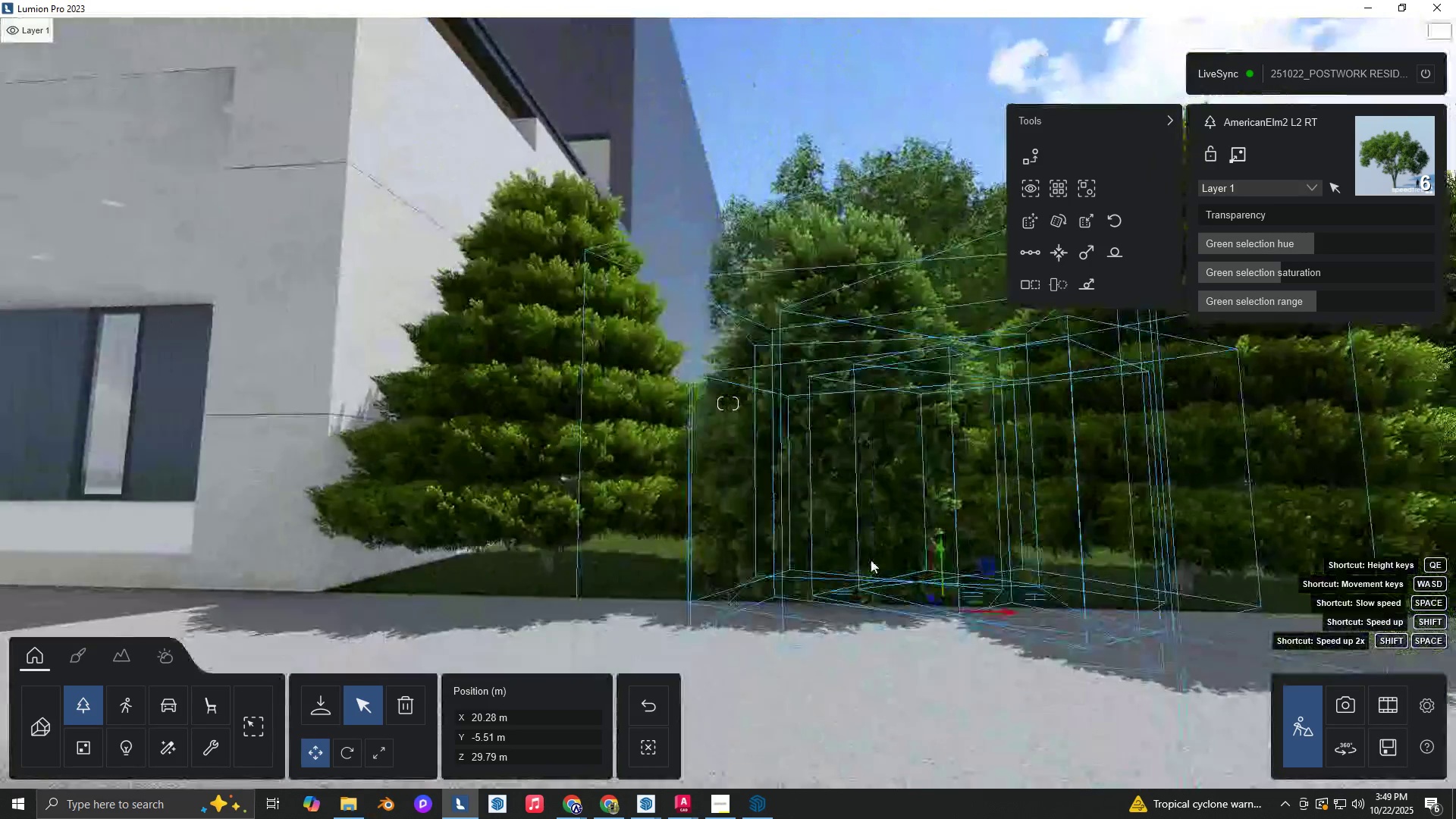 
hold_key(key=Q, duration=0.32)
 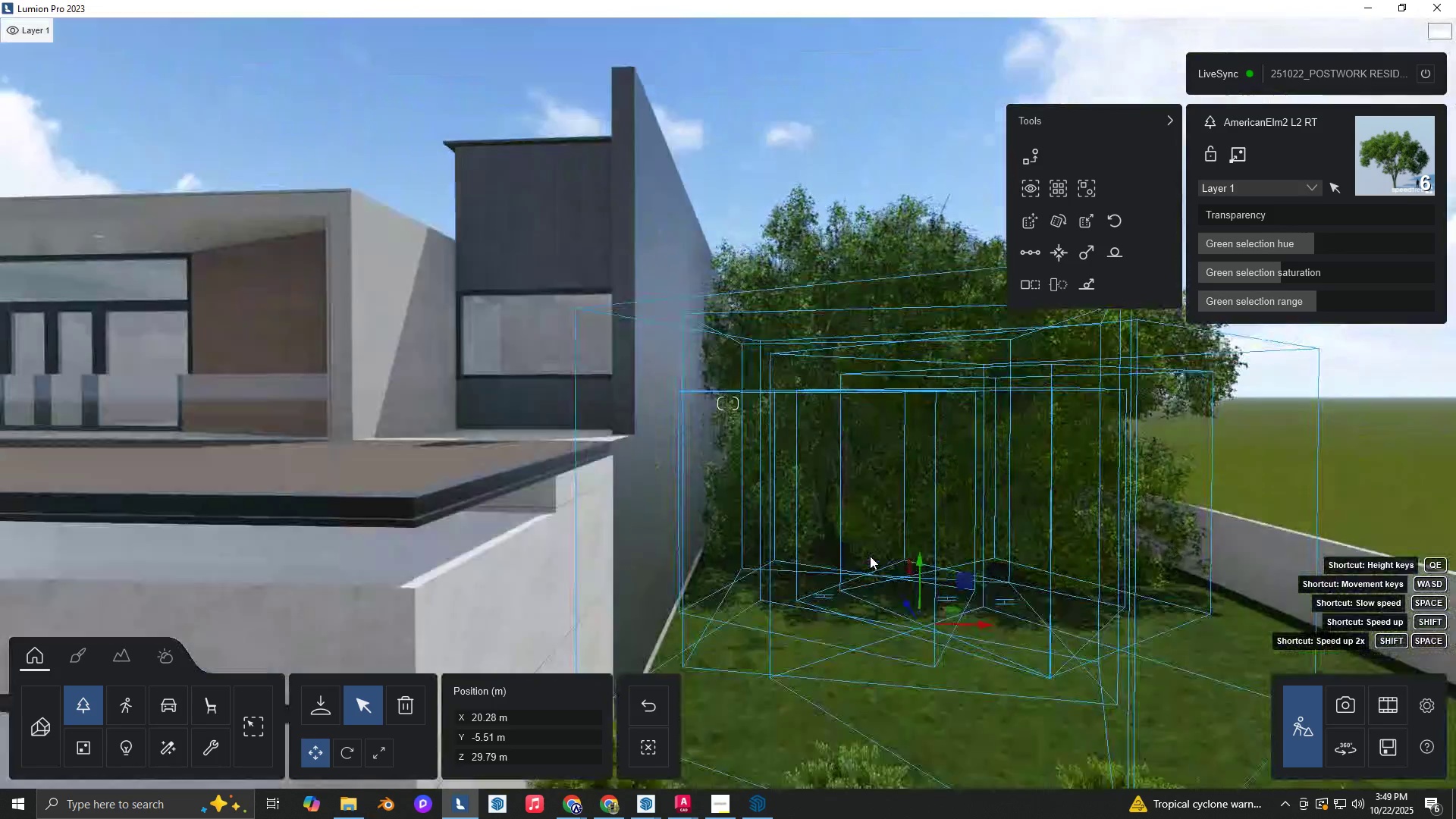 
hold_key(key=A, duration=0.87)
 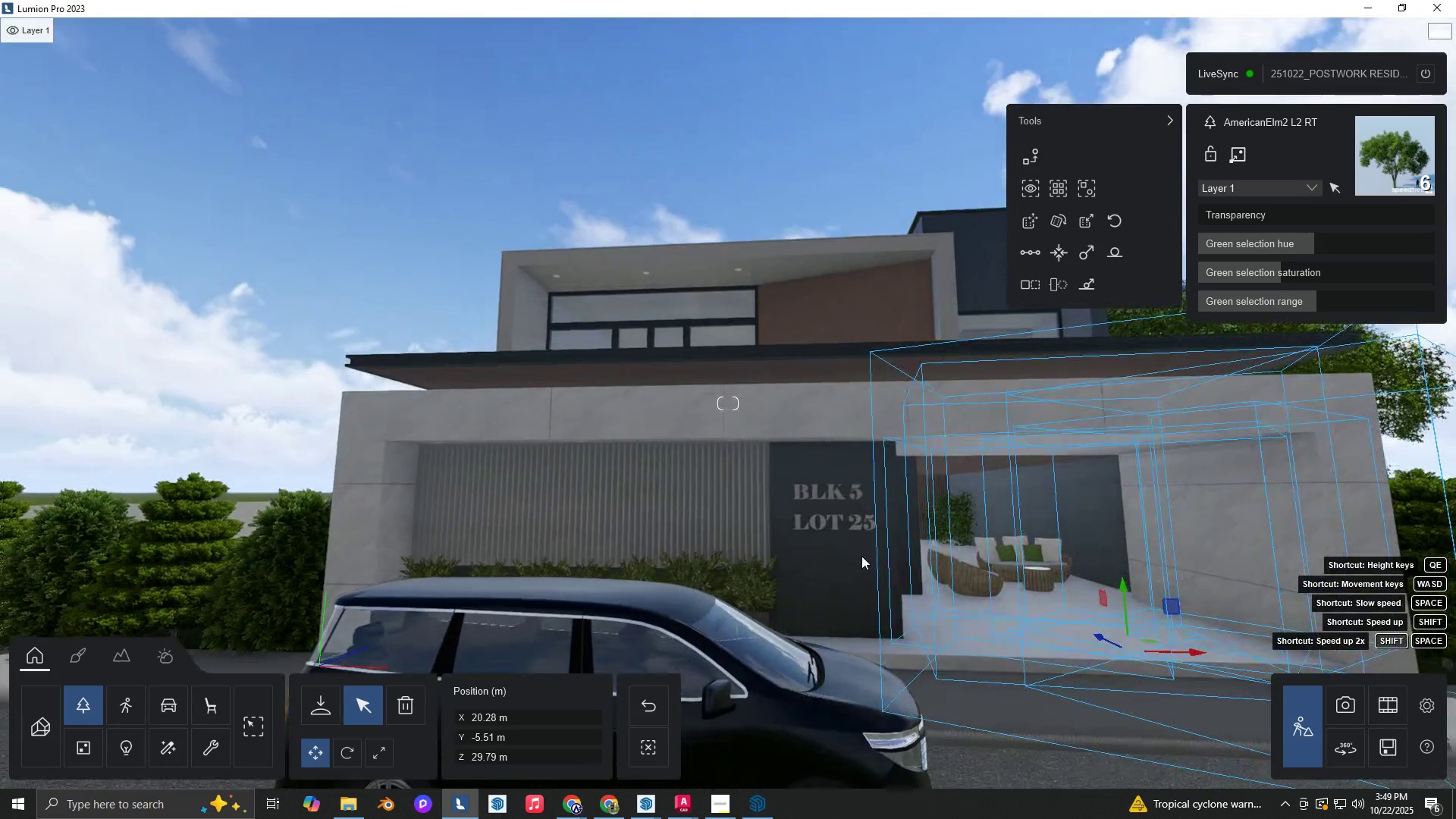 
hold_key(key=S, duration=0.46)
 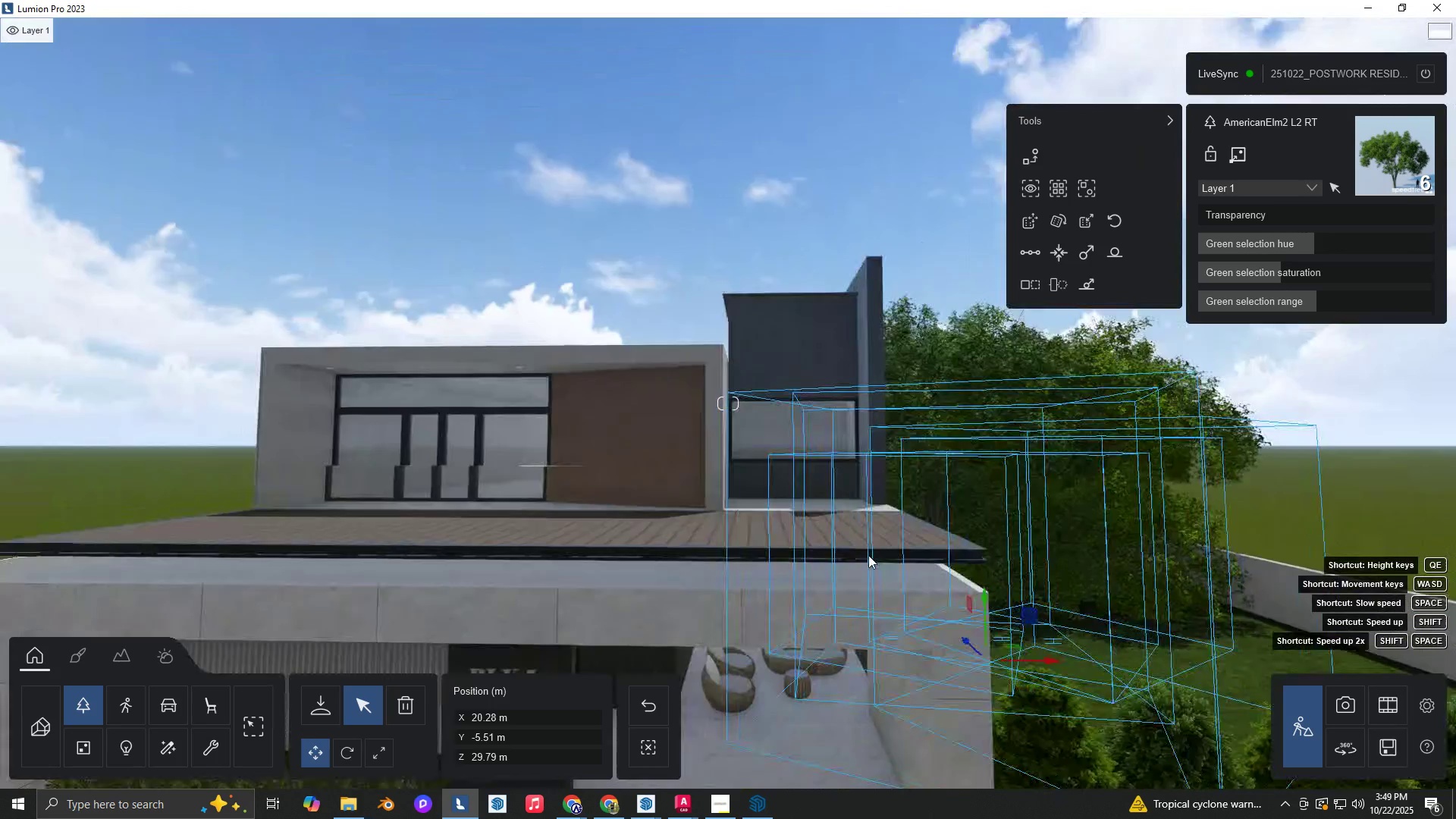 
hold_key(key=E, duration=0.3)
 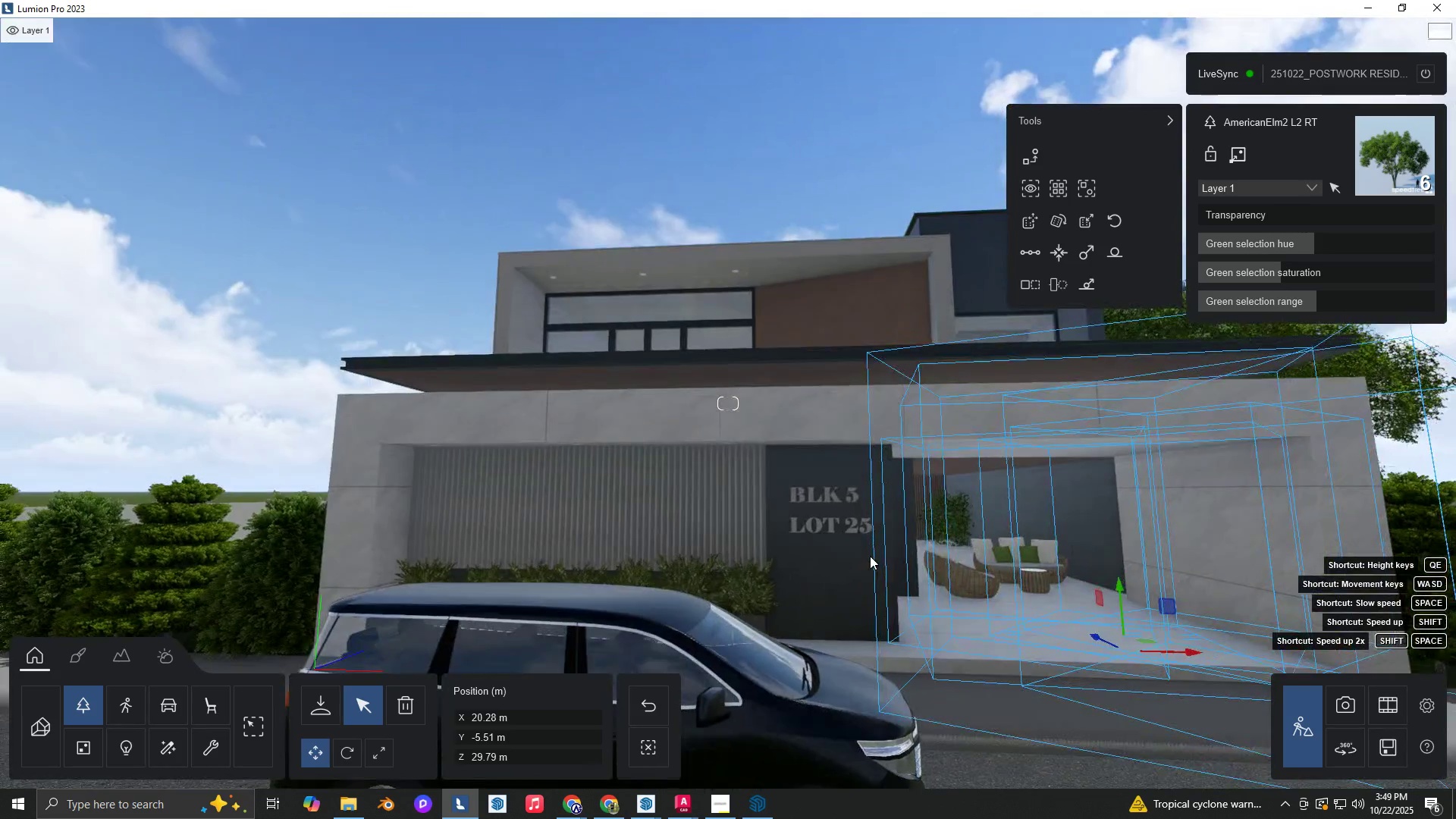 
hold_key(key=D, duration=0.7)
 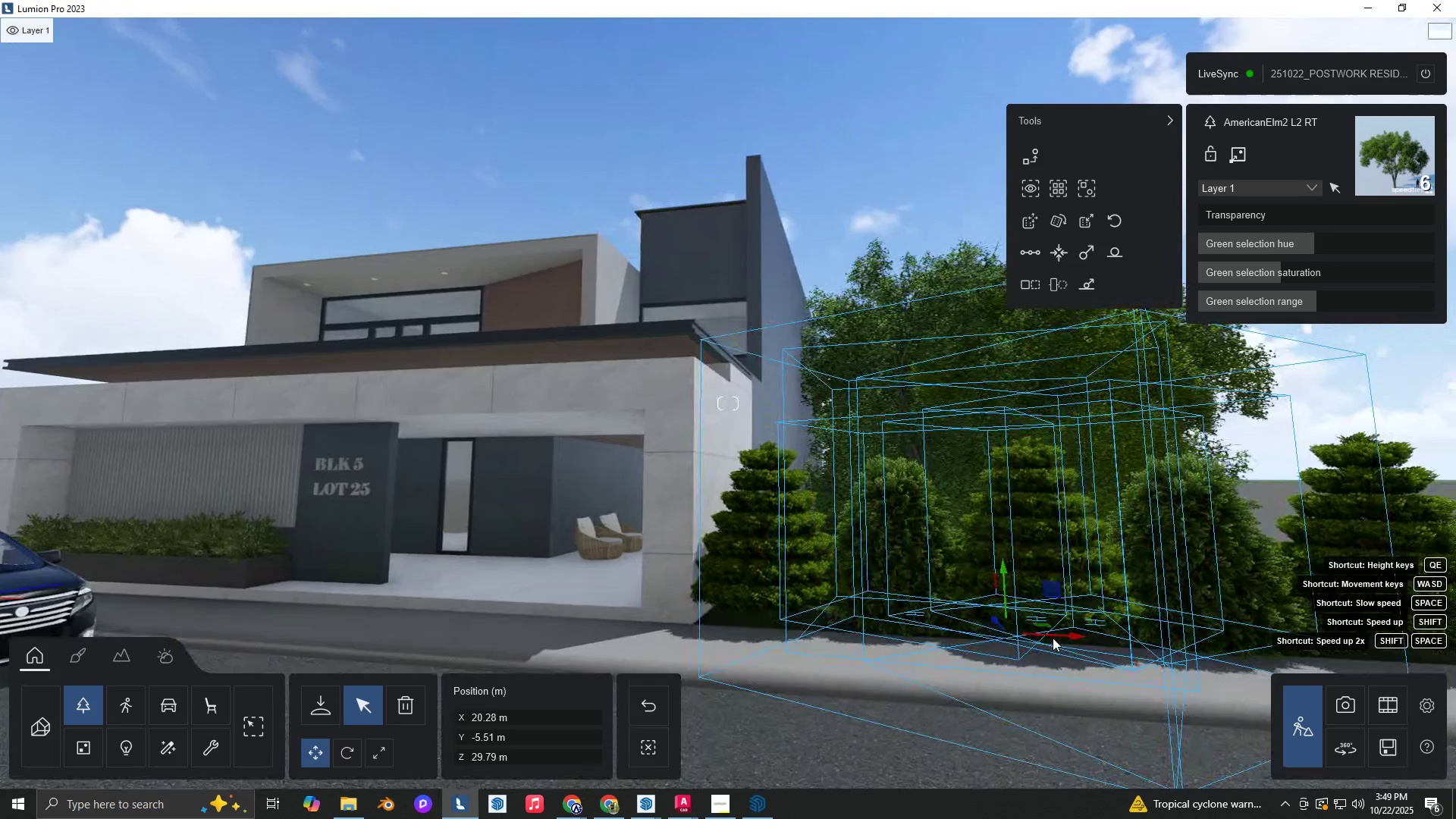 
key(Shift+S)
 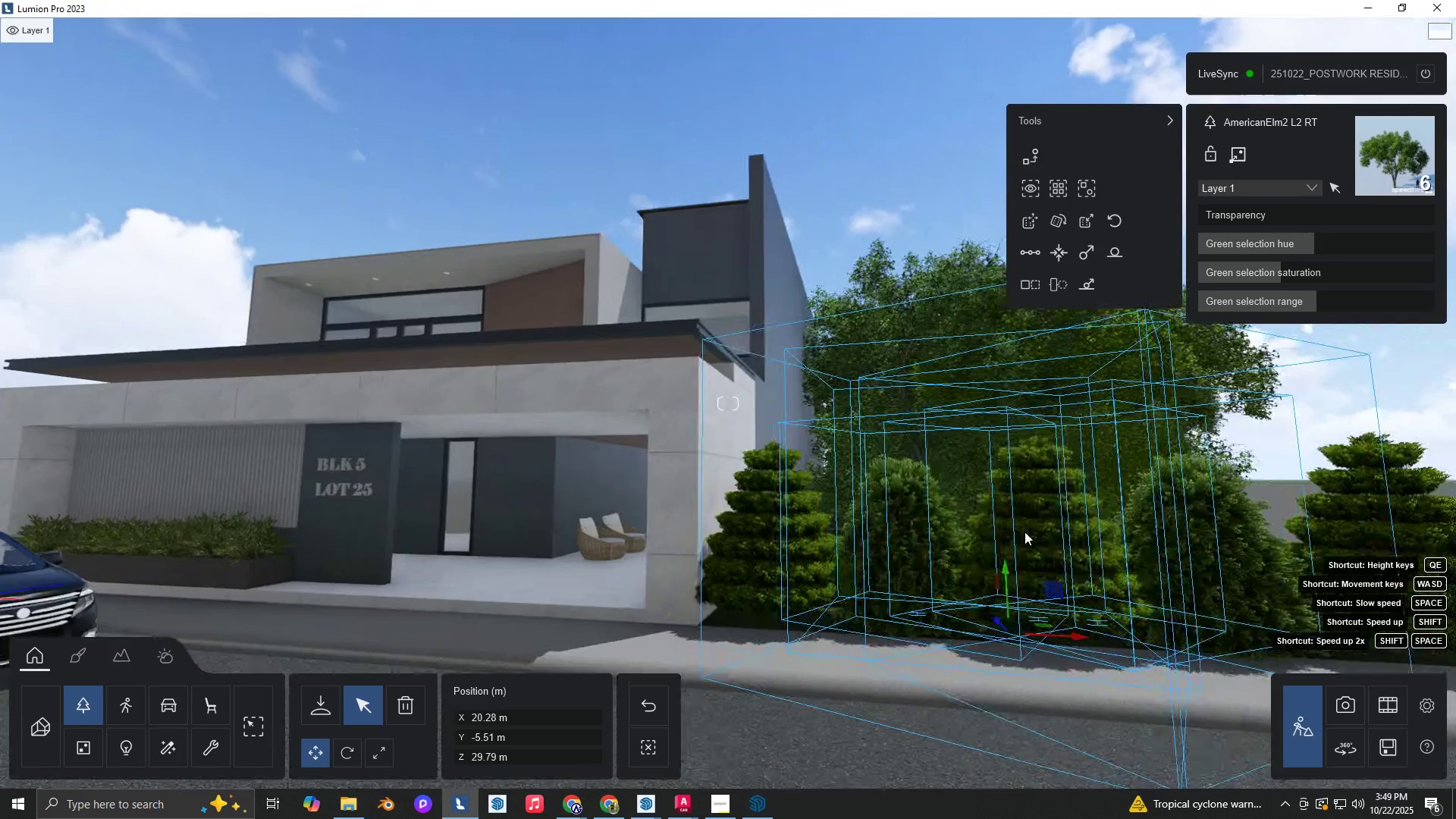 
mouse_move([1059, 620])
 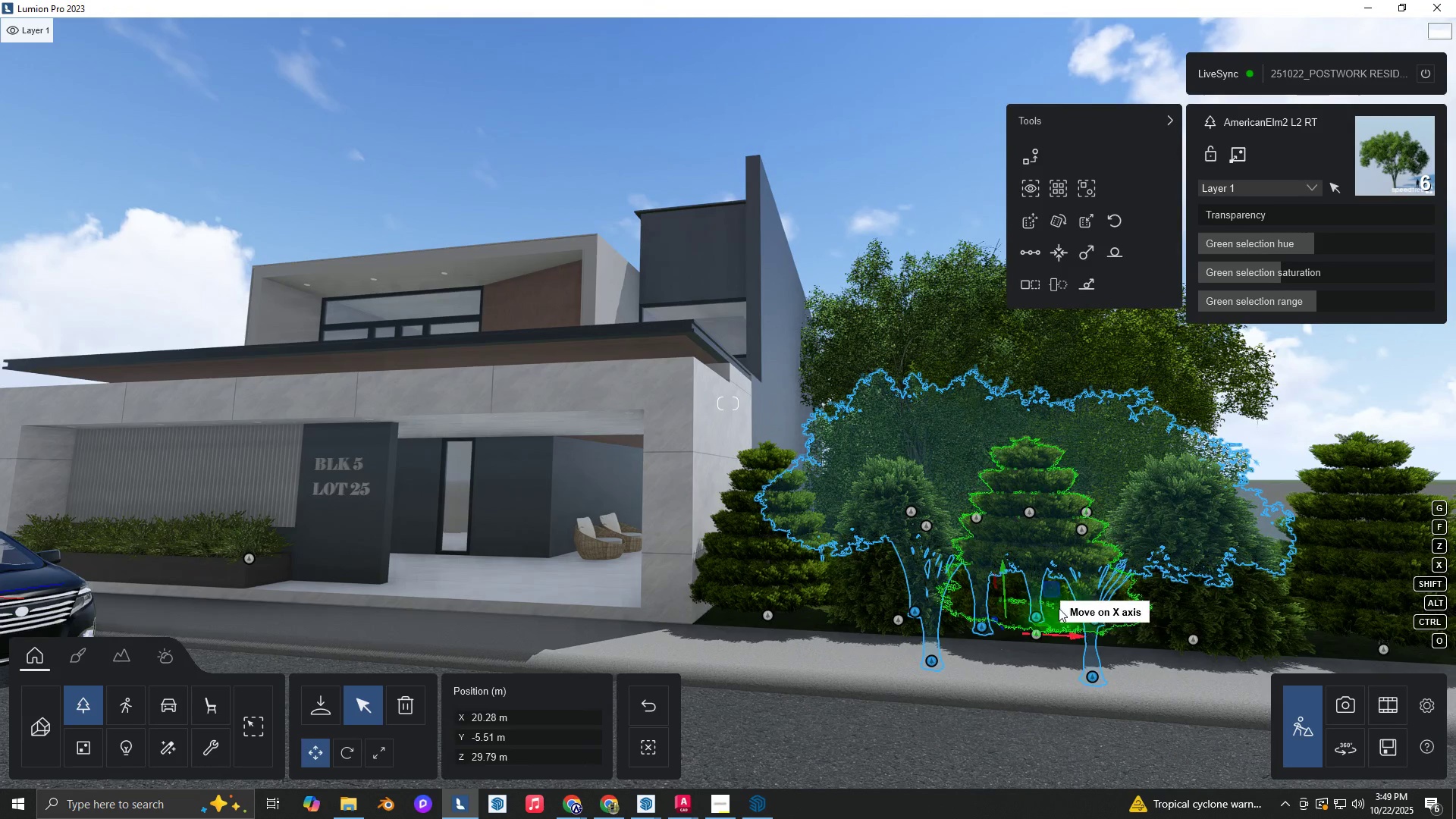 
hold_key(key=Q, duration=0.55)
 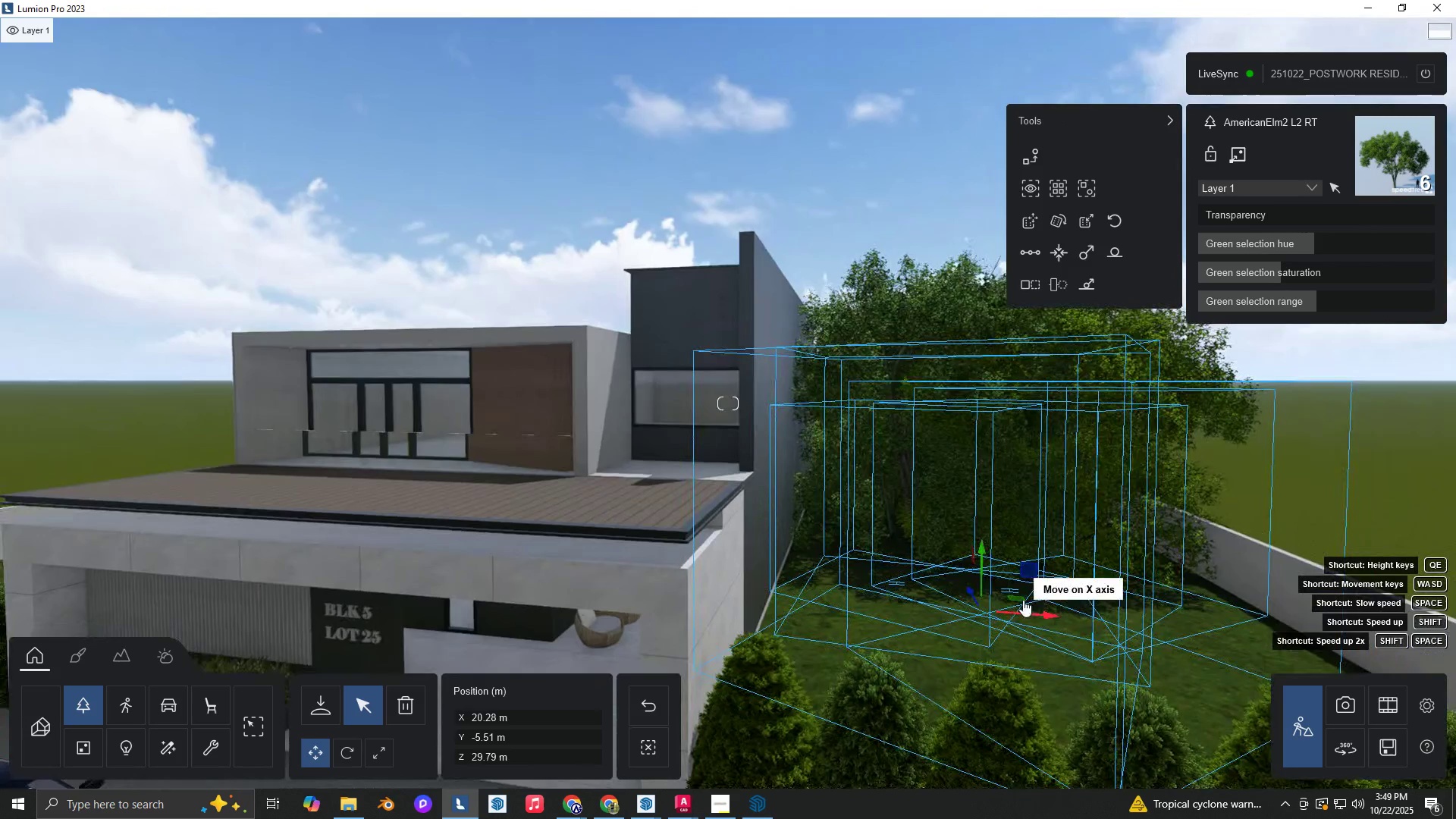 
key(Shift+ShiftLeft)
 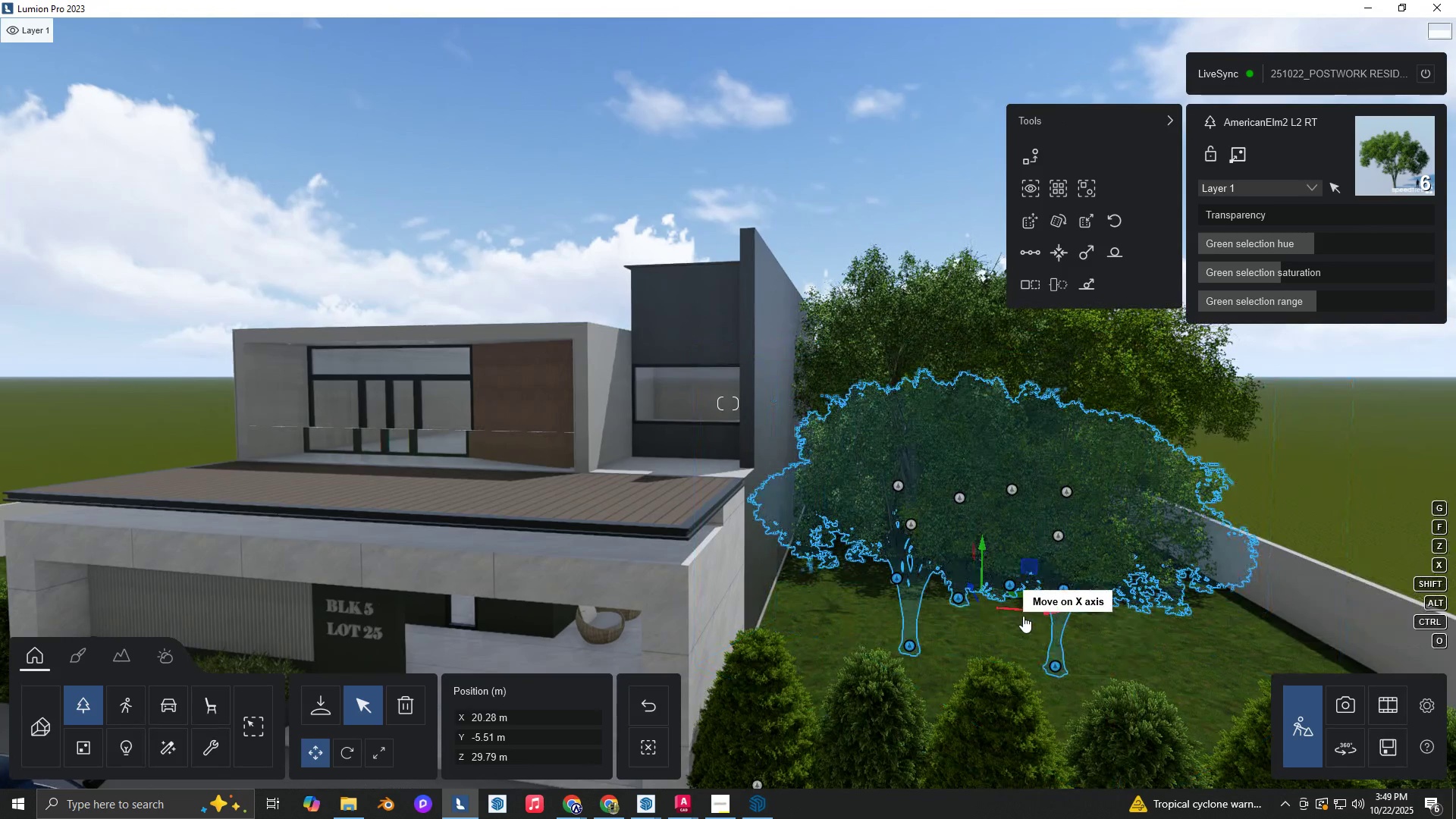 
left_click_drag(start_coordinate=[1029, 611], to_coordinate=[1061, 613])
 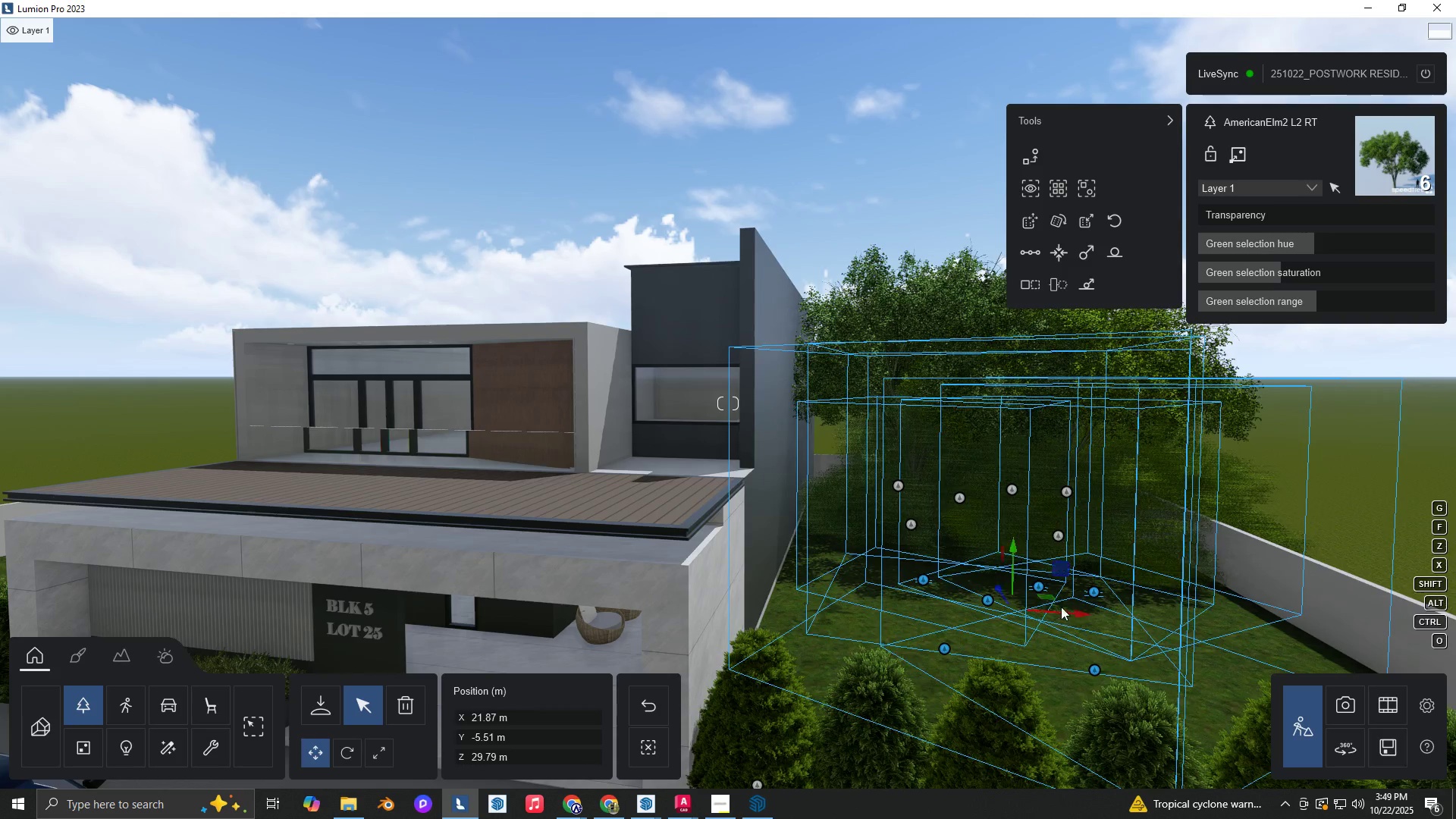 
hold_key(key=ShiftLeft, duration=0.67)
 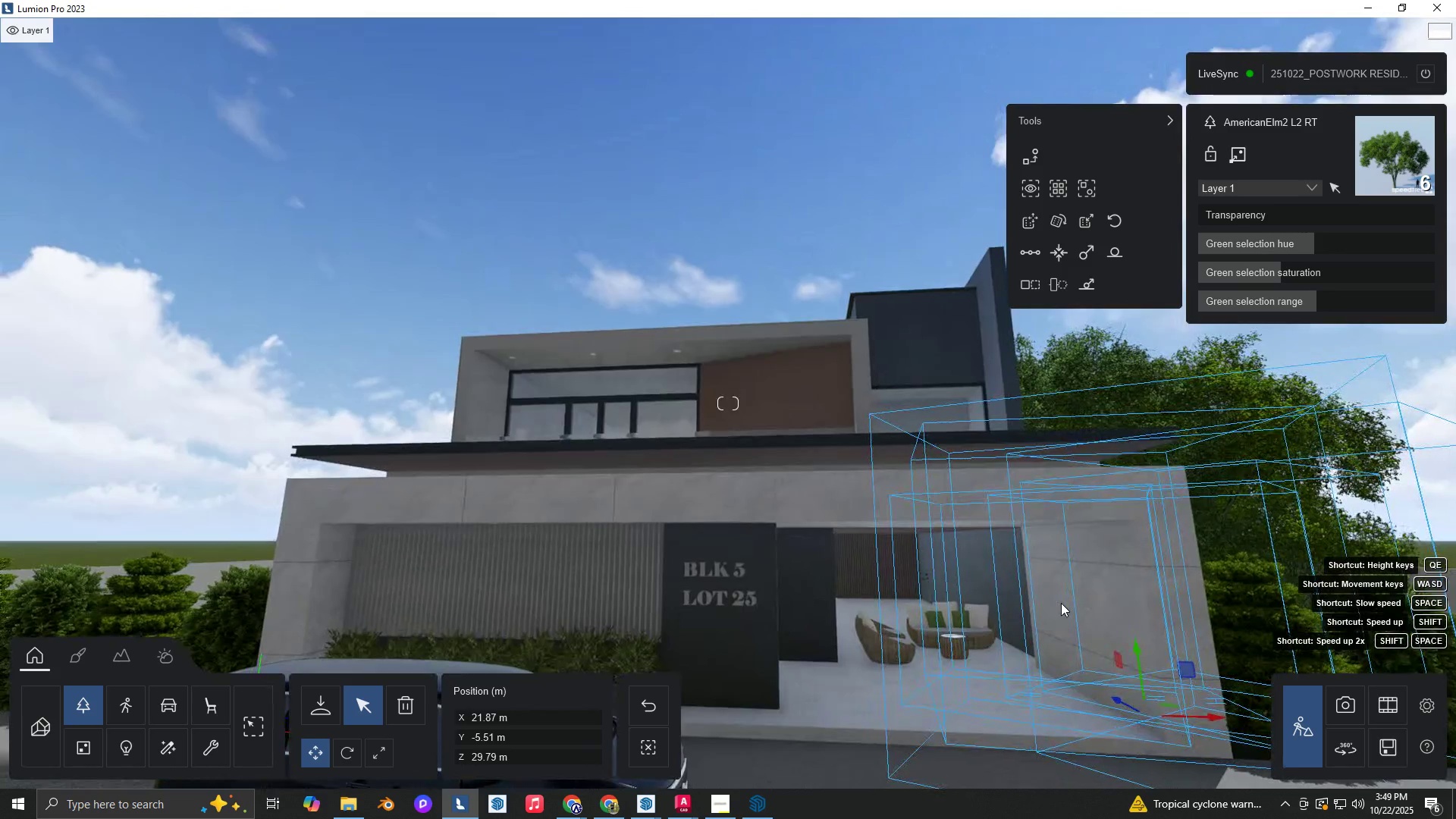 
hold_key(key=A, duration=0.46)
 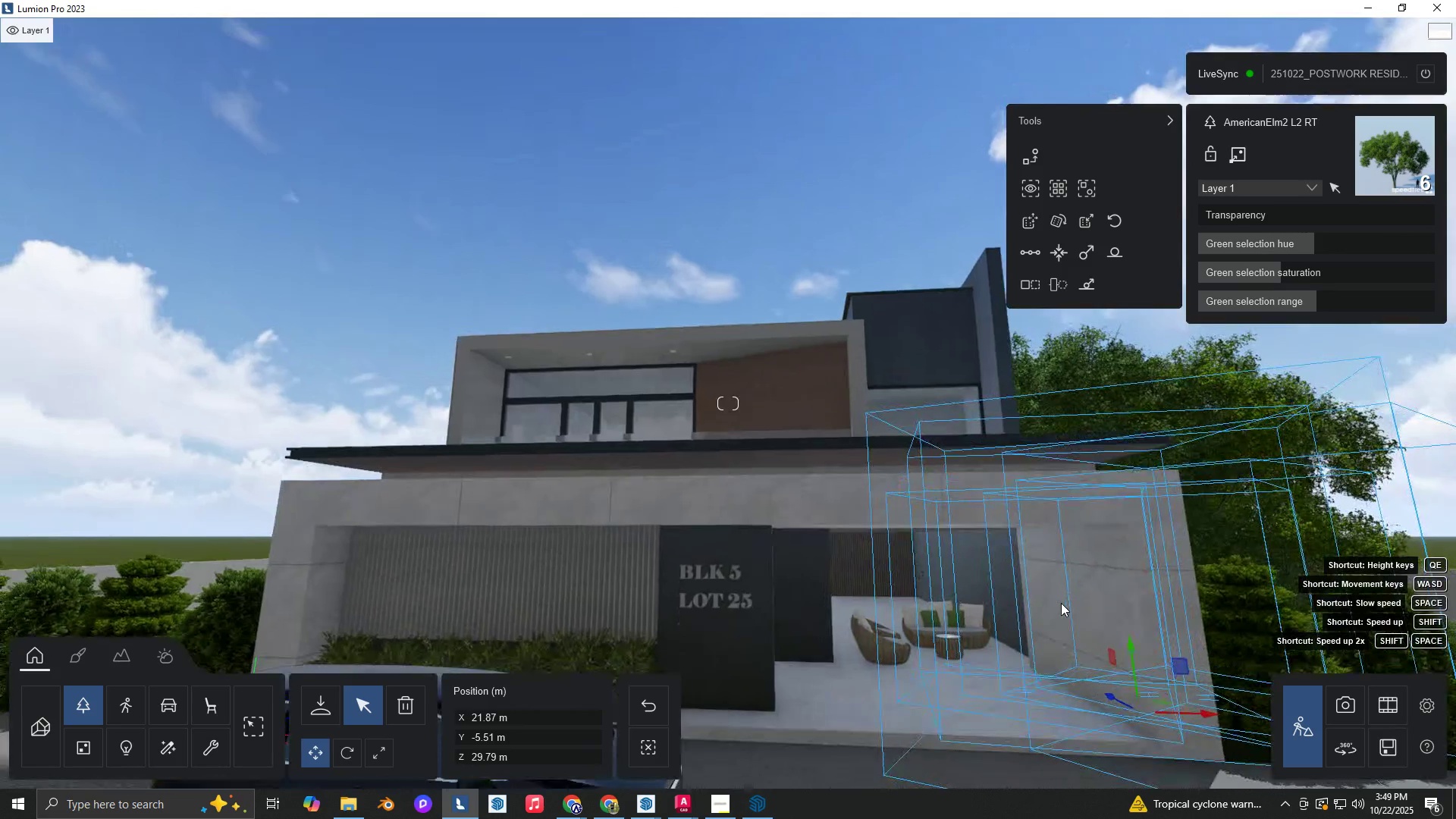 
hold_key(key=E, duration=0.34)
 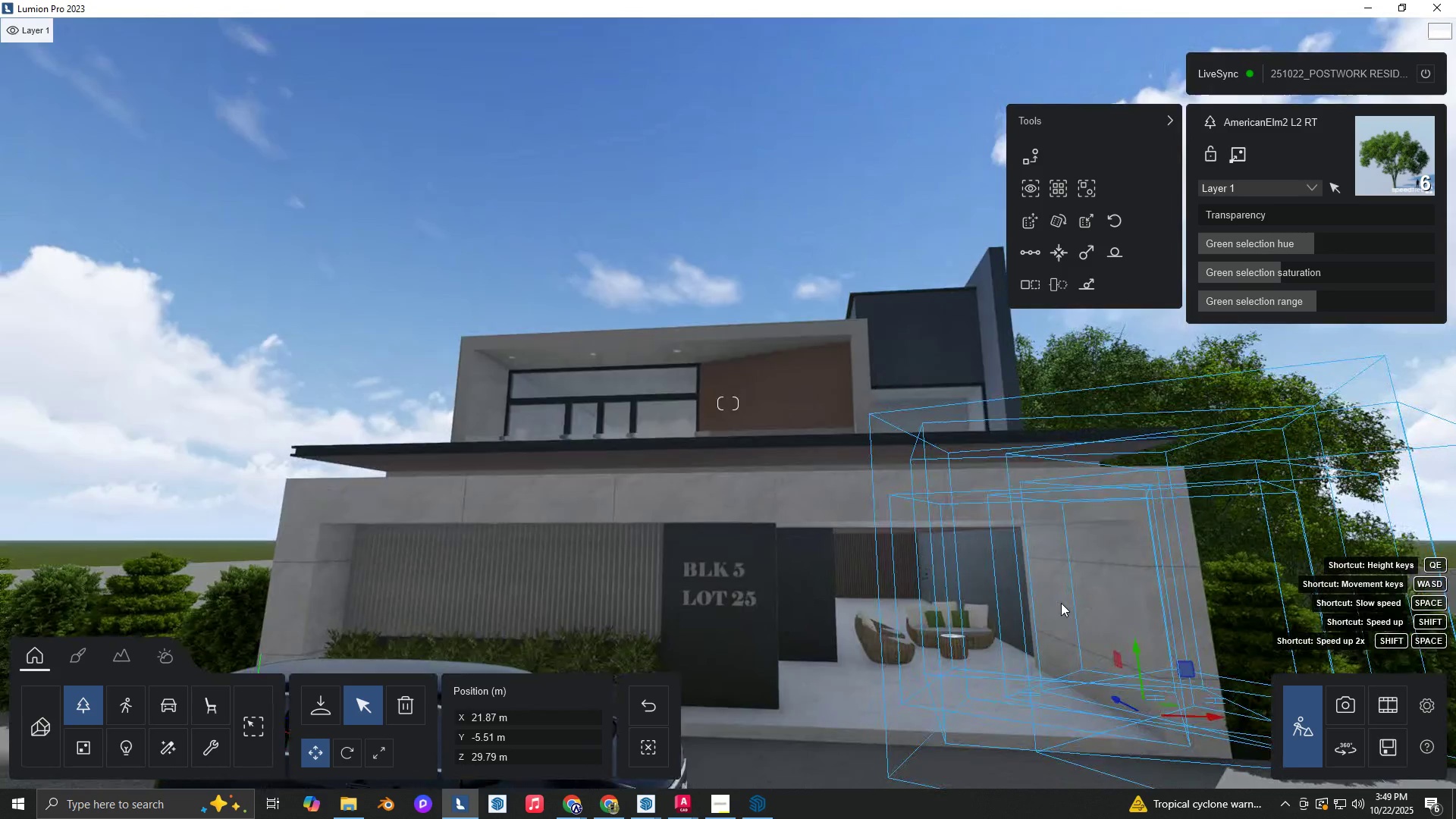 
type(sqd)
 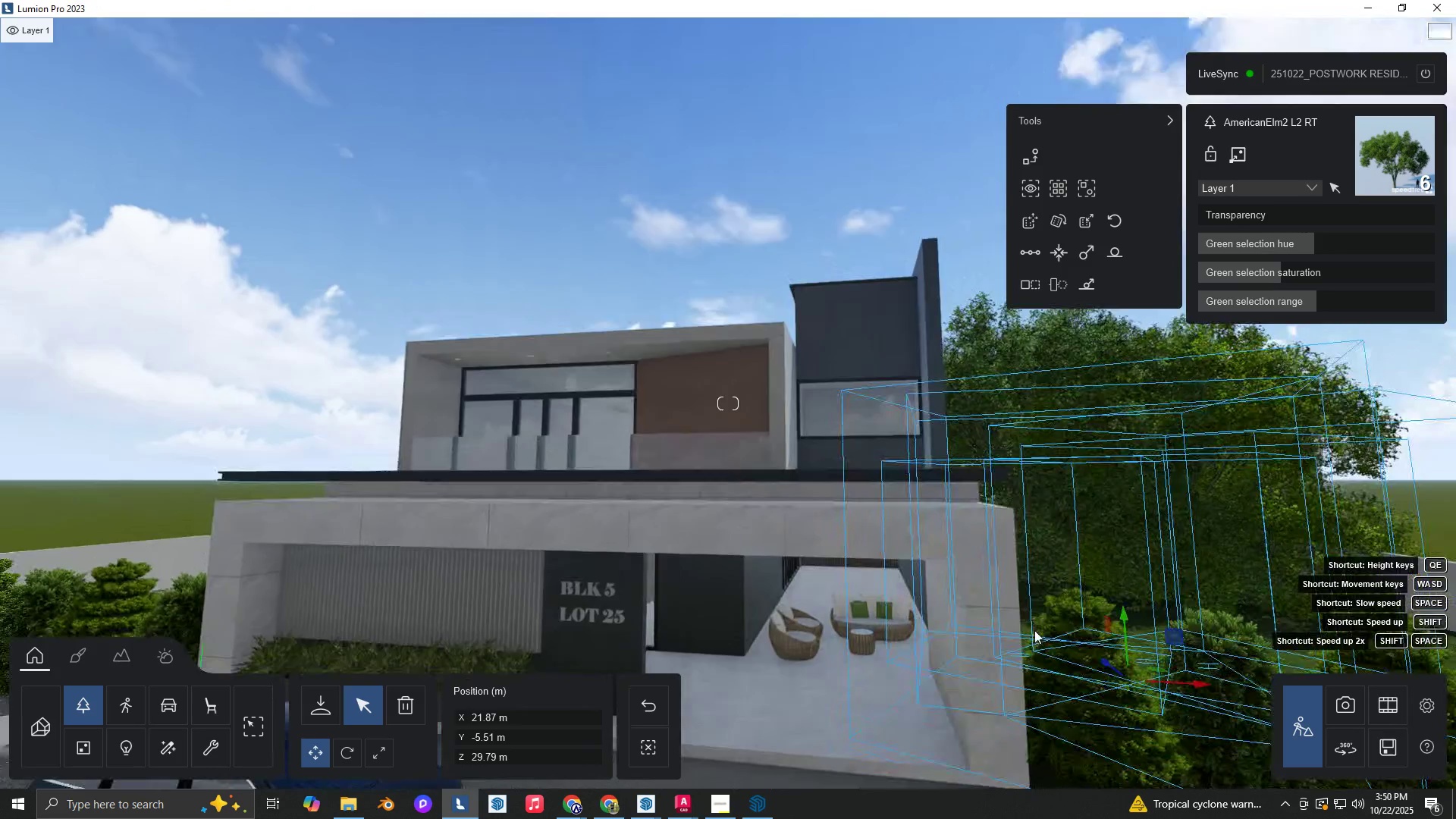 
hold_key(key=Q, duration=0.4)
 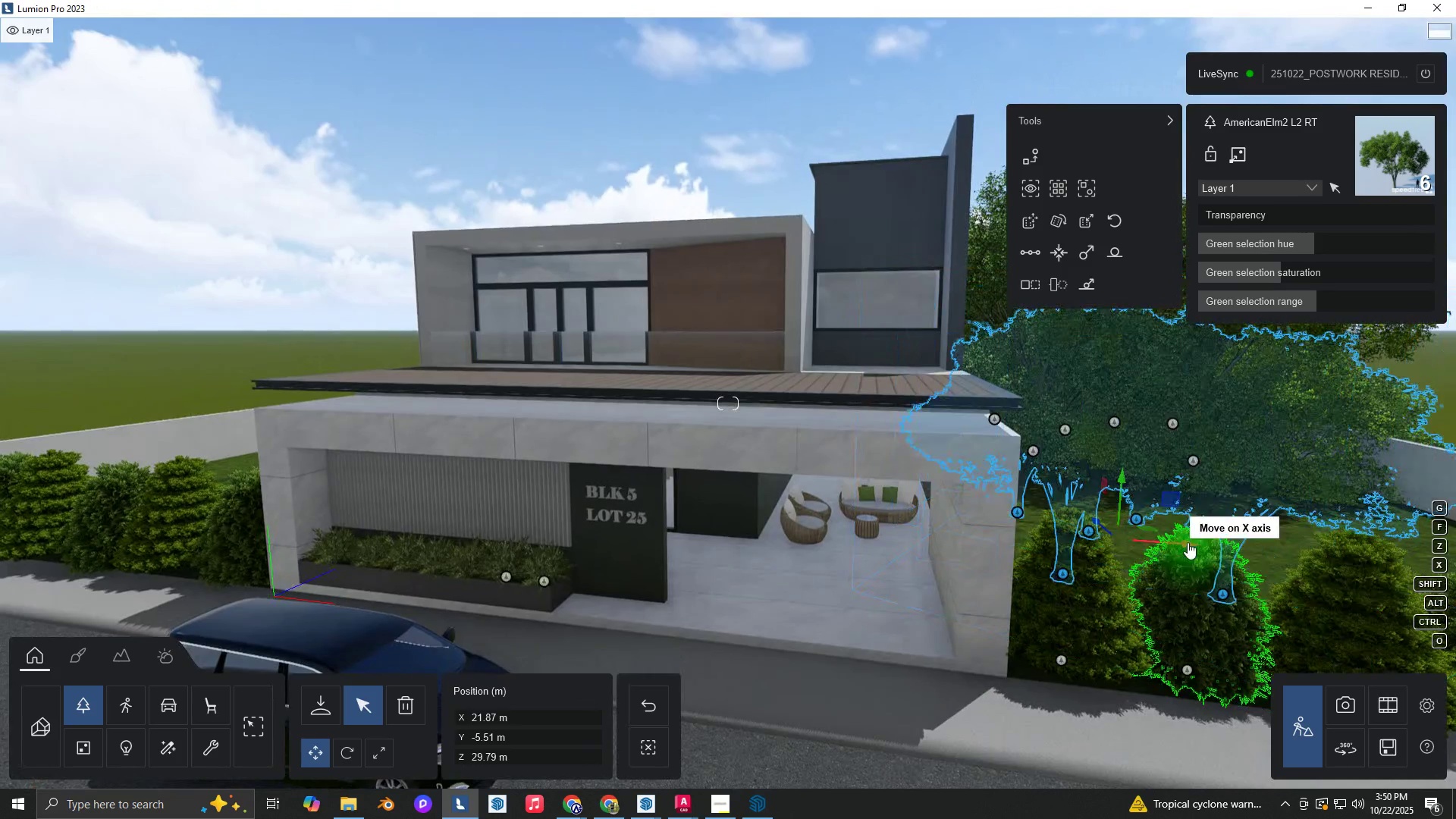 
left_click_drag(start_coordinate=[1186, 542], to_coordinate=[1203, 541])
 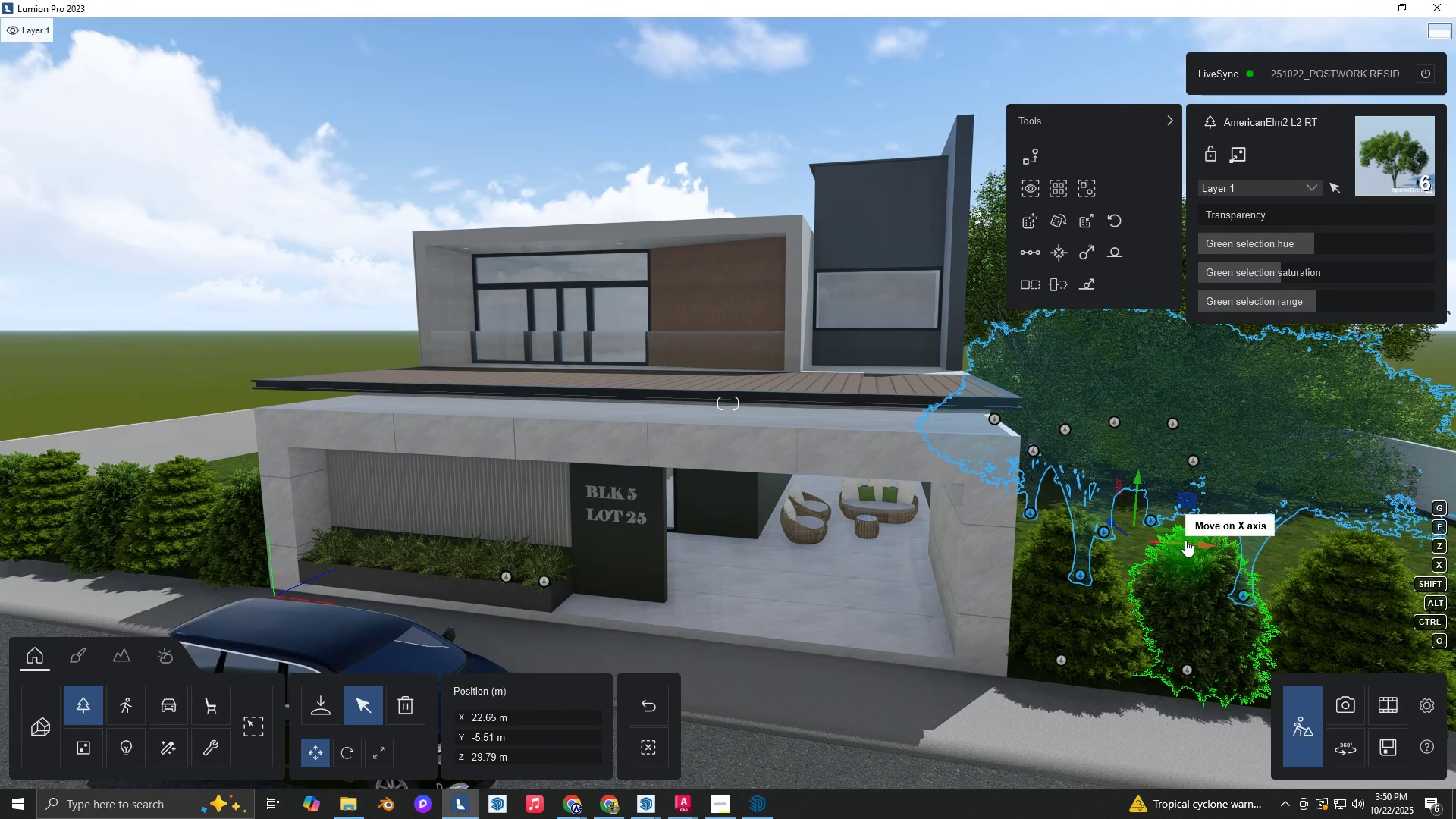 
hold_key(key=D, duration=0.4)
 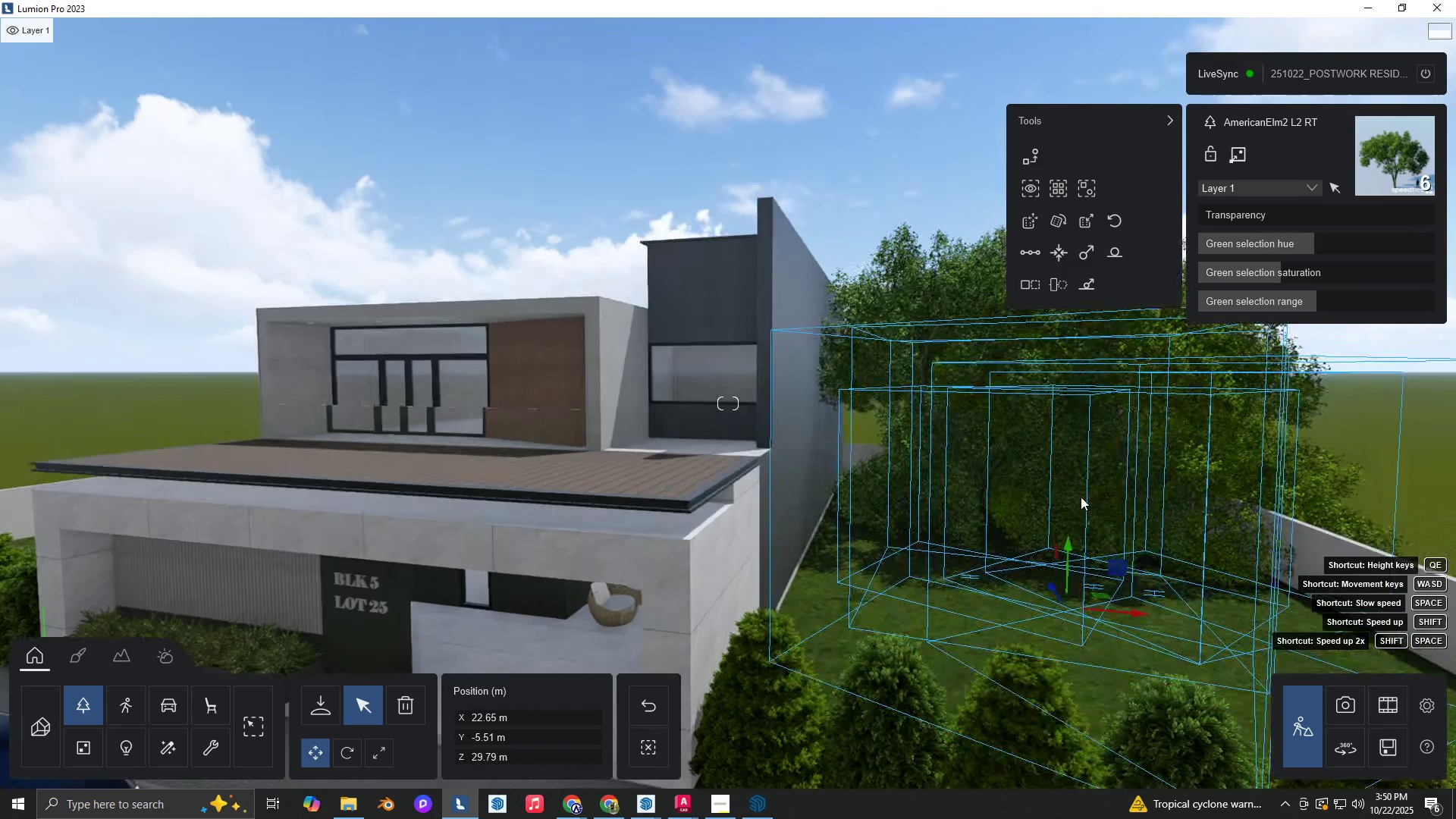 
hold_key(key=ShiftLeft, duration=0.33)
 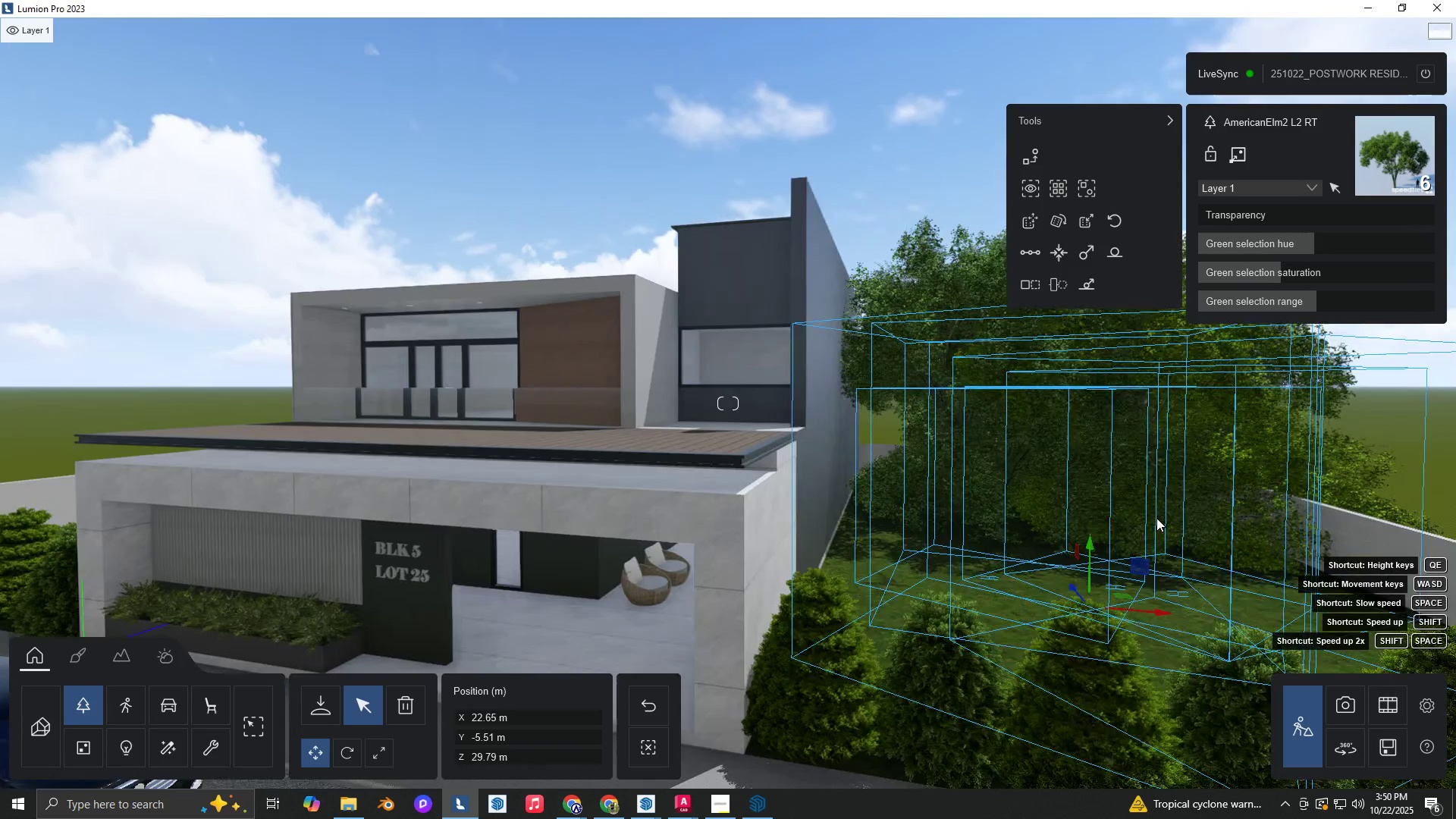 
type(qaQ)
 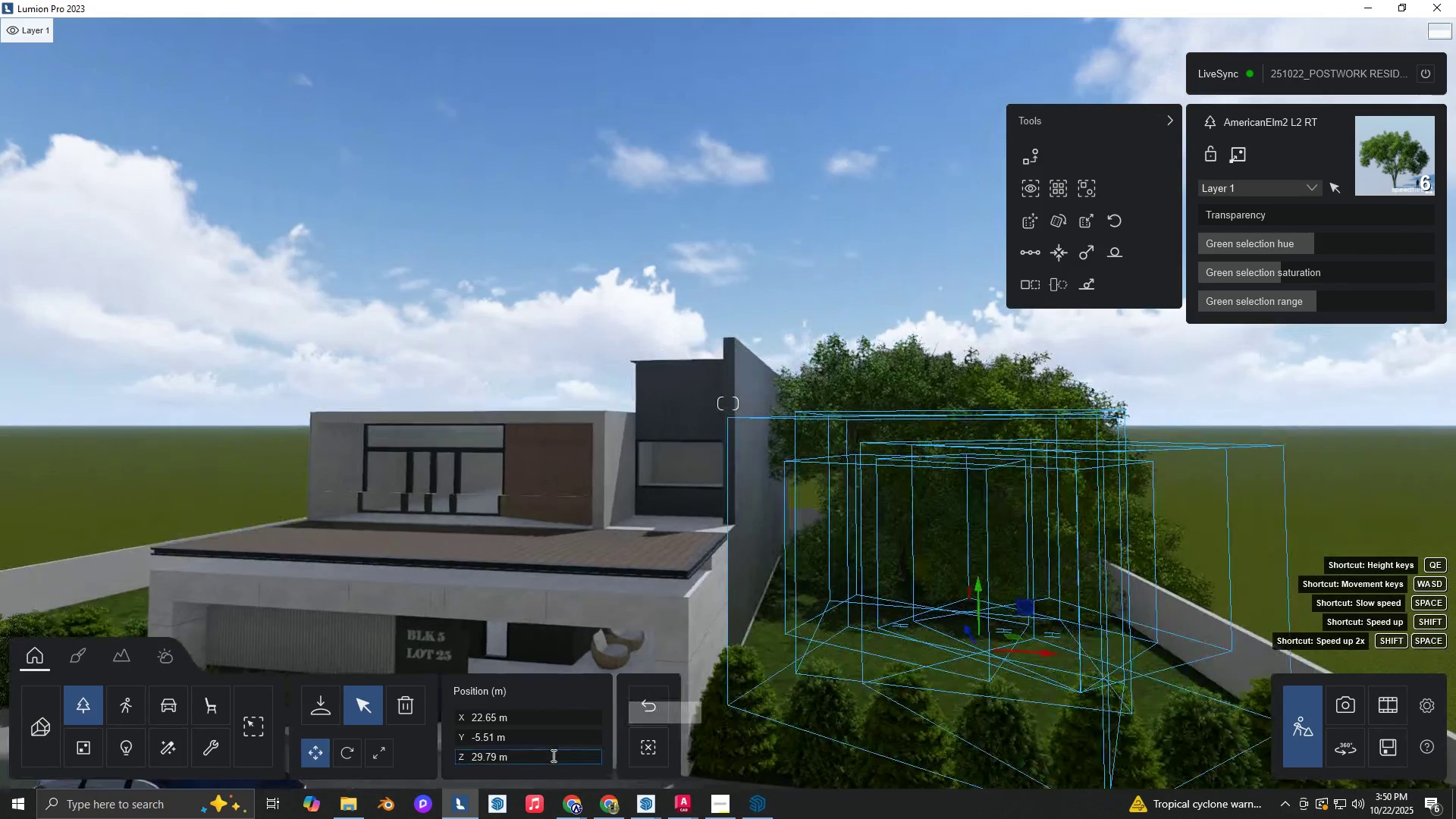 
hold_key(key=S, duration=0.35)
 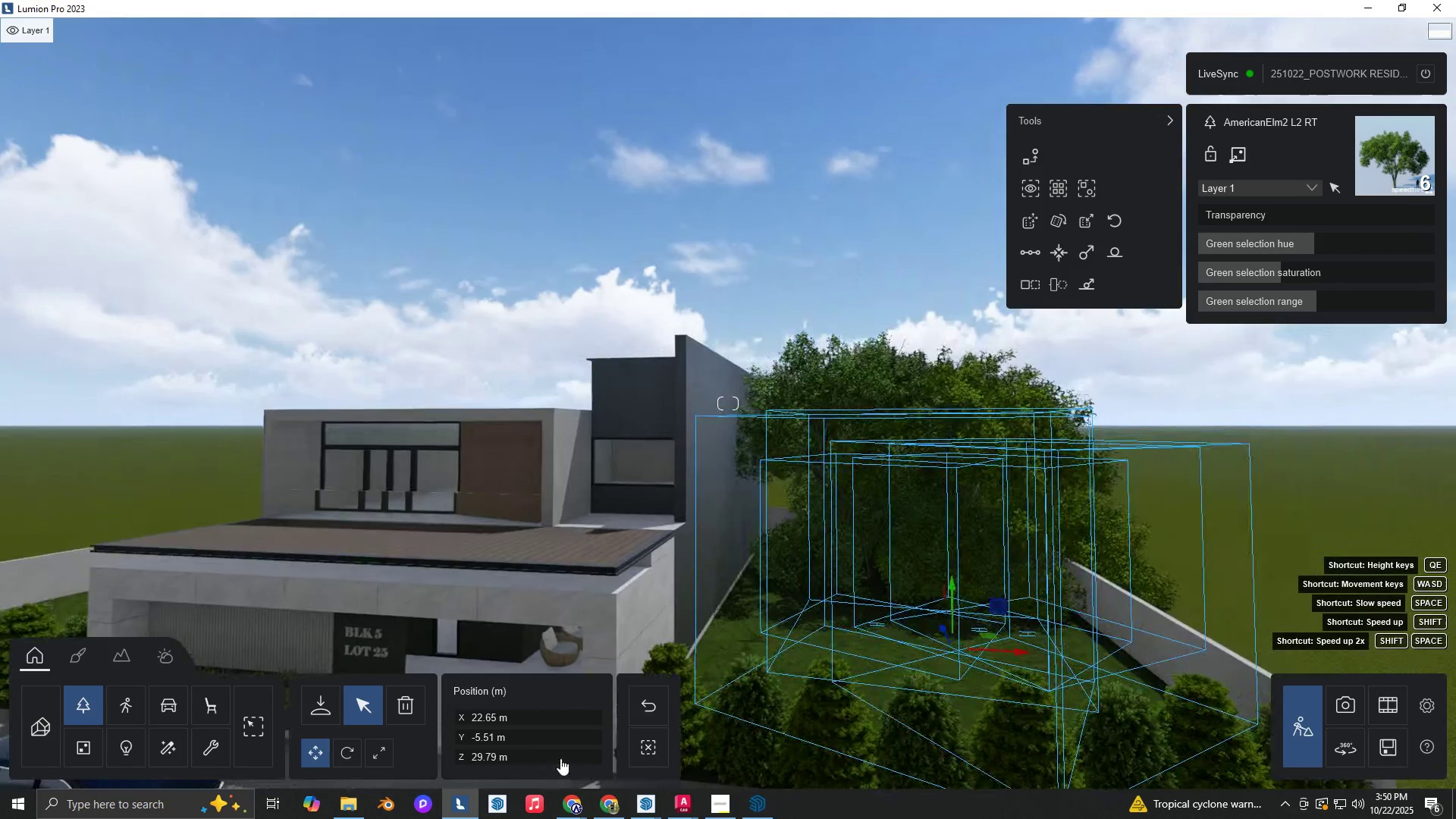 
hold_key(key=D, duration=0.32)
 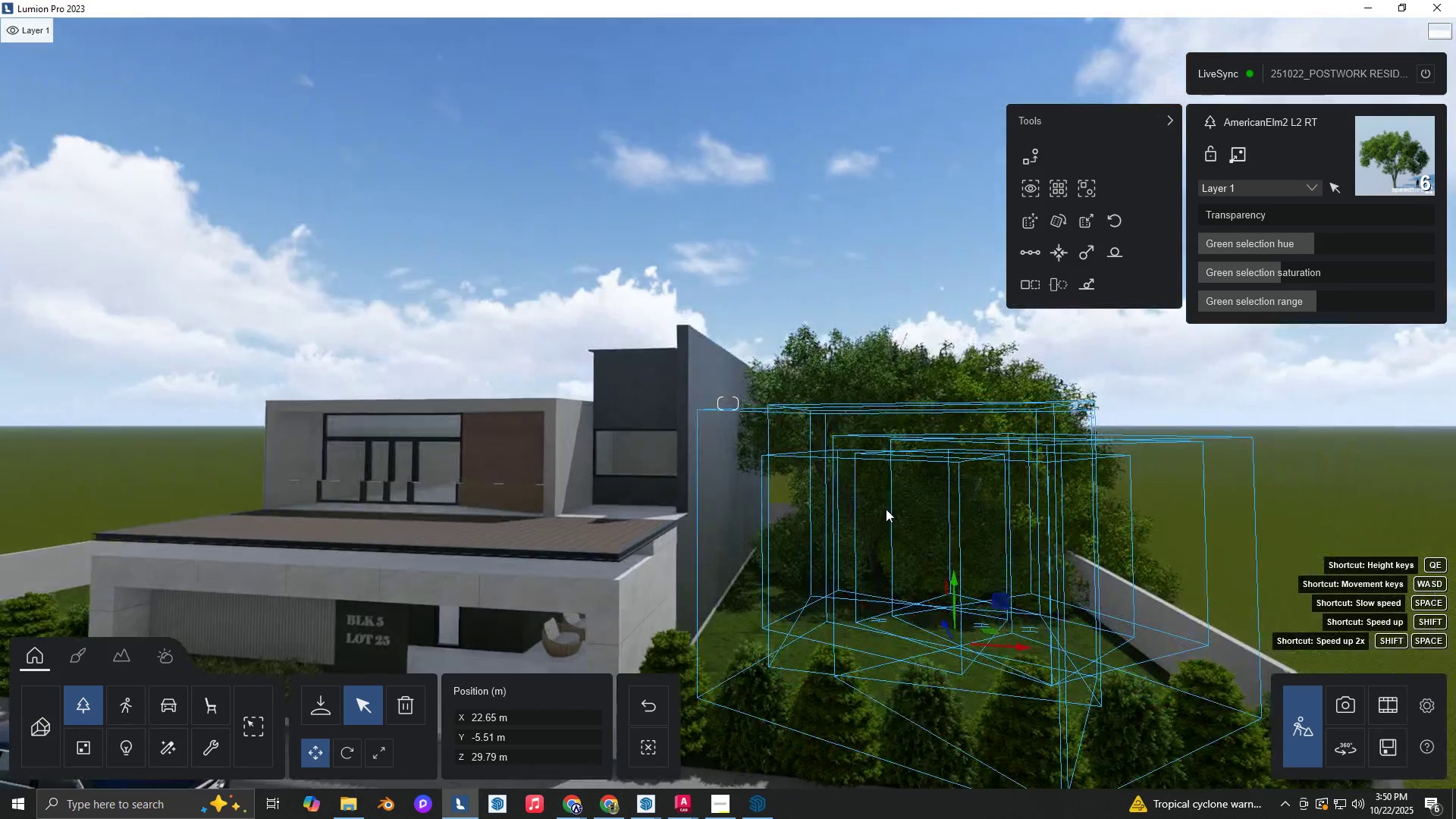 
hold_key(key=A, duration=1.81)
 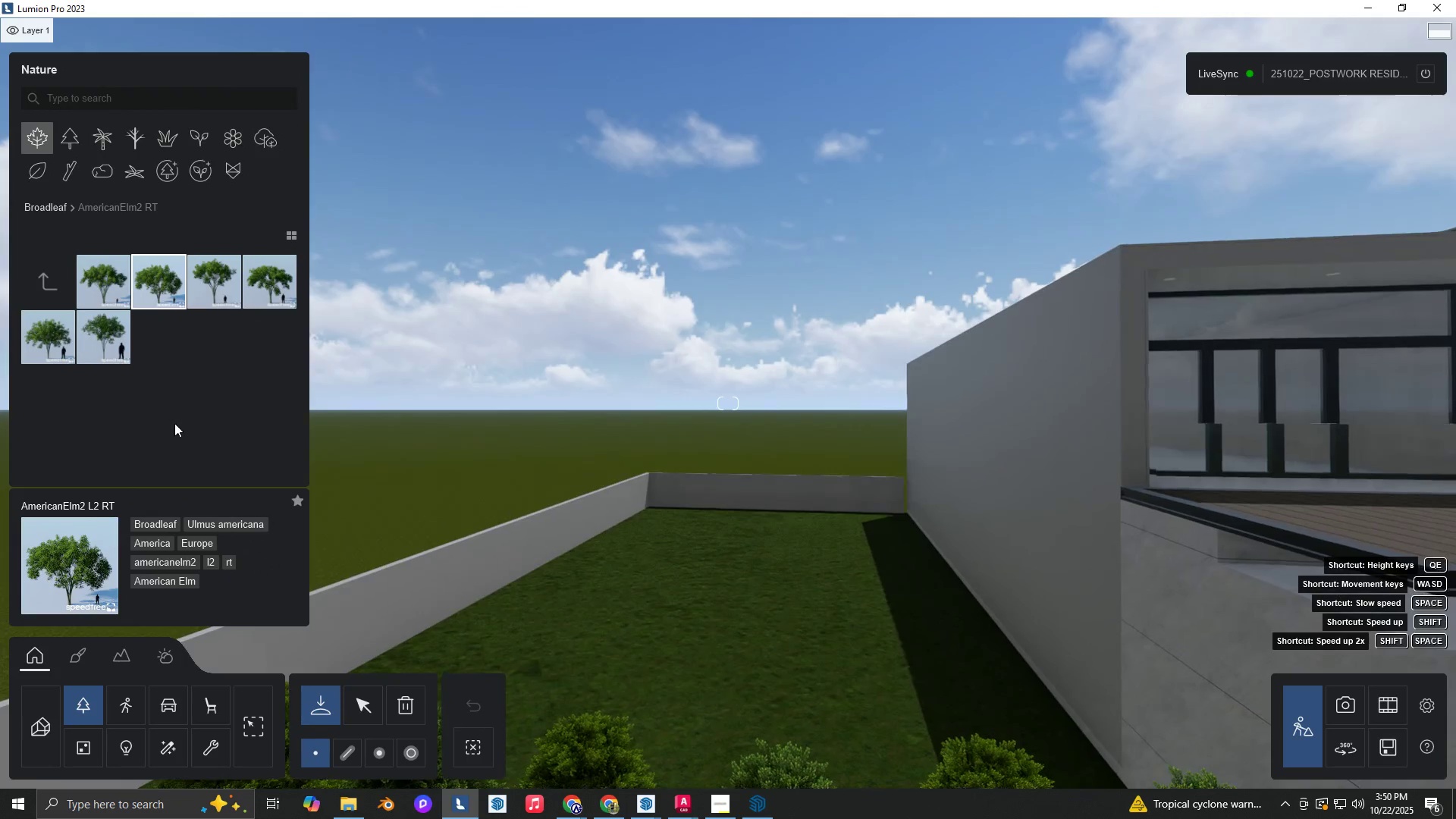 
hold_key(key=W, duration=1.14)
 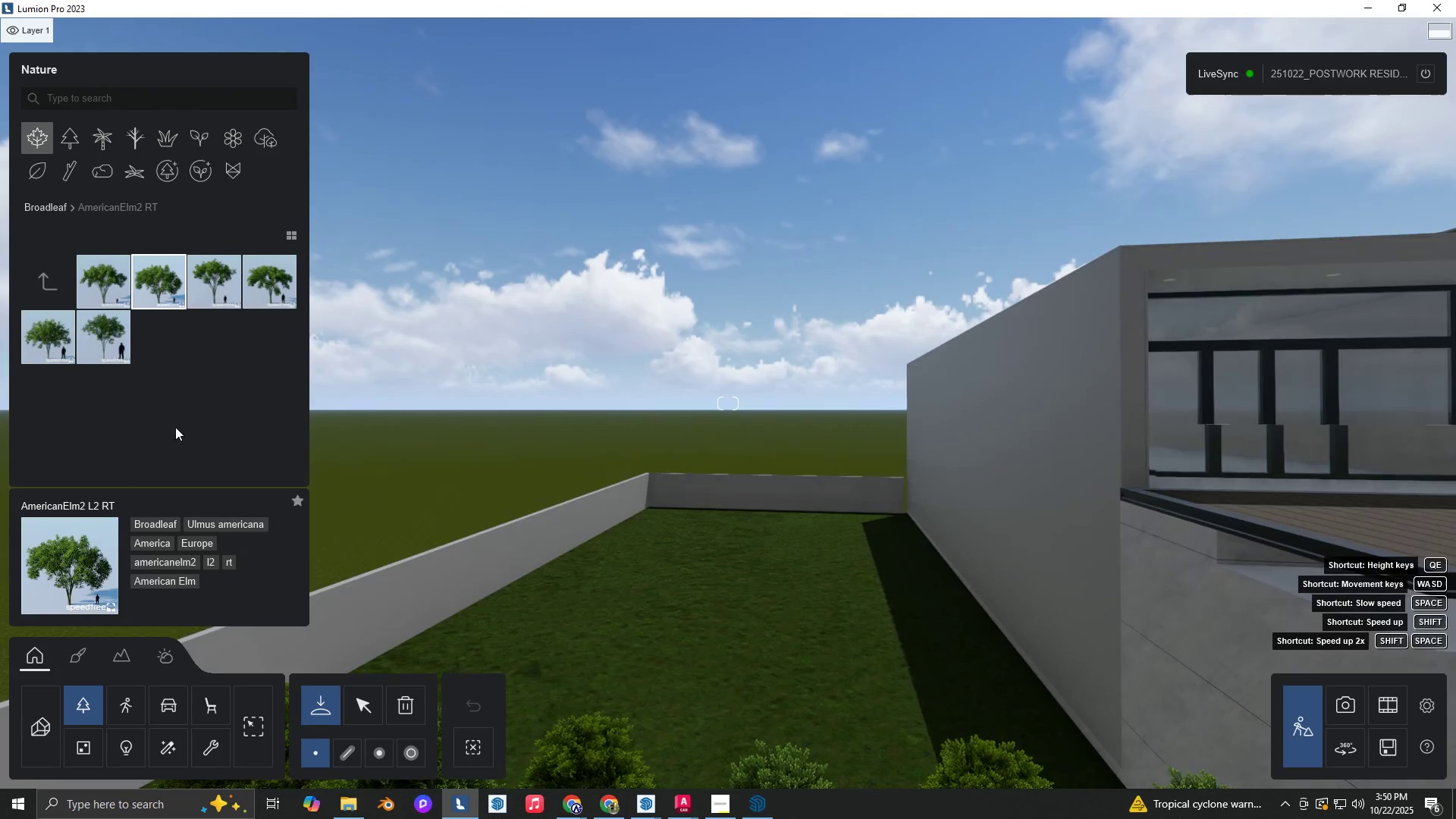 
left_click([316, 710])
 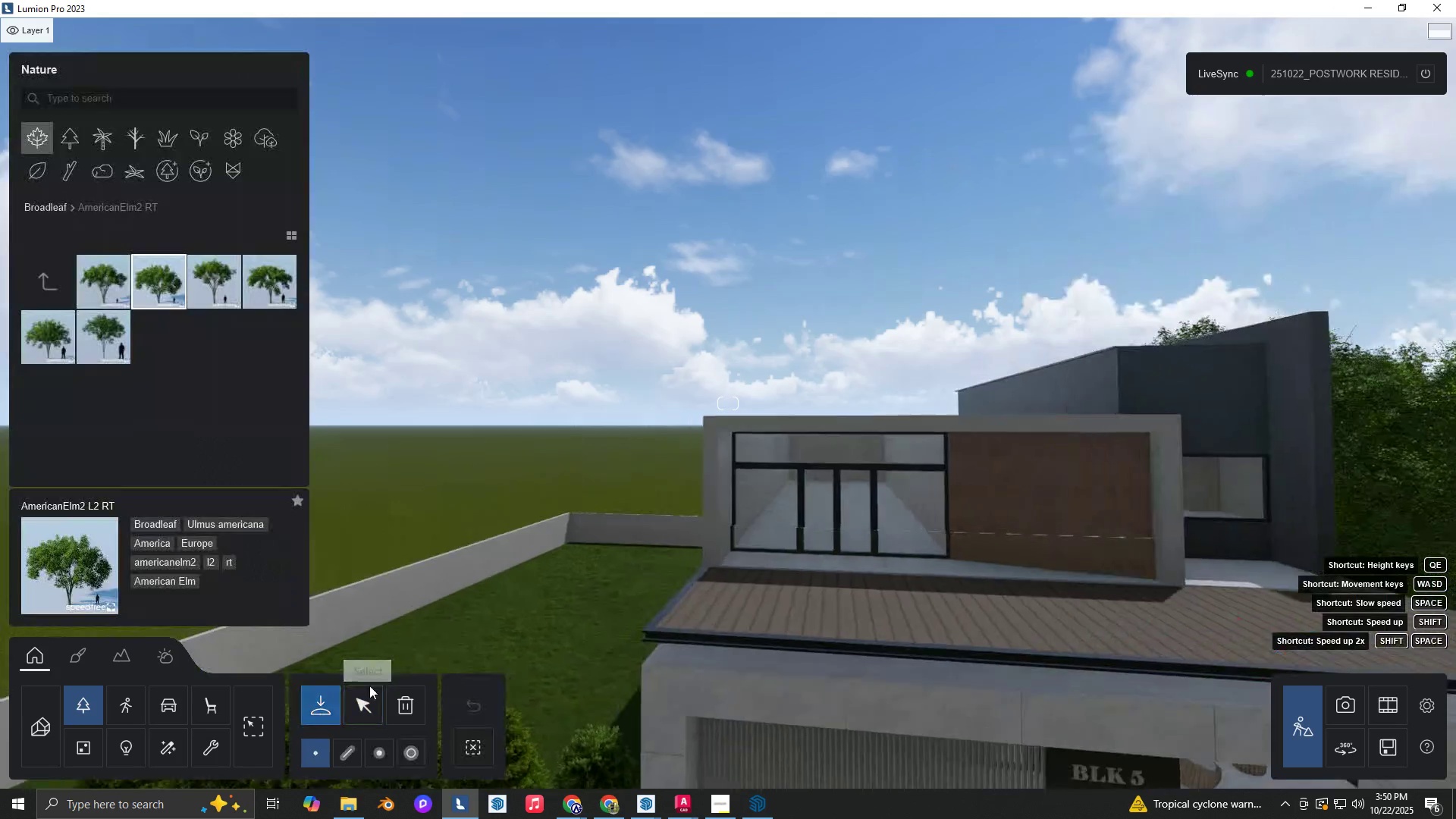 
right_click([368, 684])
 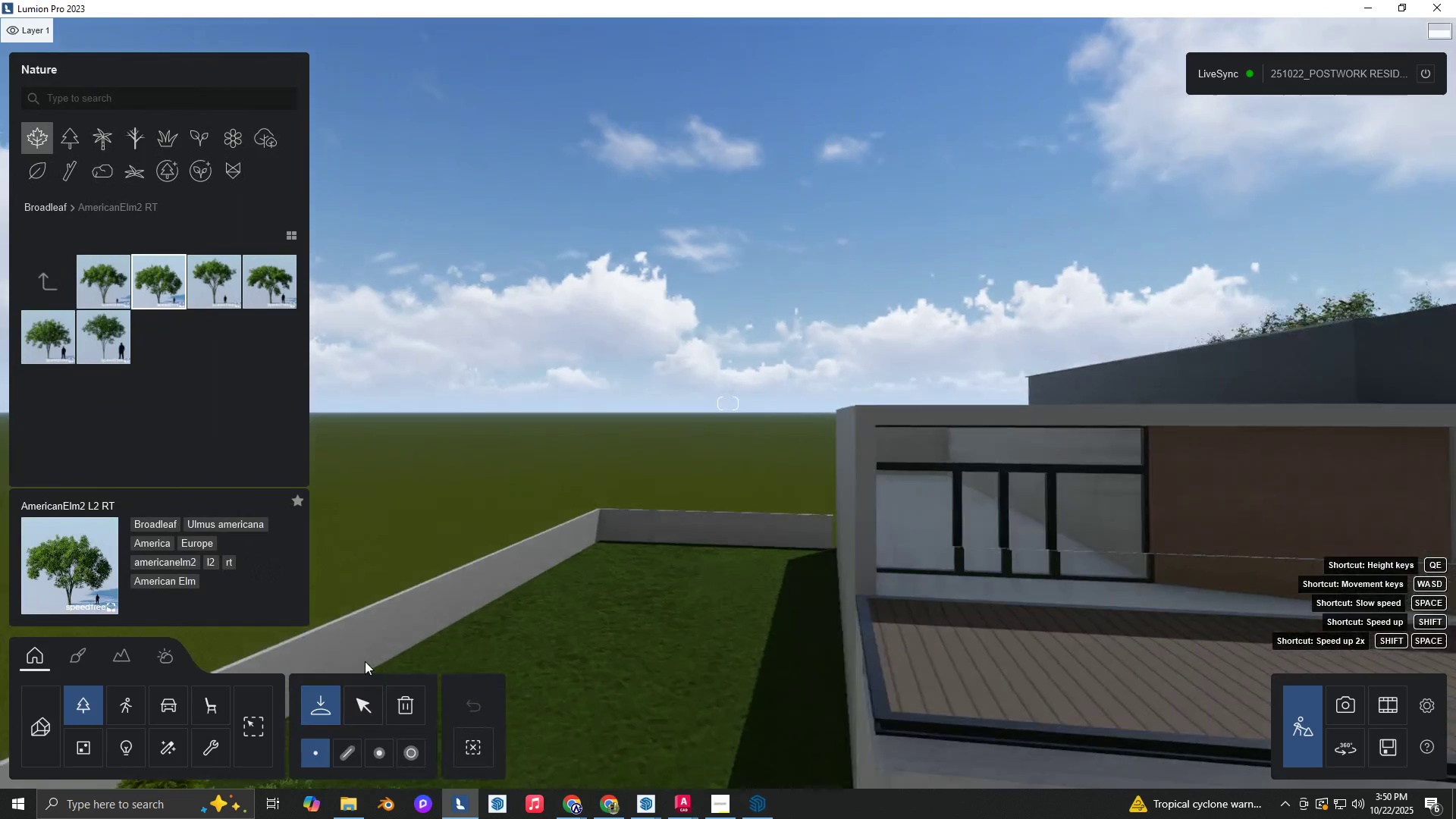 
key(Shift+E)
 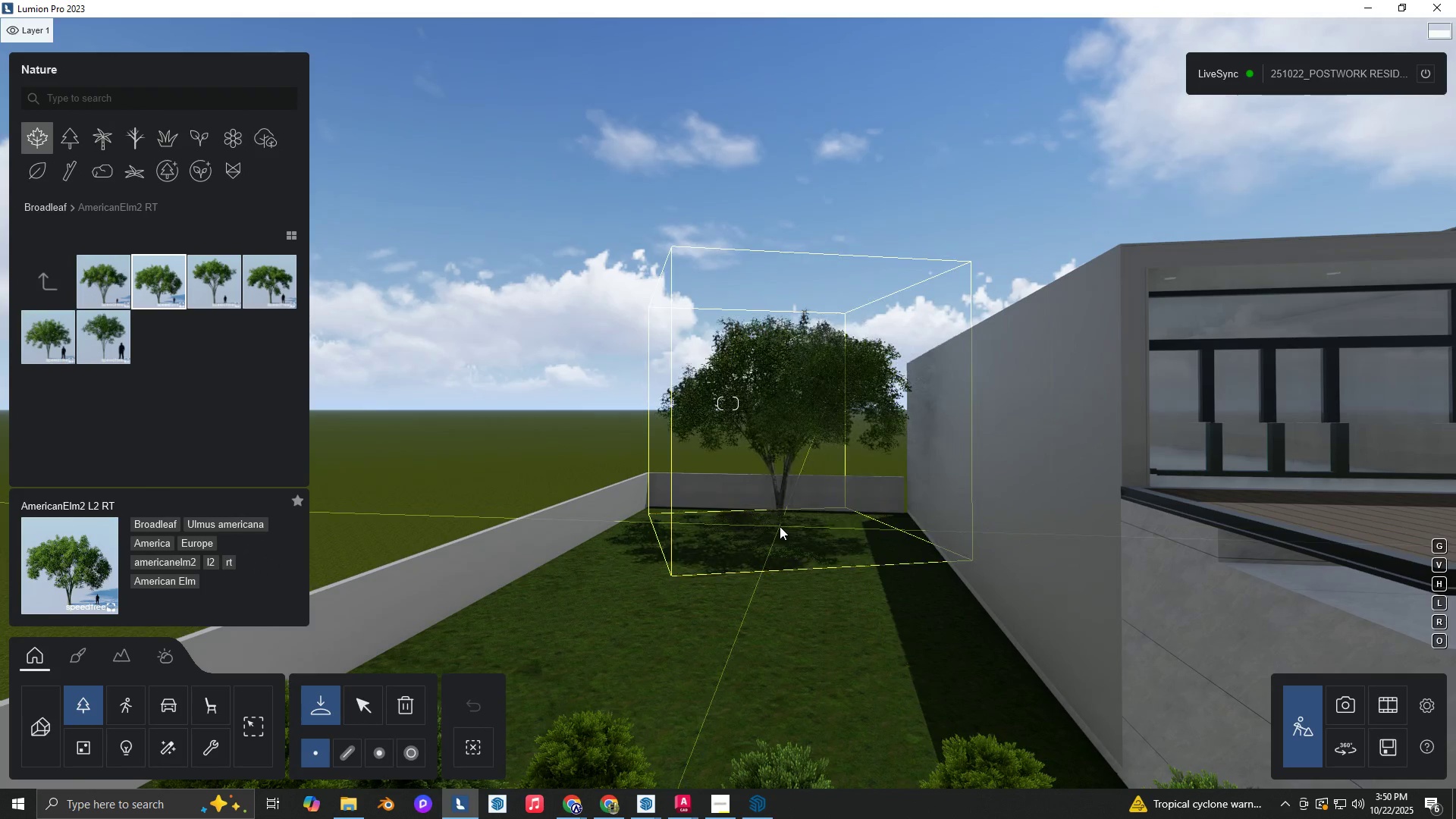 
left_click([780, 526])
 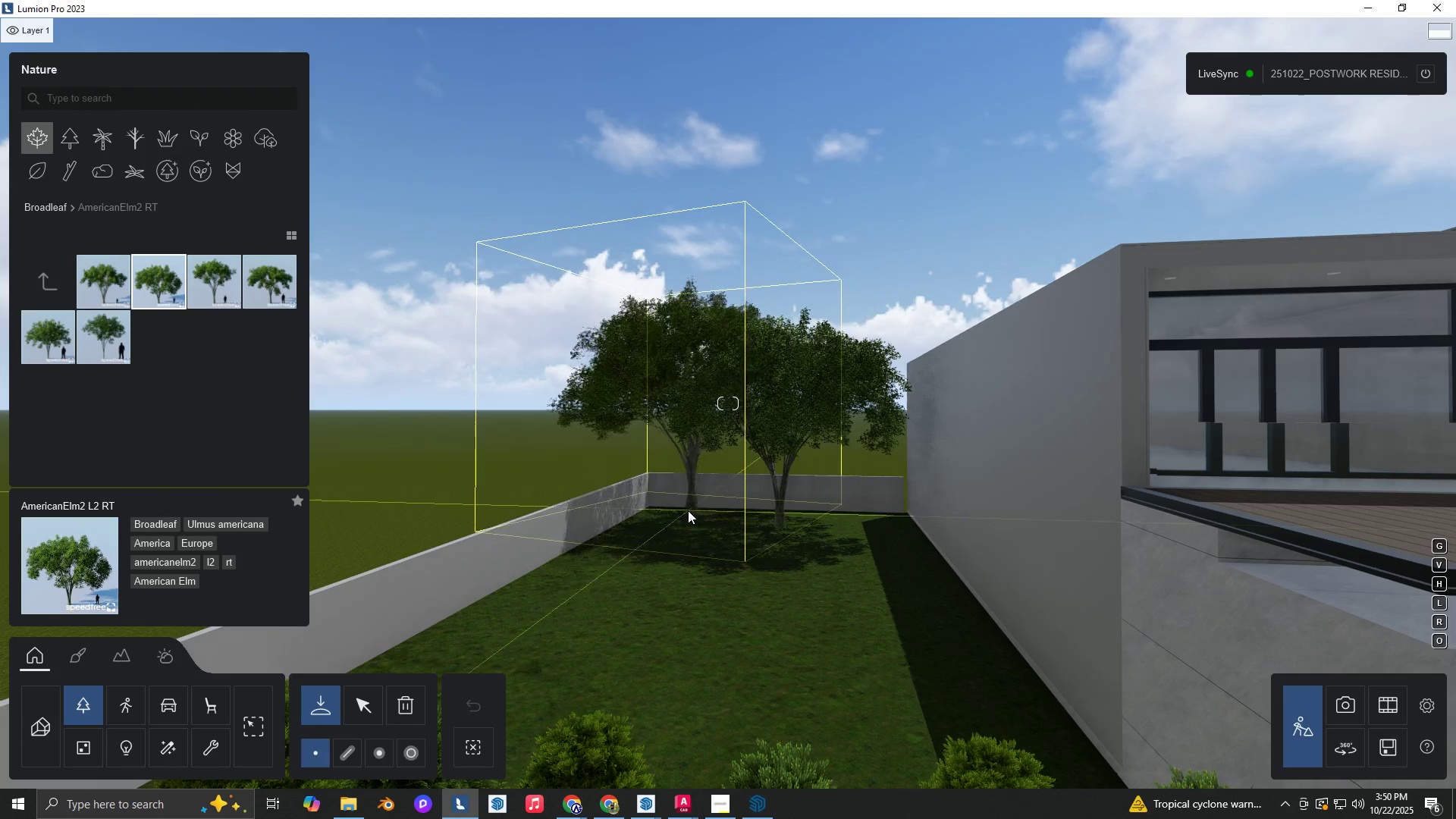 
left_click([688, 510])
 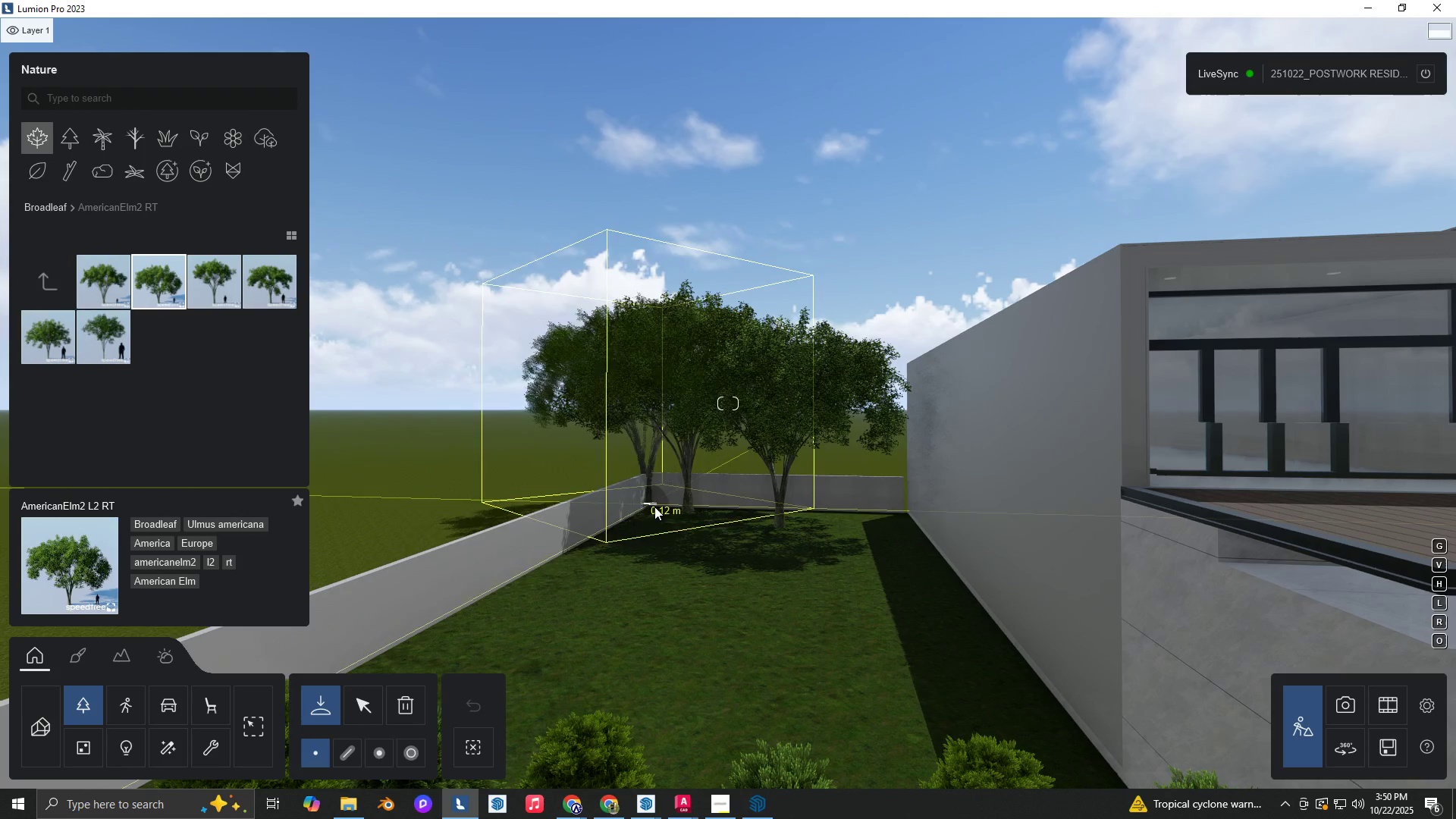 
left_click([659, 508])
 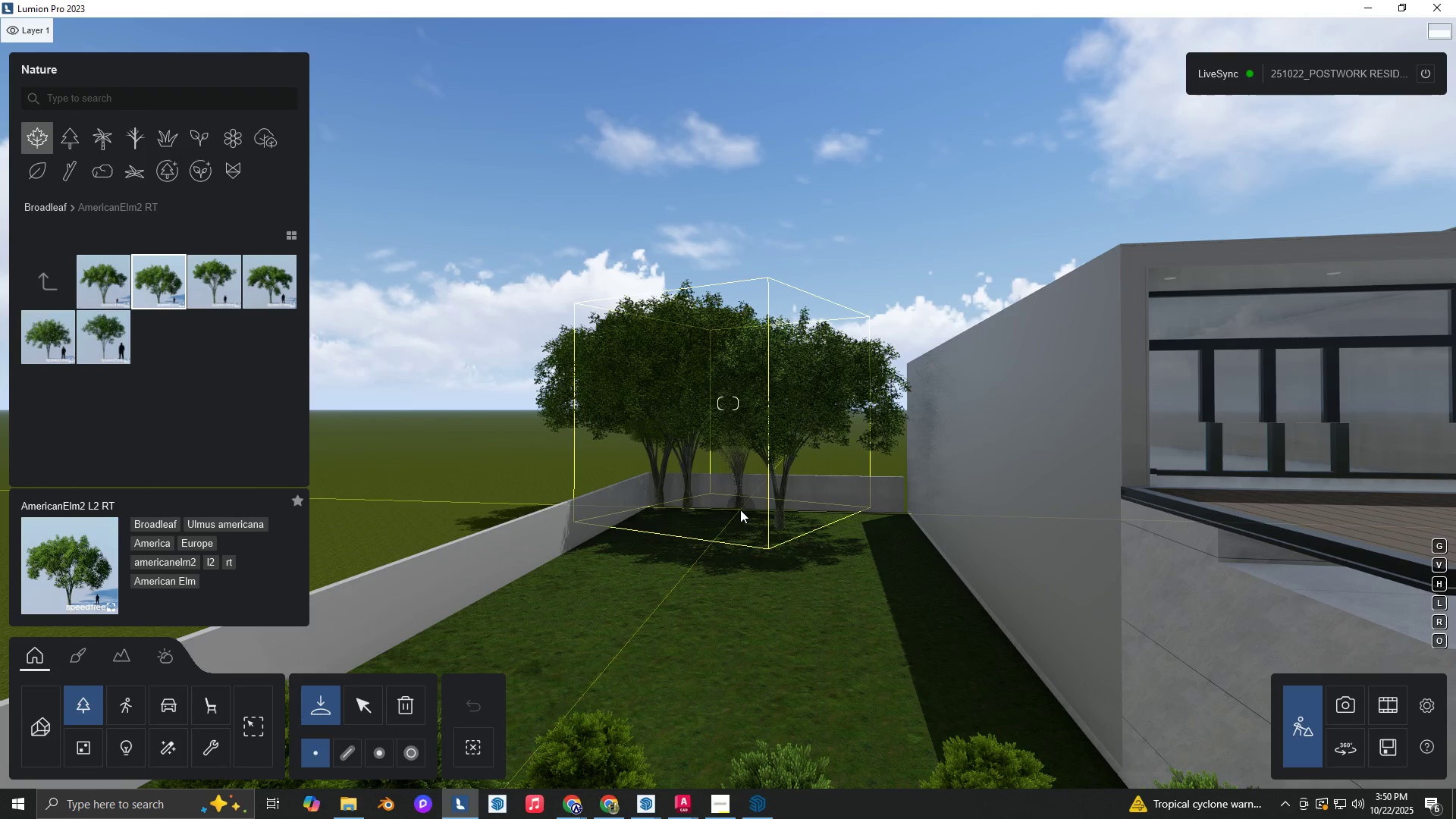 
left_click([740, 510])
 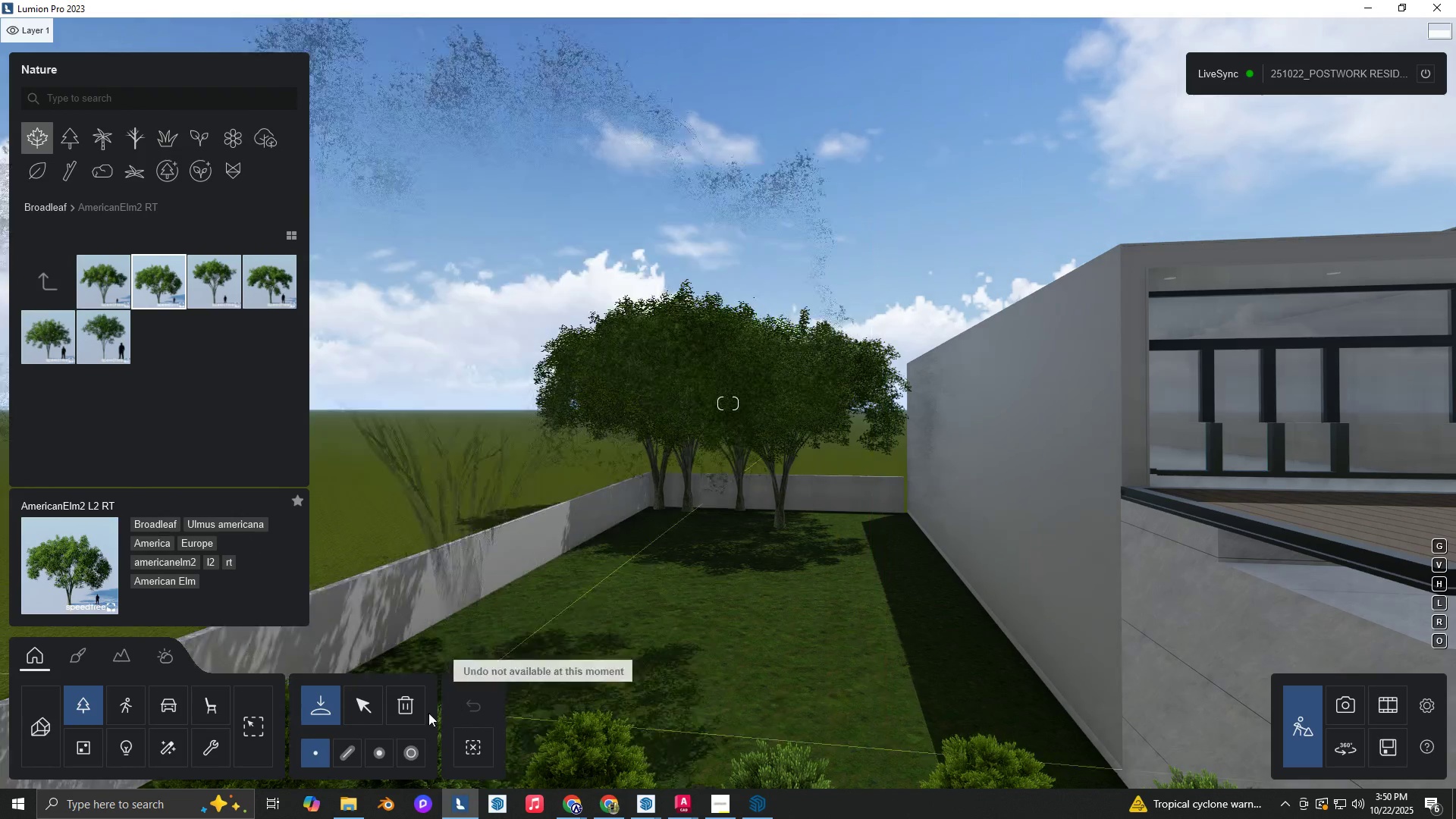 
left_click([372, 695])
 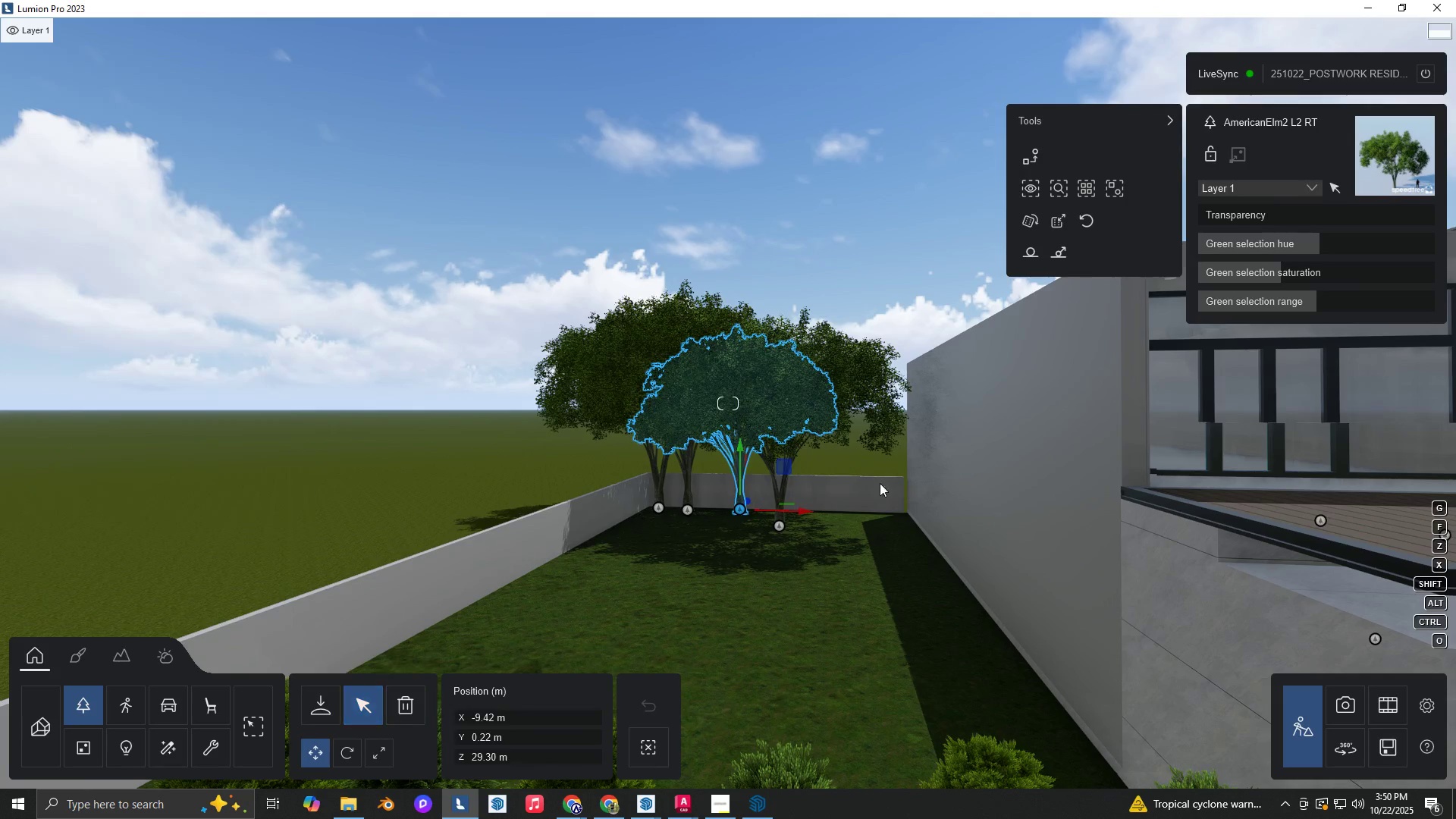 
hold_key(key=AltLeft, duration=0.66)
left_click_drag(start_coordinate=[825, 497], to_coordinate=[629, 582])
 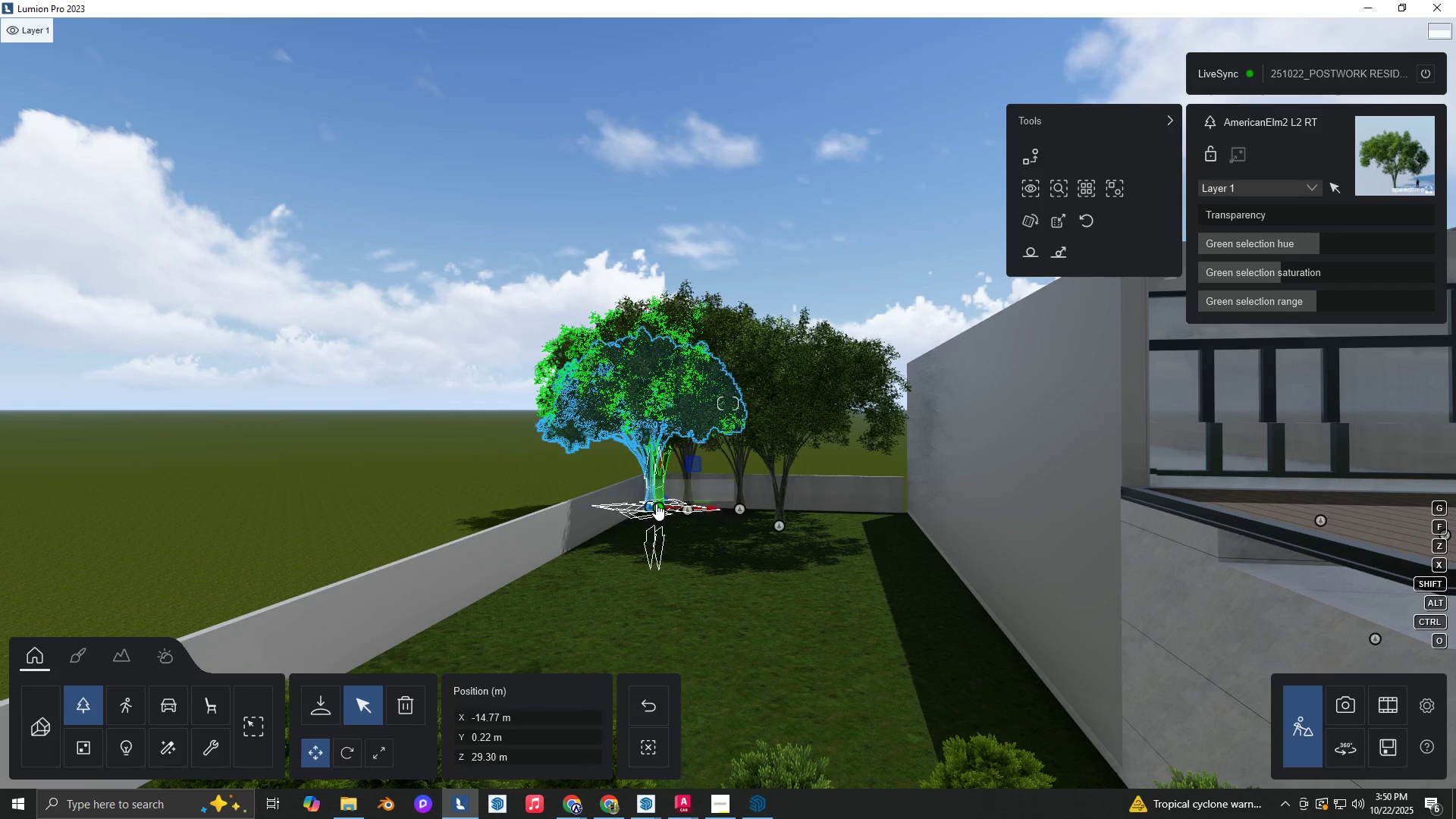 
left_click_drag(start_coordinate=[653, 504], to_coordinate=[720, 508])
 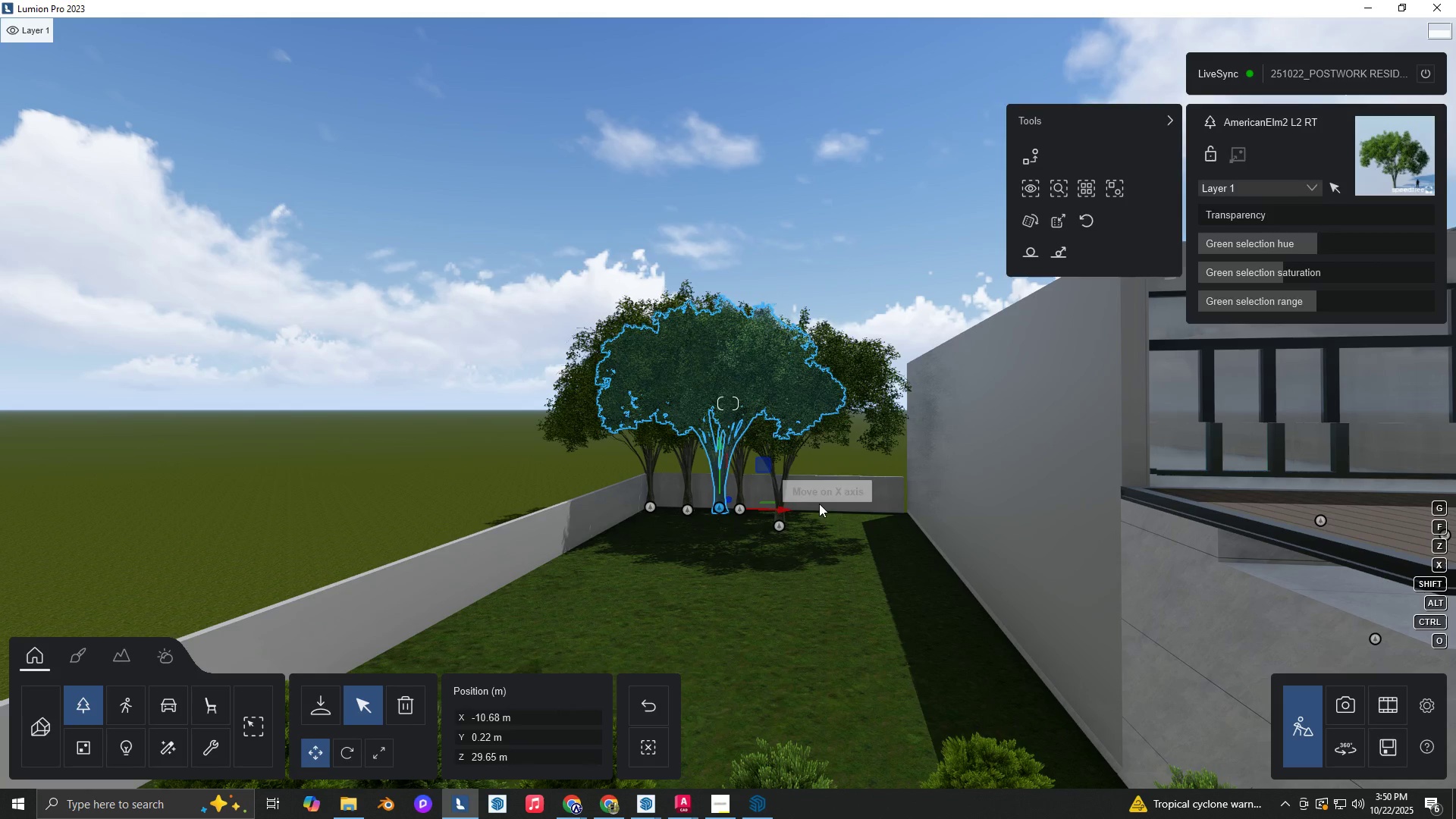 
hold_key(key=ControlLeft, duration=0.53)
left_click_drag(start_coordinate=[823, 500], to_coordinate=[635, 572])
 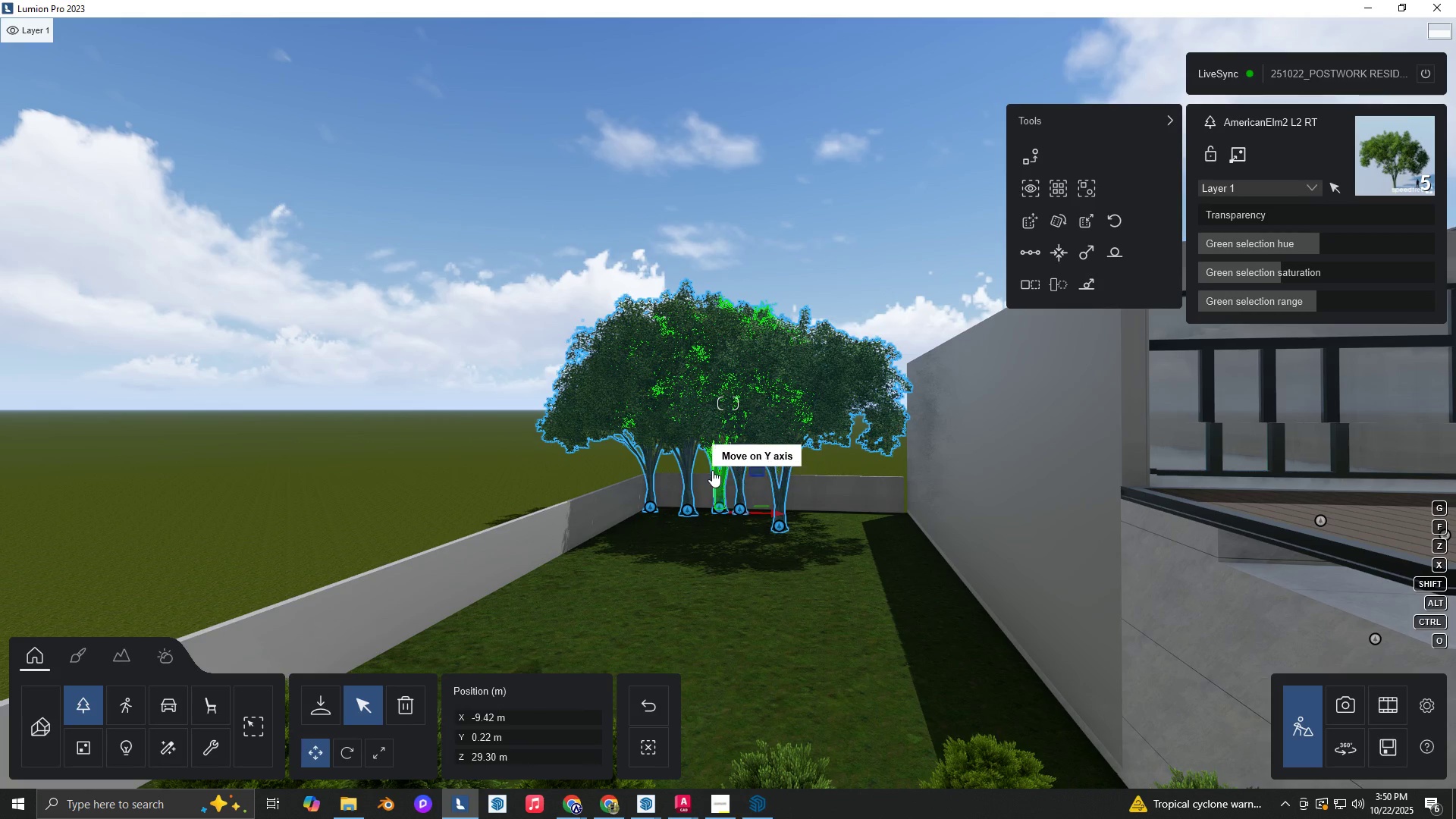 
hold_key(key=AltLeft, duration=1.5)
left_click_drag(start_coordinate=[714, 460], to_coordinate=[730, 533])
 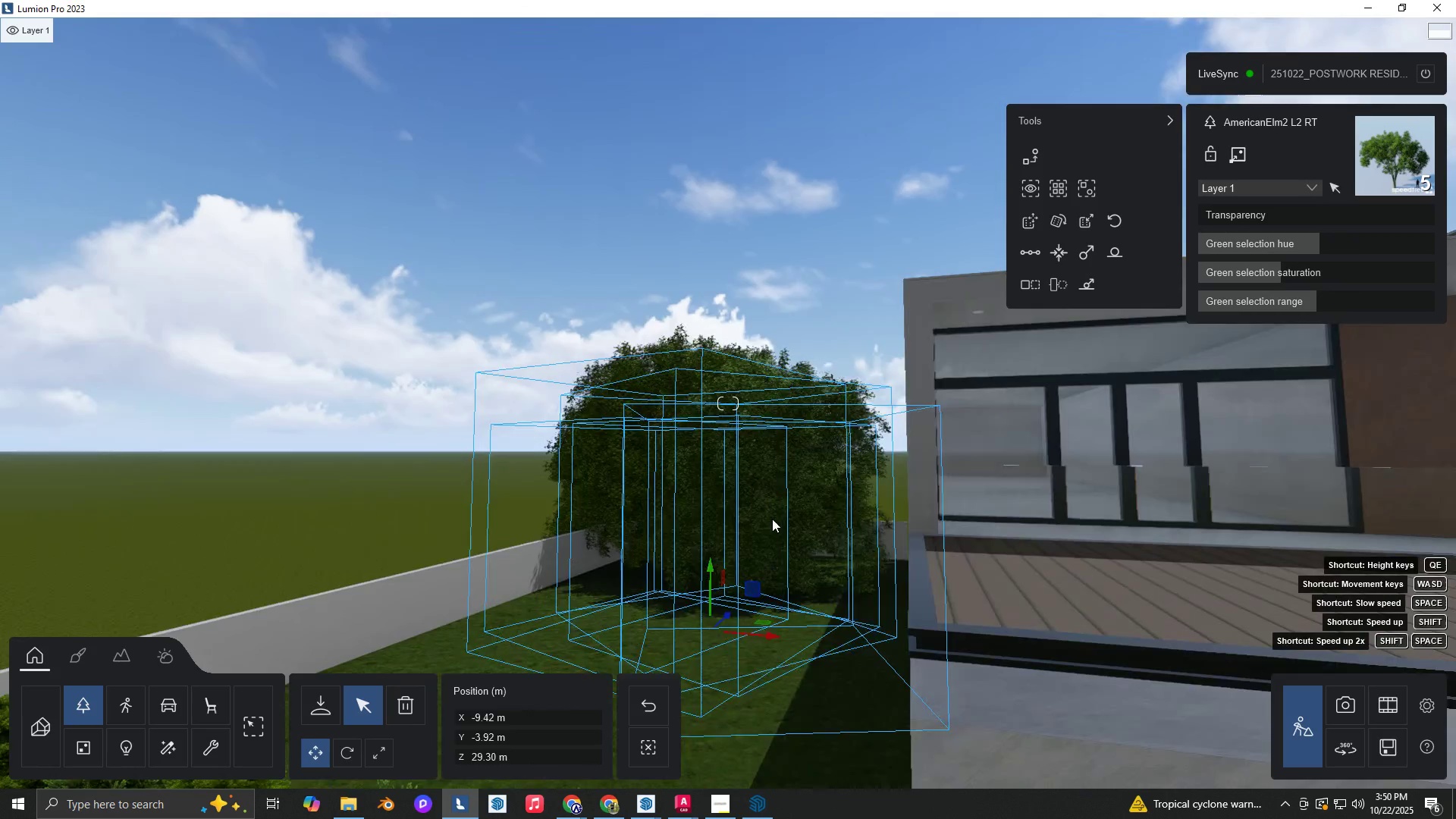 
hold_key(key=AltLeft, duration=0.81)
 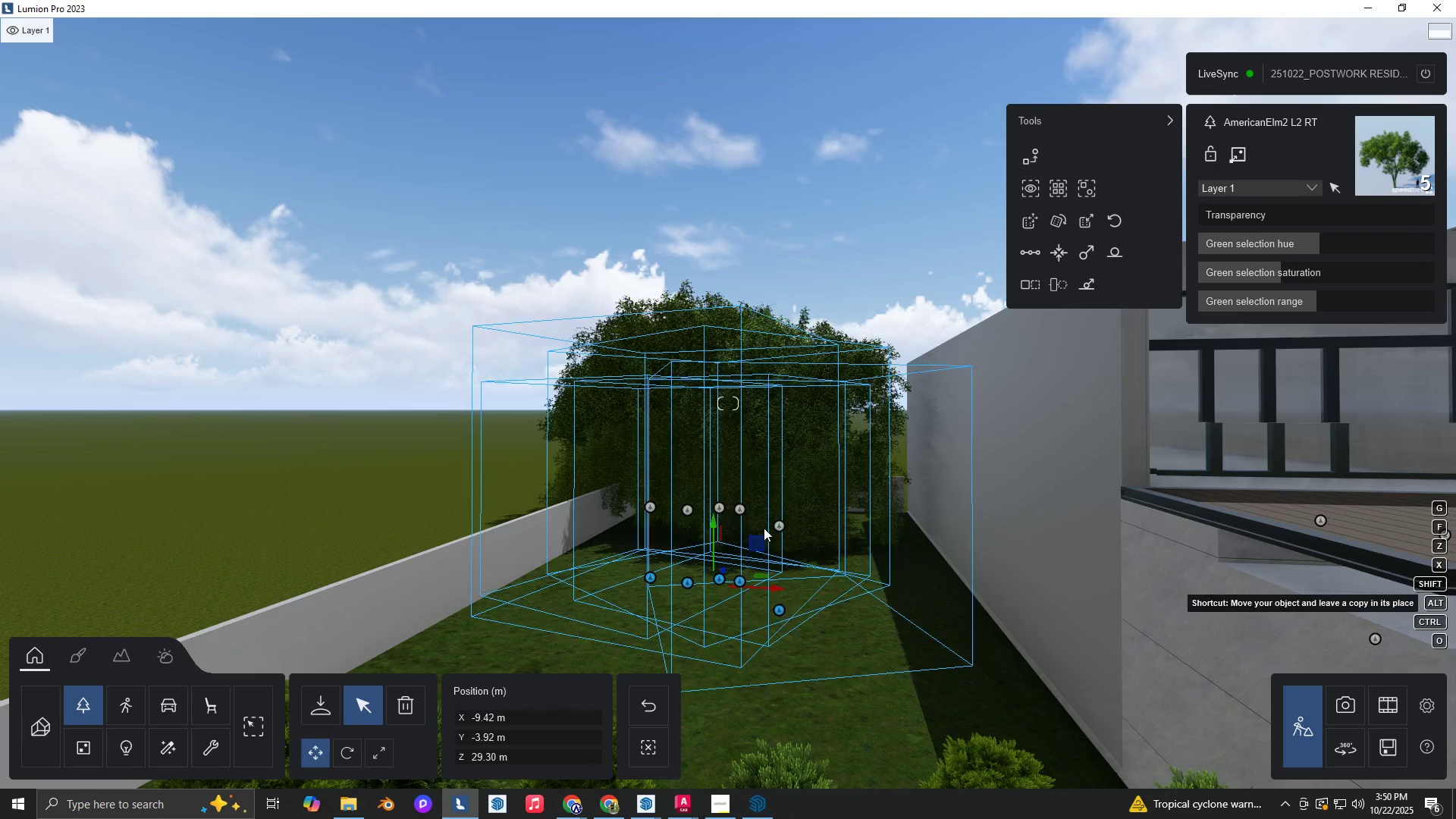 
hold_key(key=D, duration=0.62)
 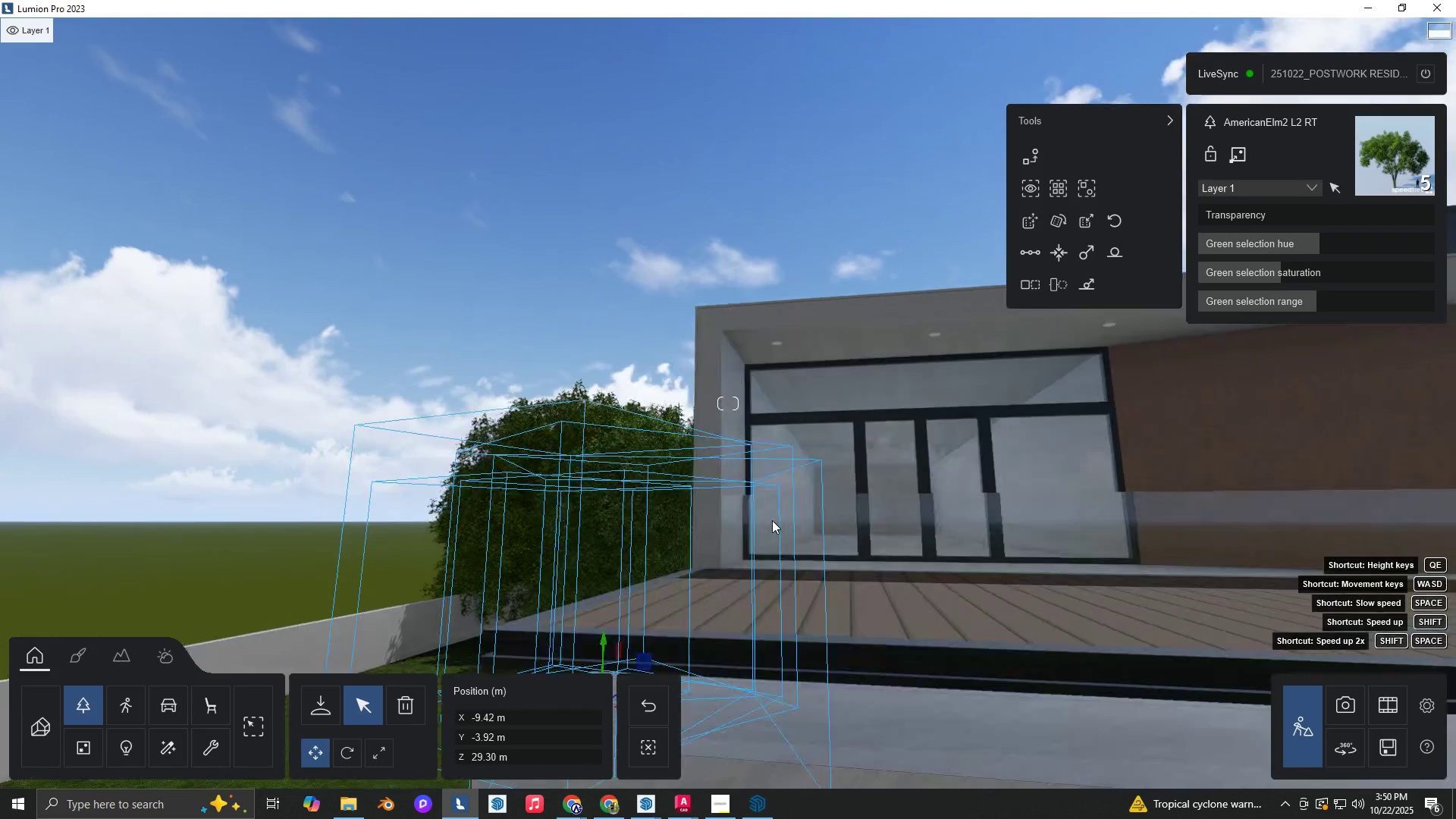 
type(AEA)
 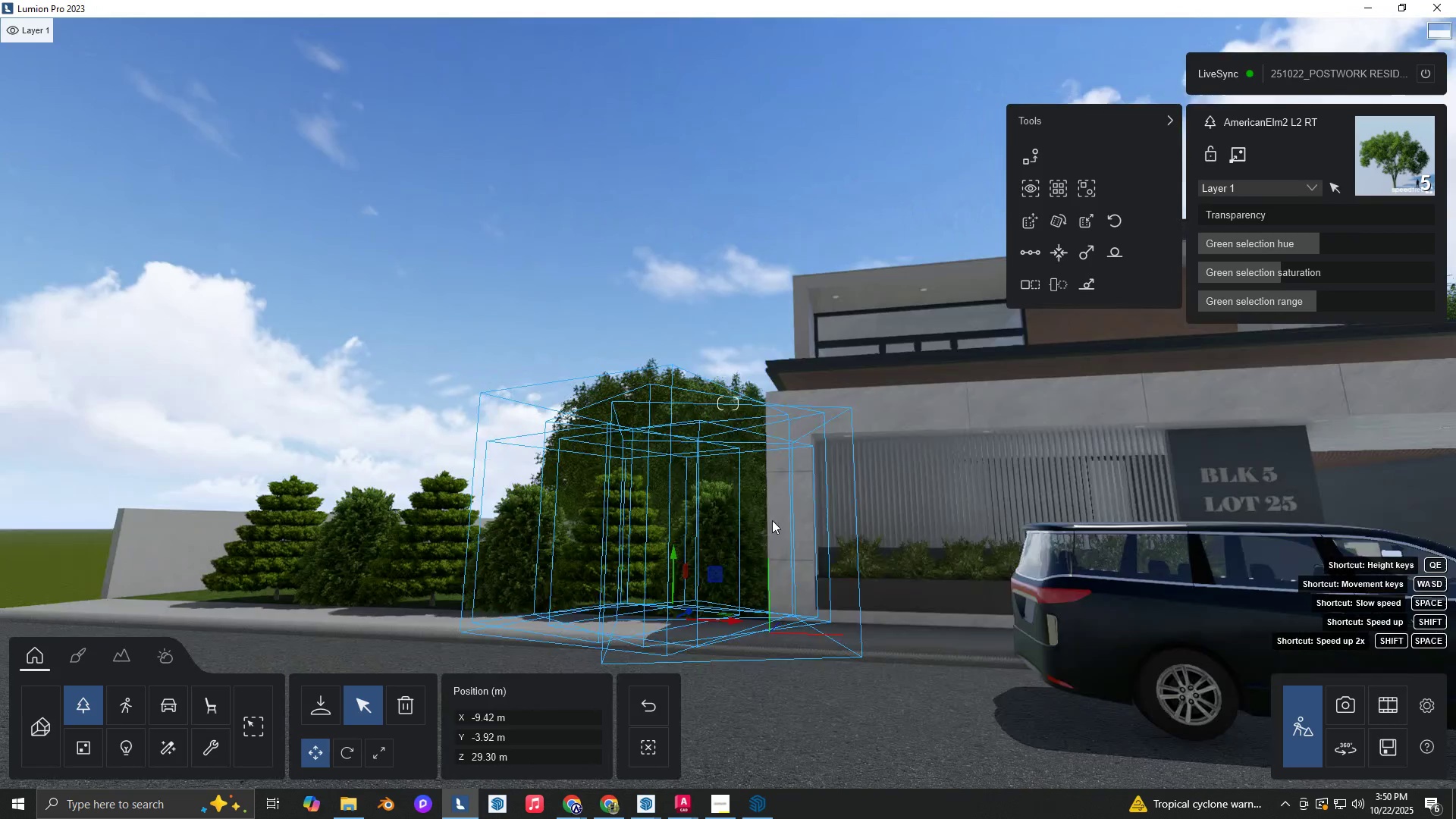 
hold_key(key=S, duration=0.67)
 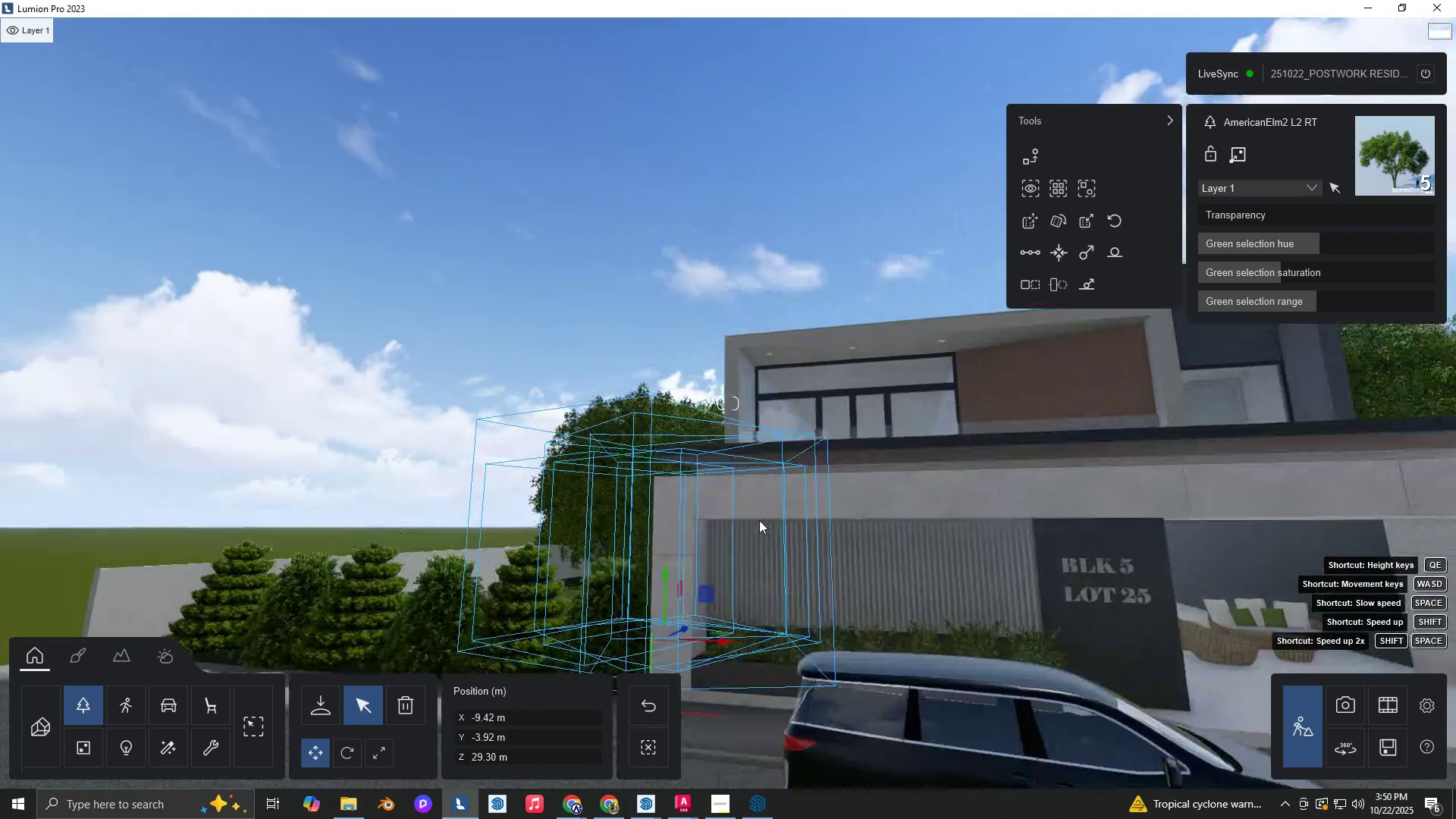 
hold_key(key=D, duration=0.33)
 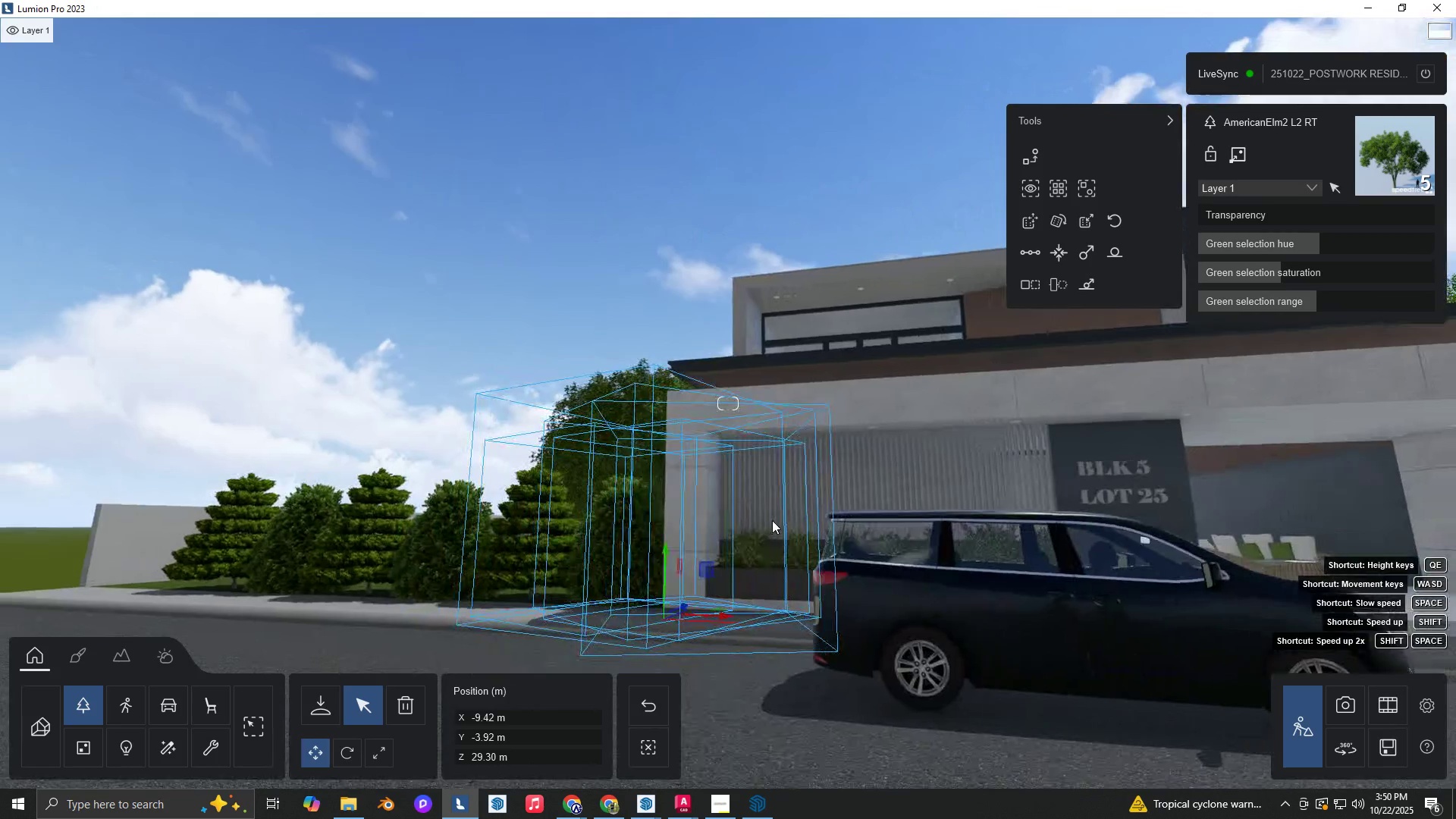 
hold_key(key=Q, duration=0.42)
 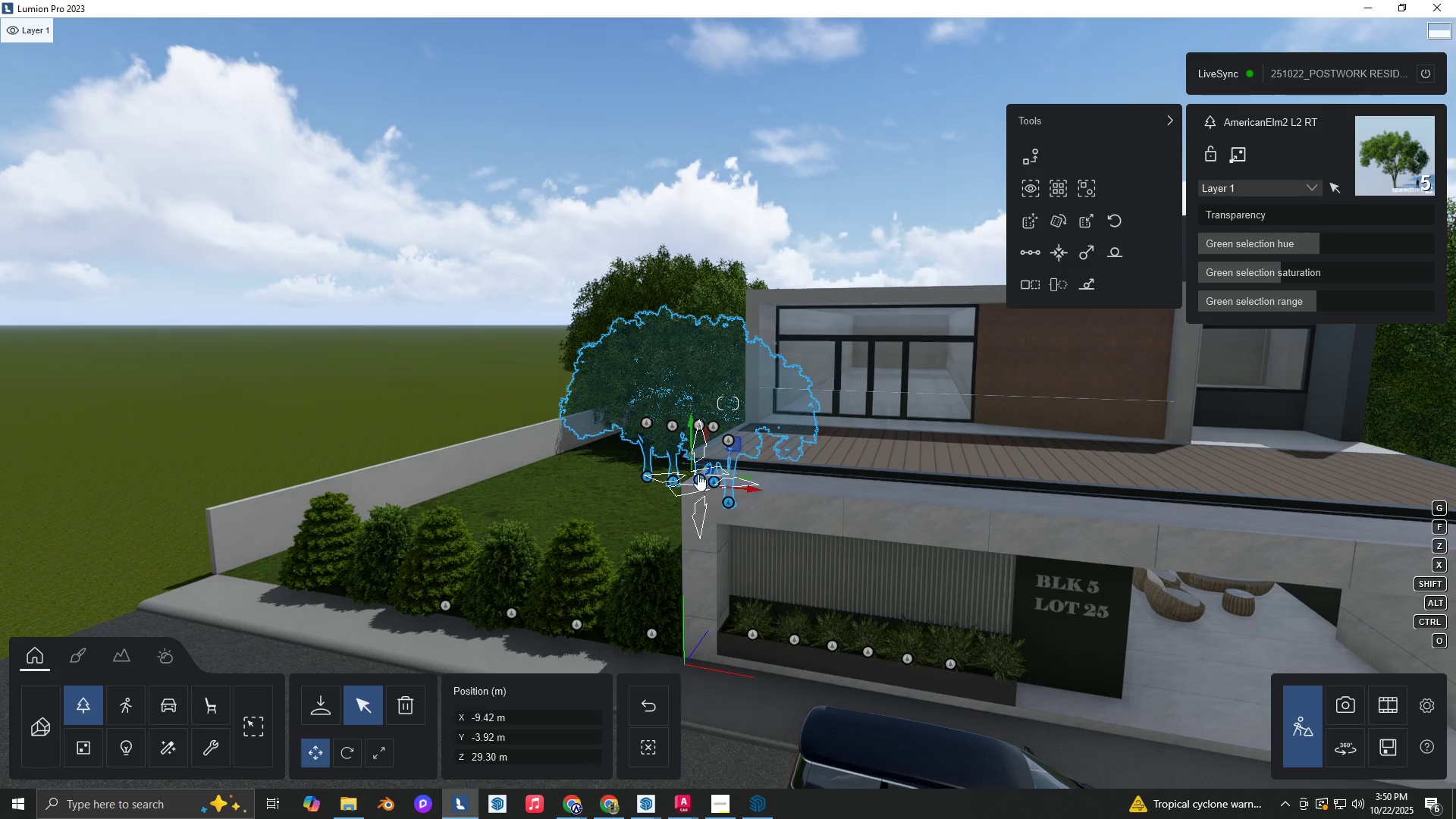 
hold_key(key=AltLeft, duration=1.53)
left_click_drag(start_coordinate=[647, 479], to_coordinate=[504, 428])
 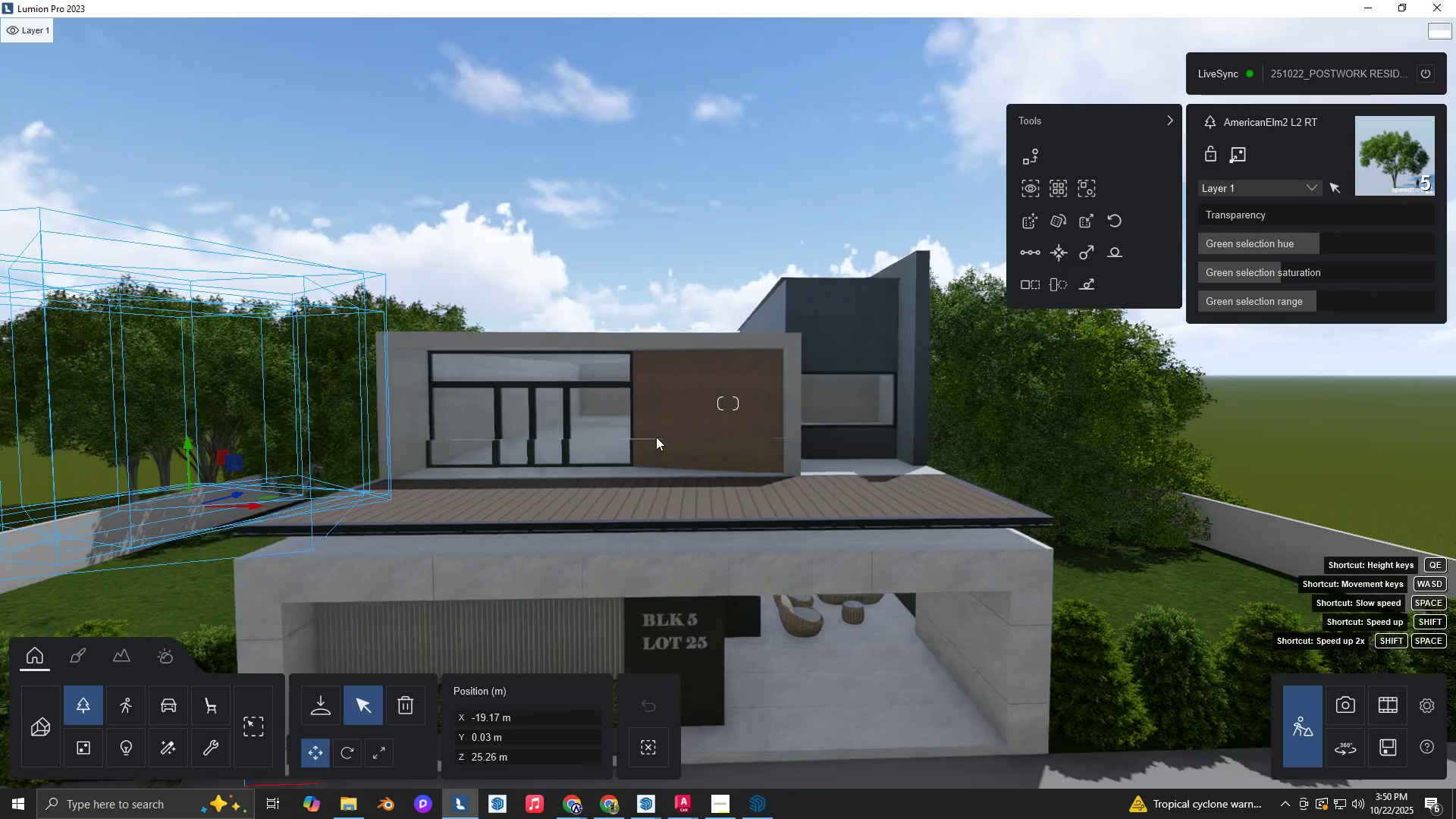 
hold_key(key=AltLeft, duration=1.52)
 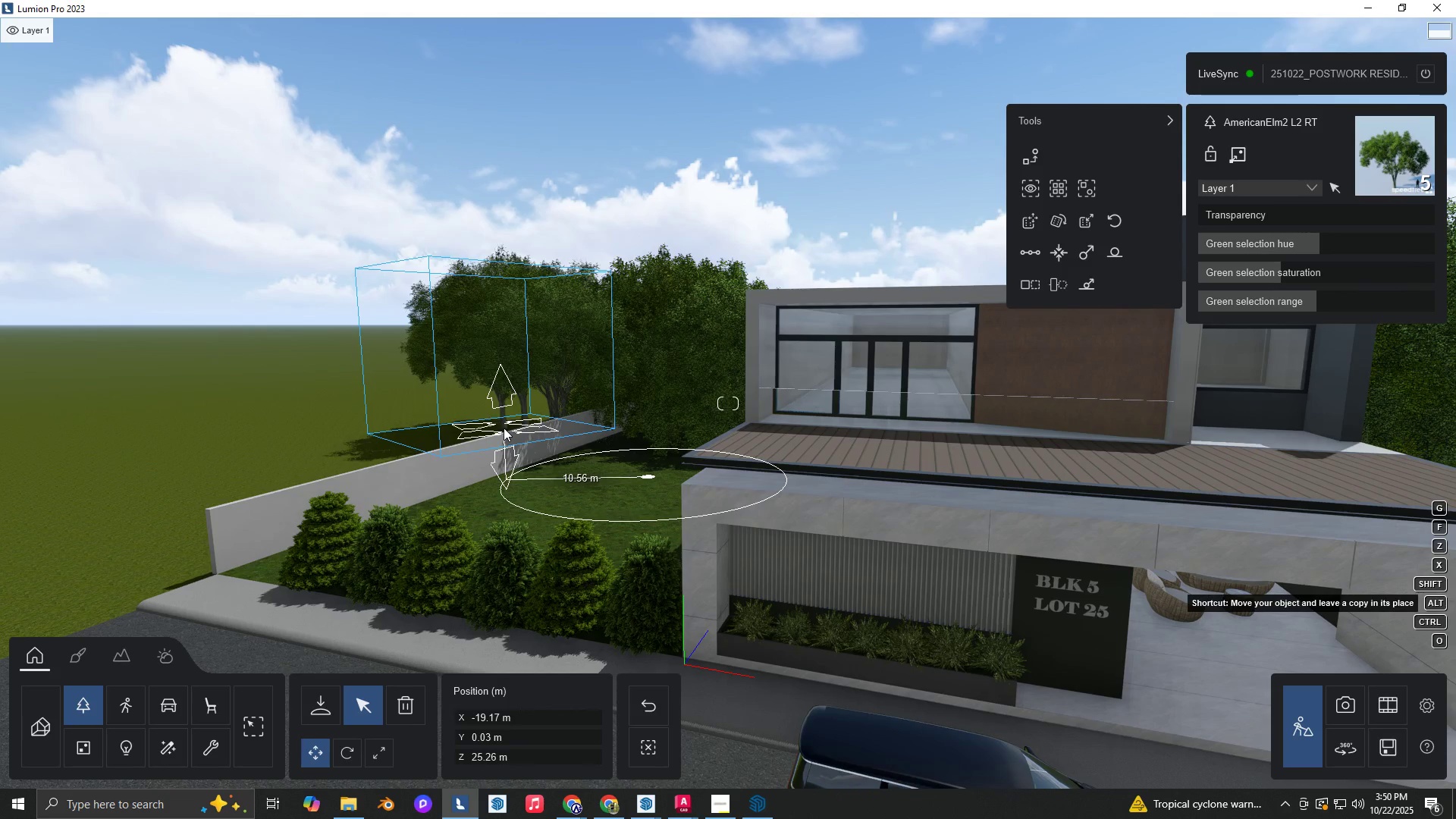 
hold_key(key=AltLeft, duration=0.57)
 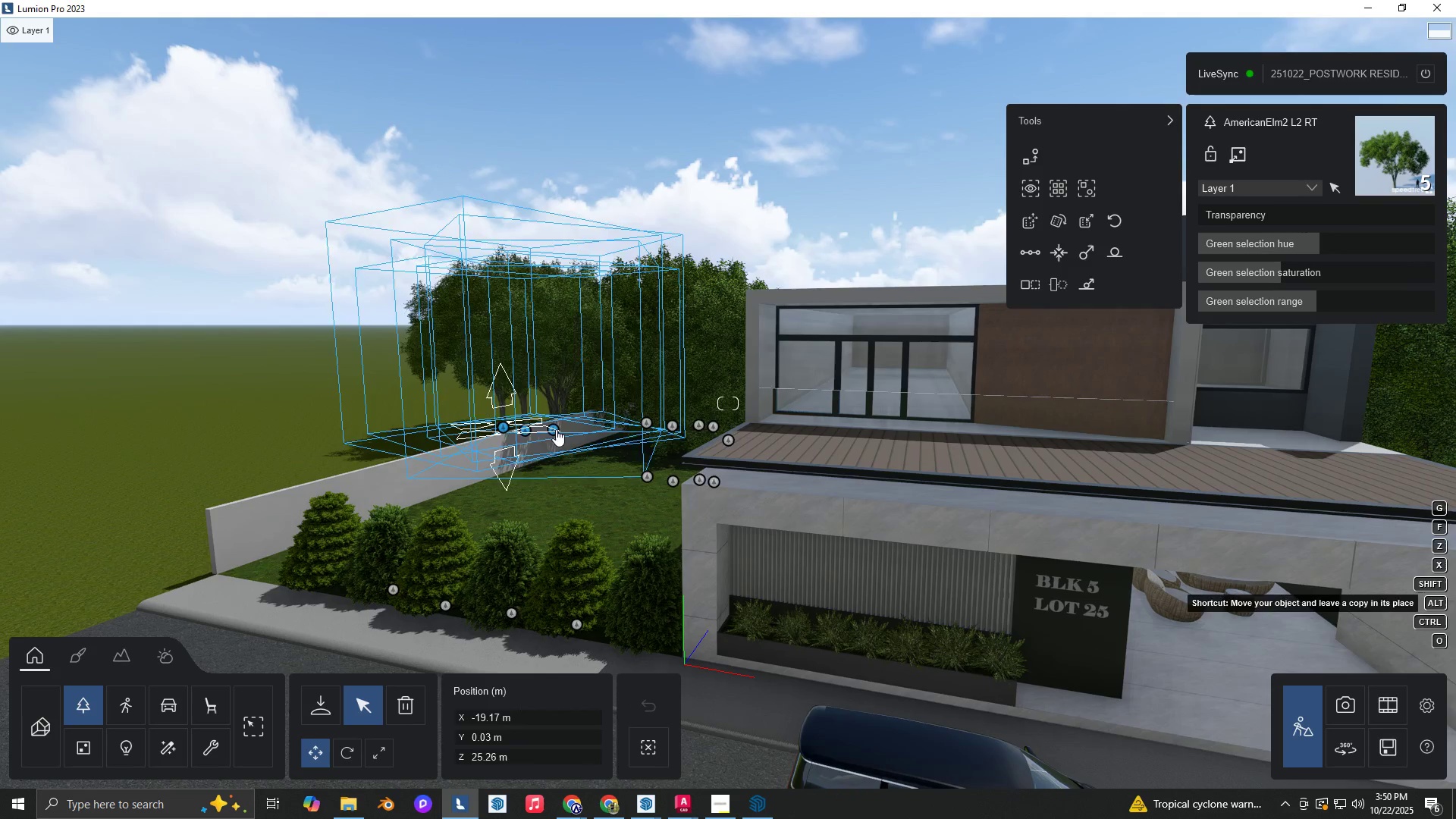 
type(dEwe)
 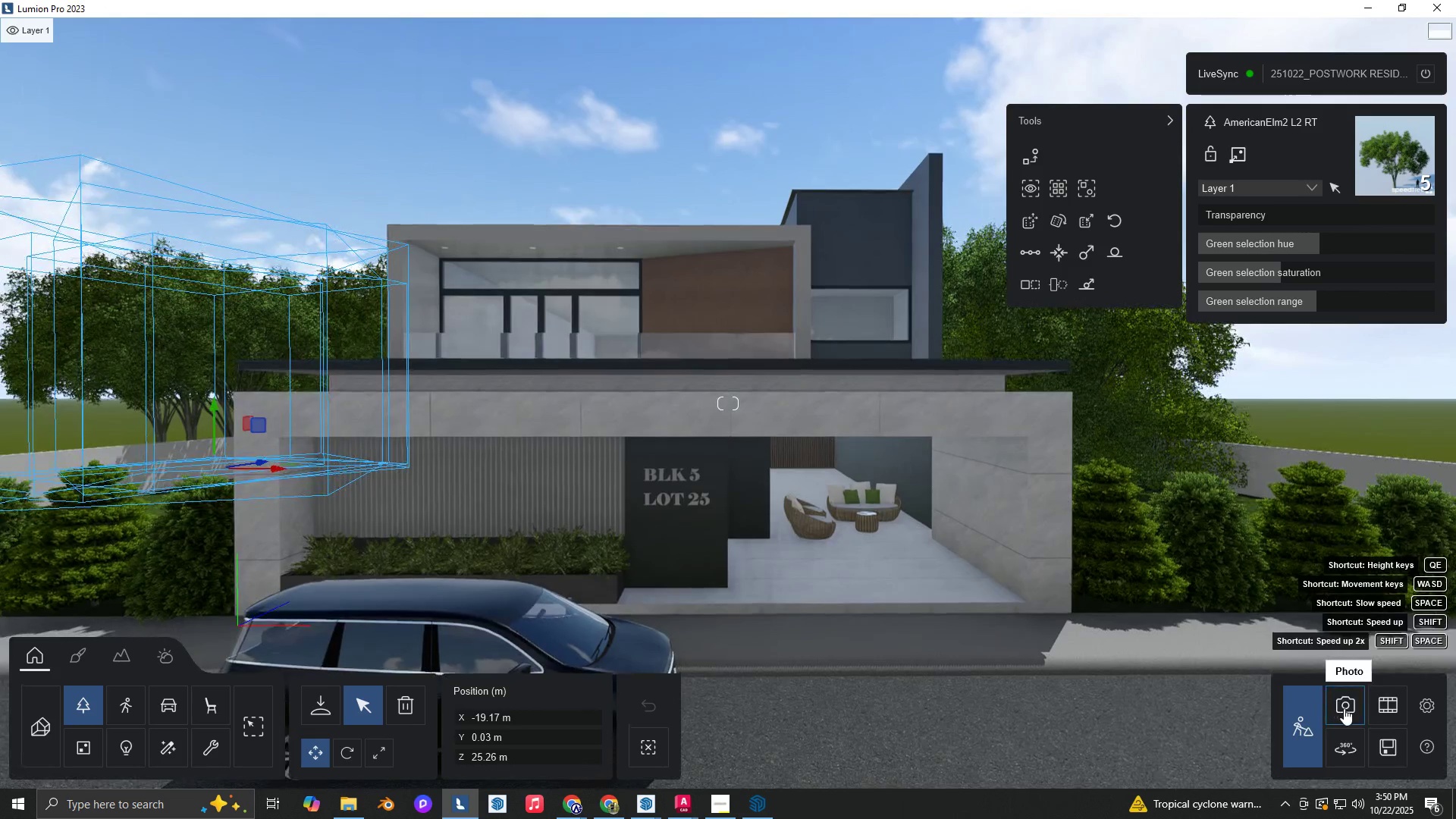 
left_click([1344, 708])
 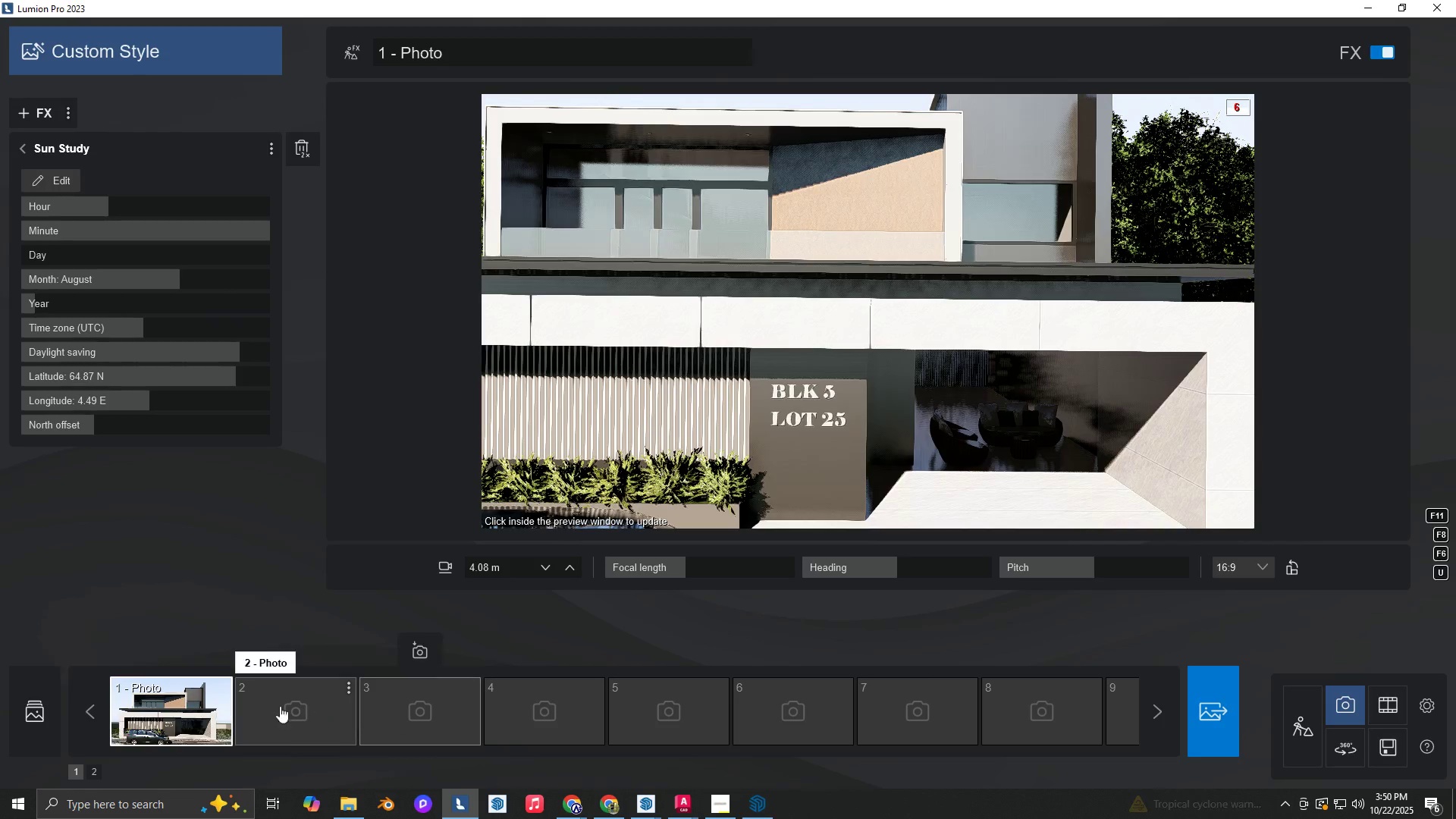 
left_click([159, 719])
 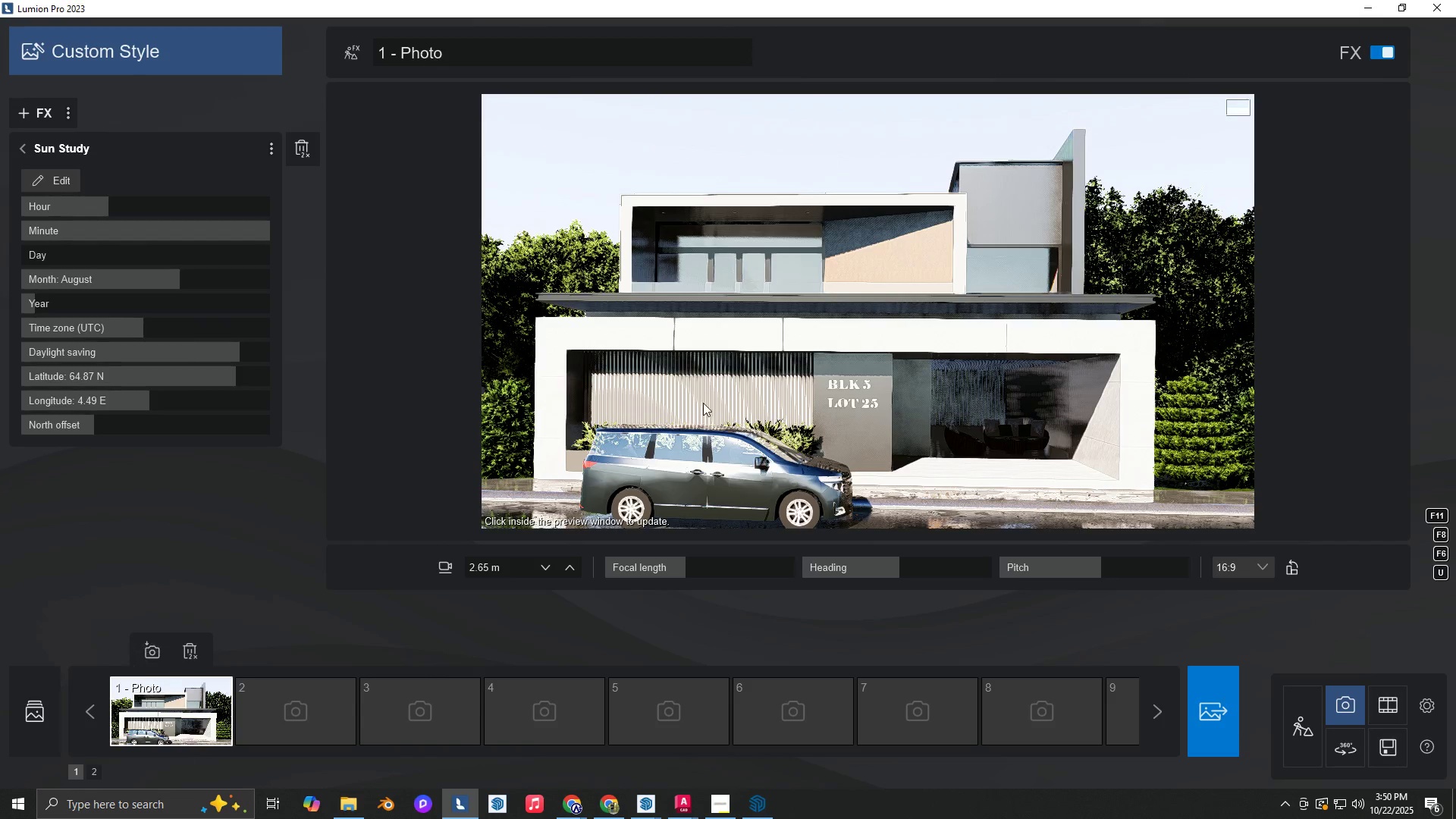 
left_click([775, 322])
 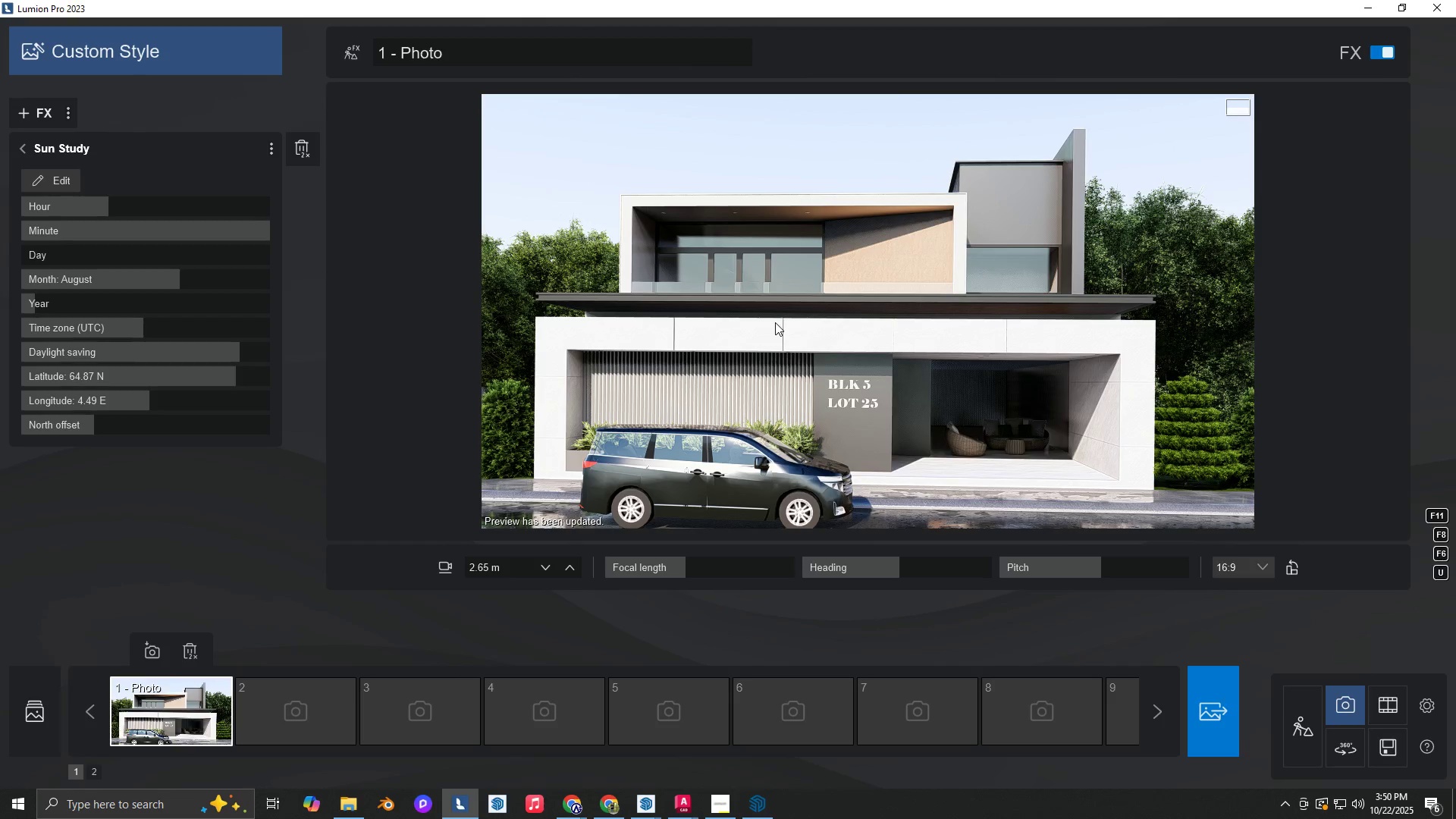 
left_click([1326, 712])
 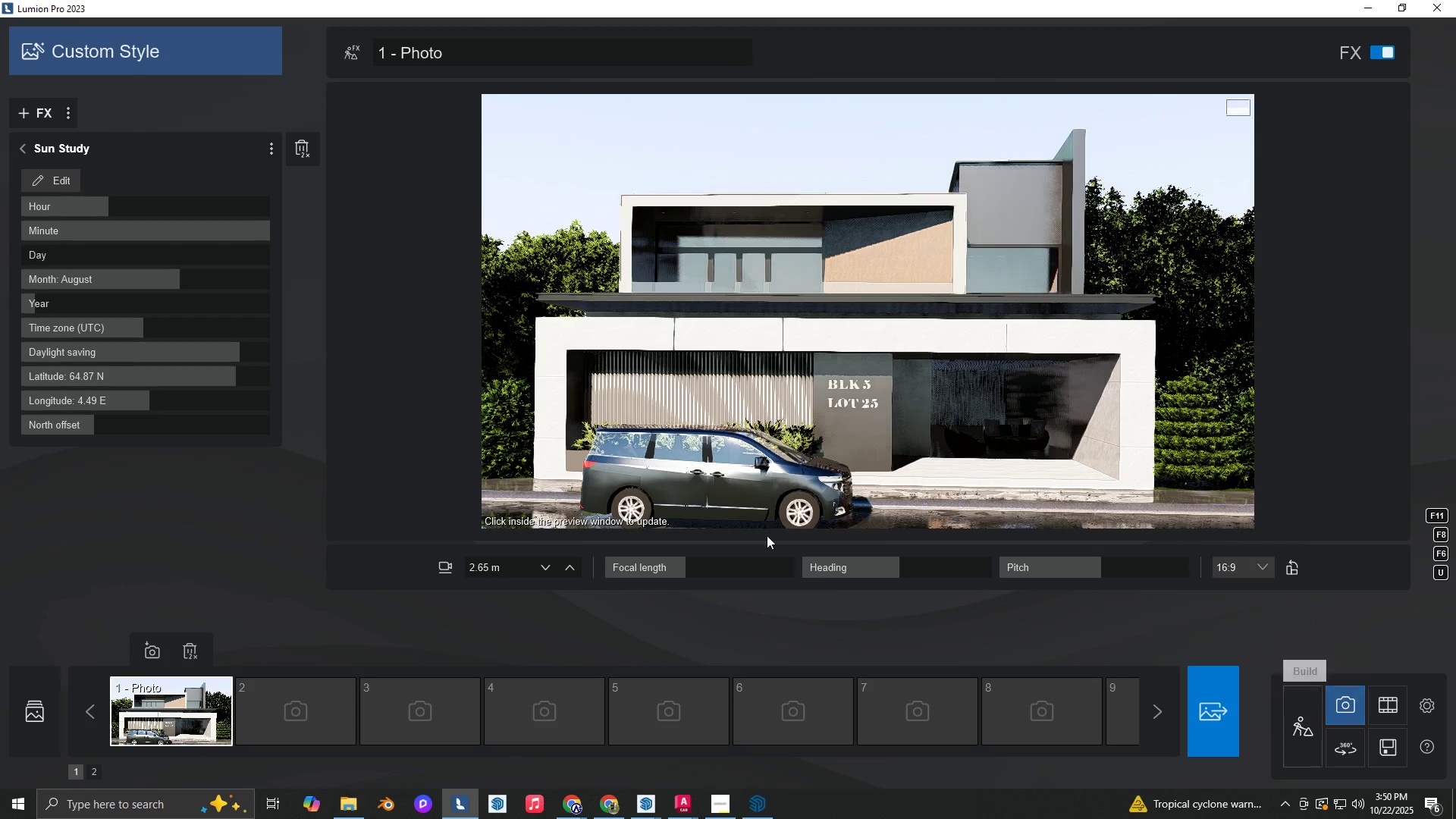 
key(W)
 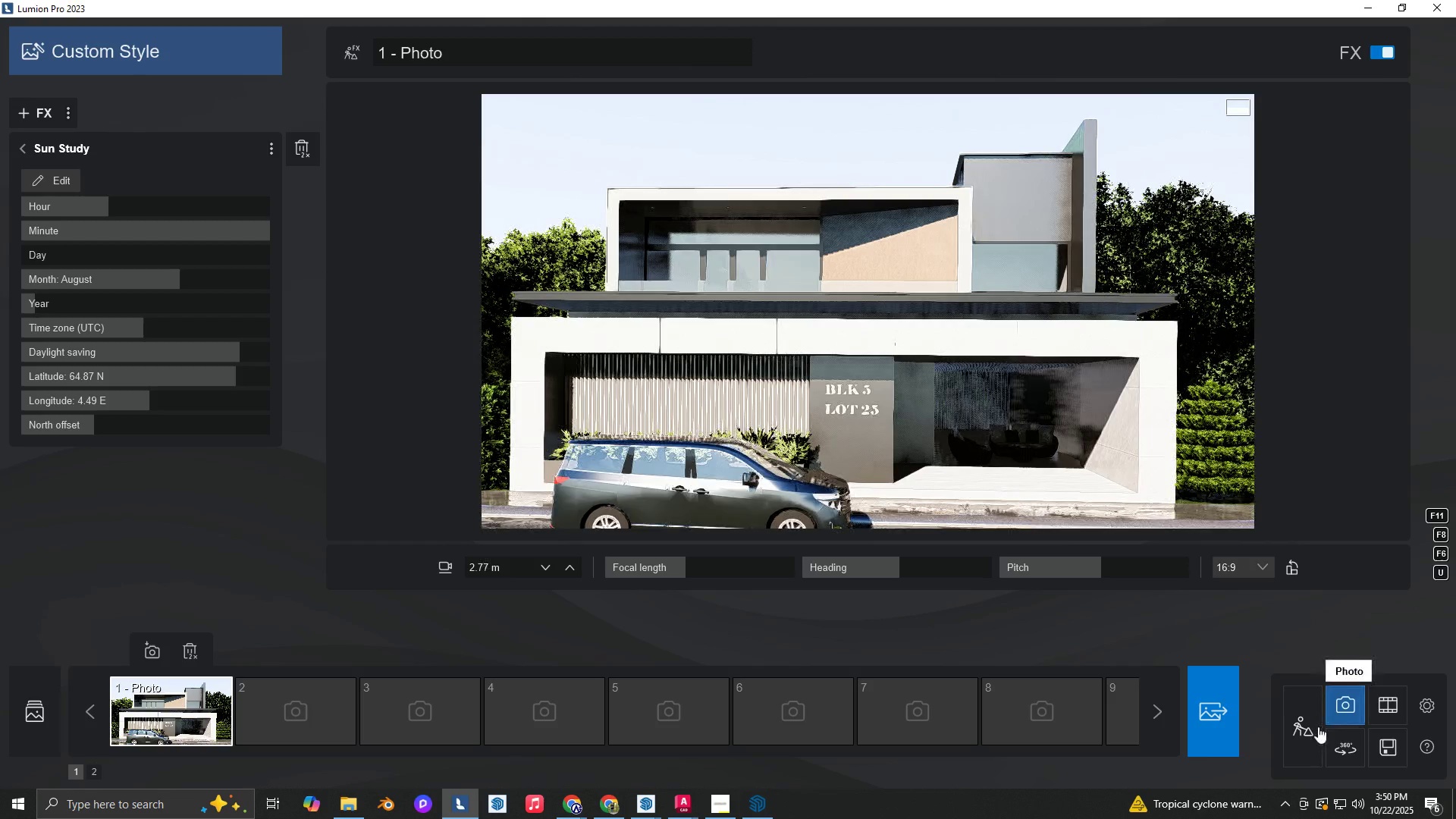 
left_click([1307, 726])
 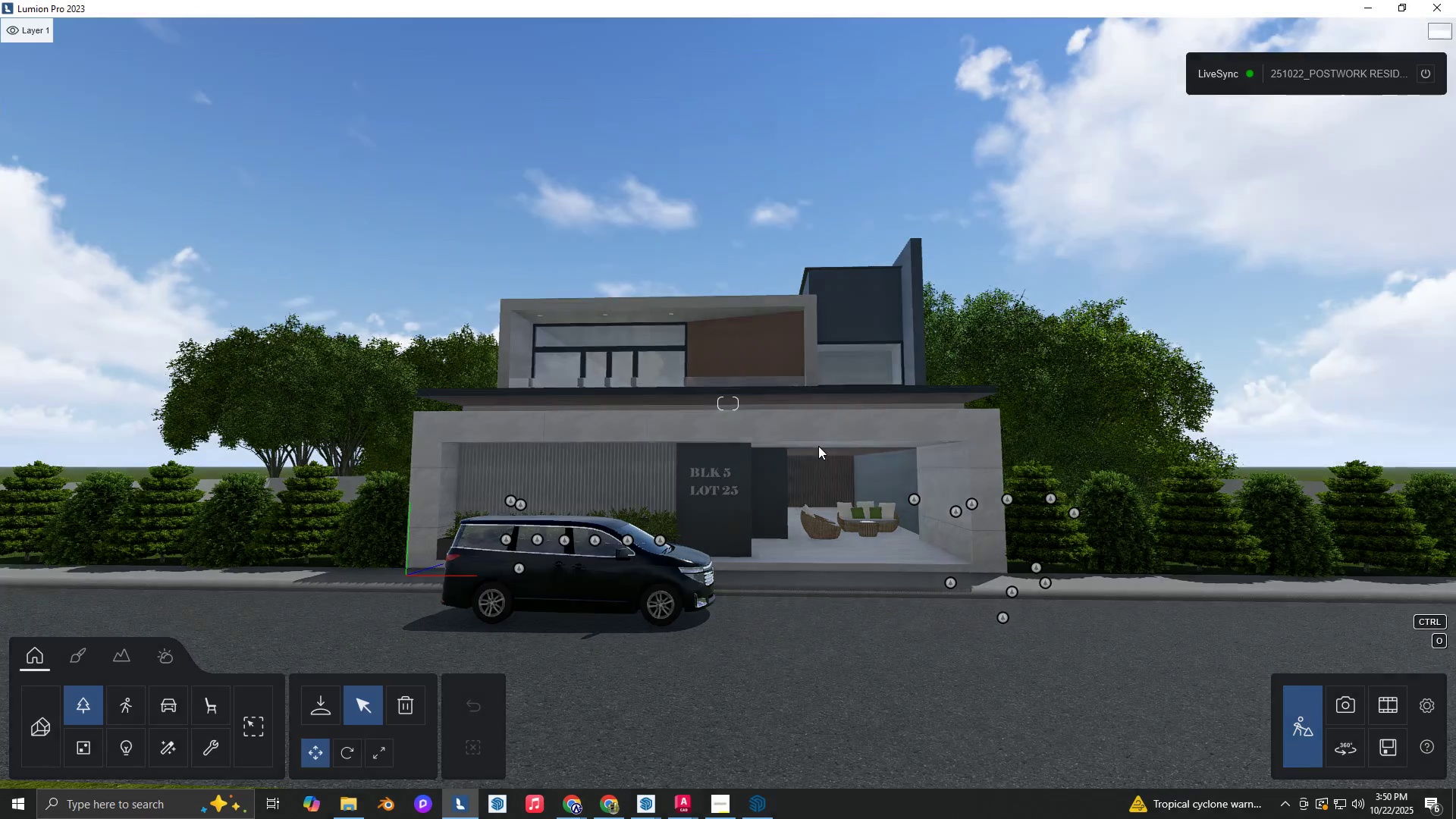 
hold_key(key=W, duration=4.04)
 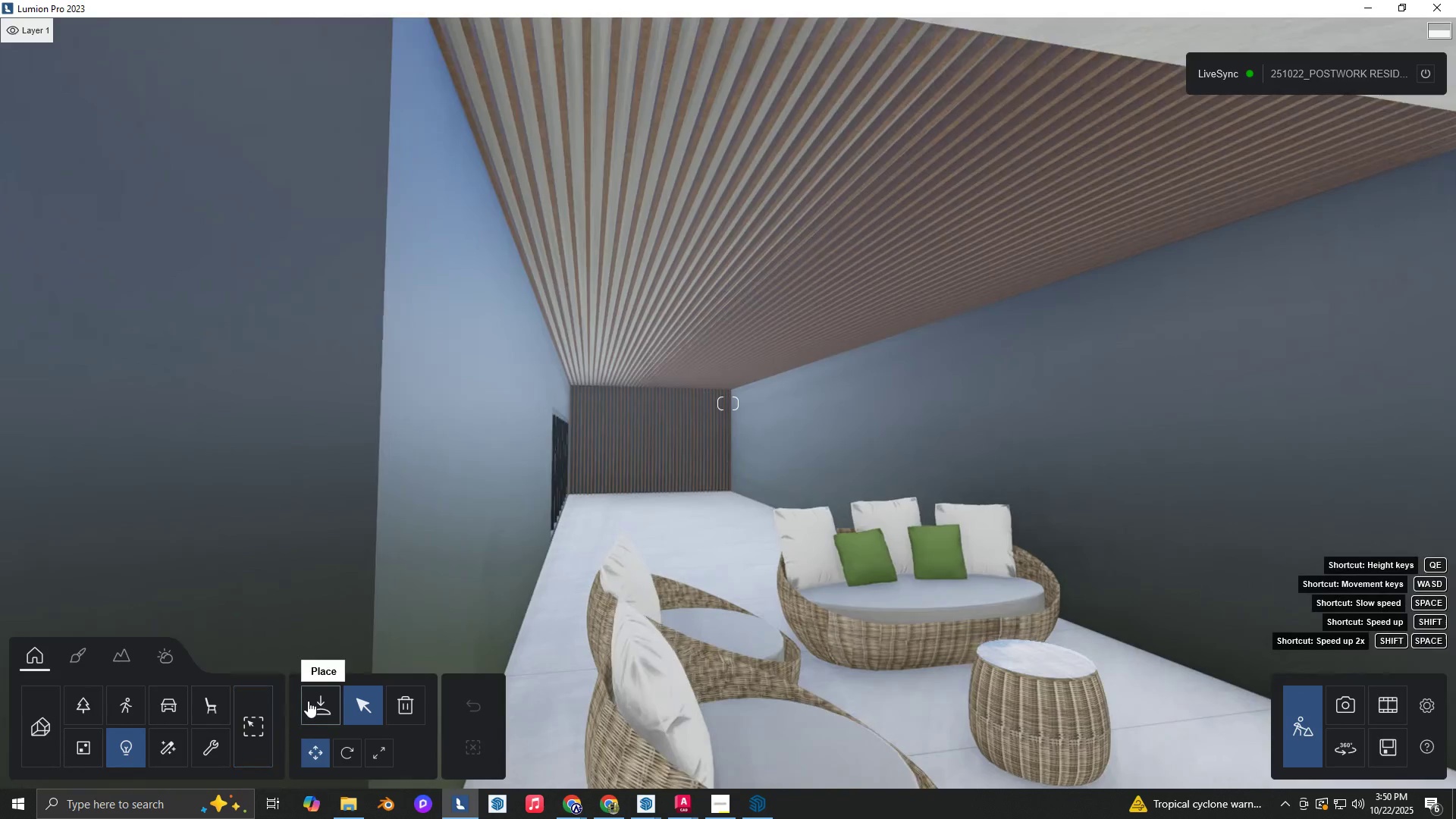 
type(ede)
 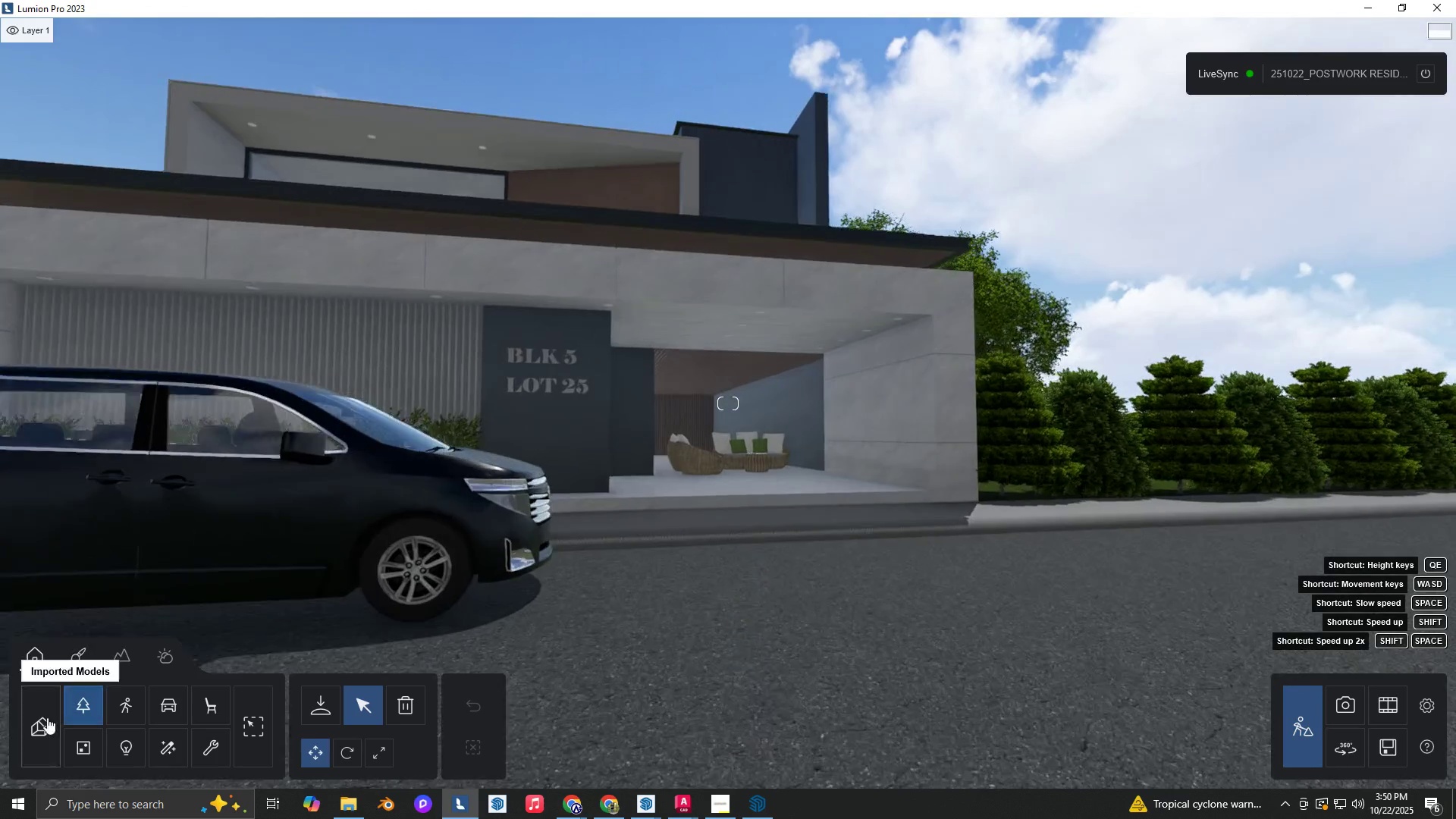 
hold_key(key=A, duration=0.34)
 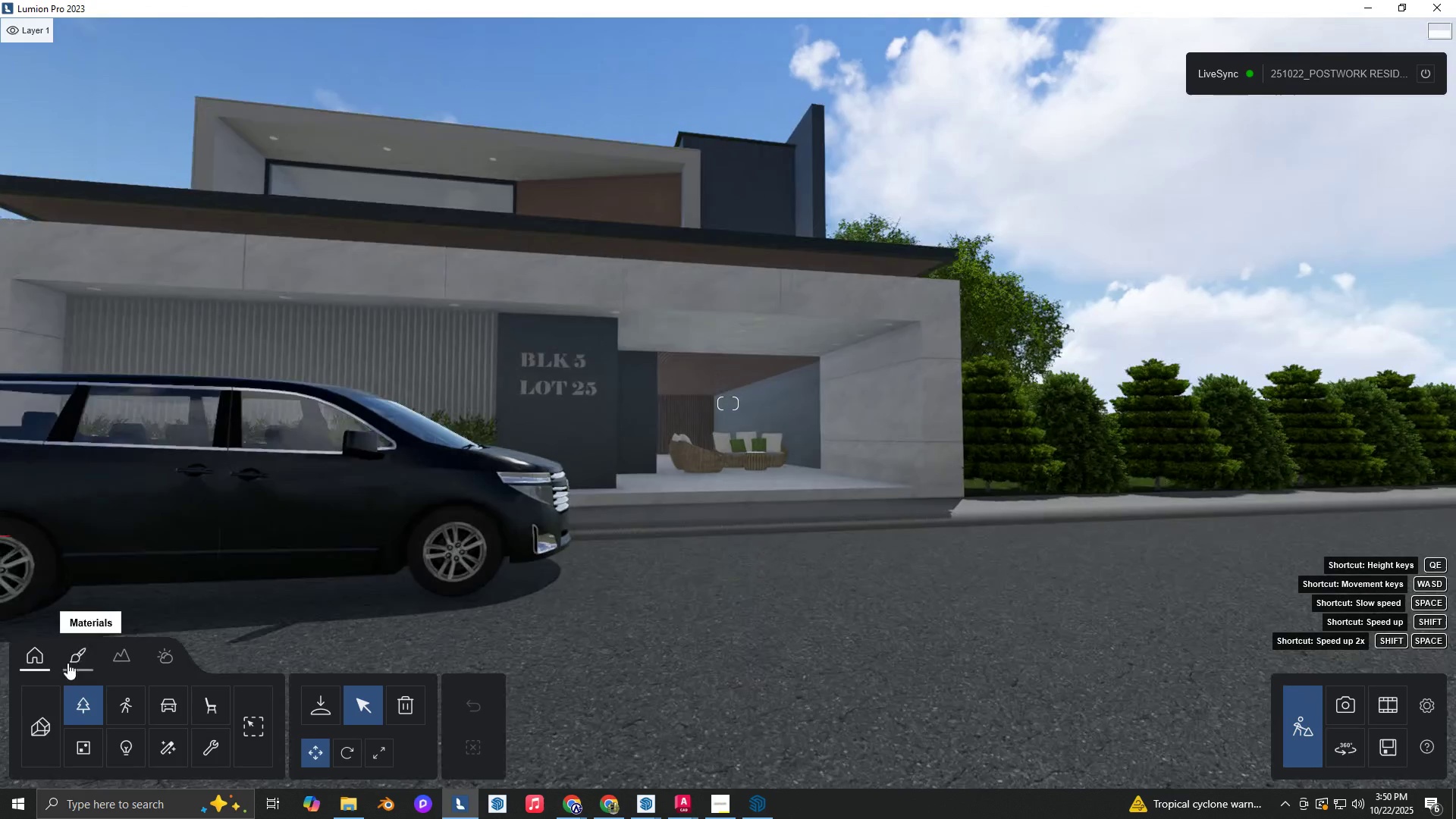 
hold_key(key=A, duration=0.88)
 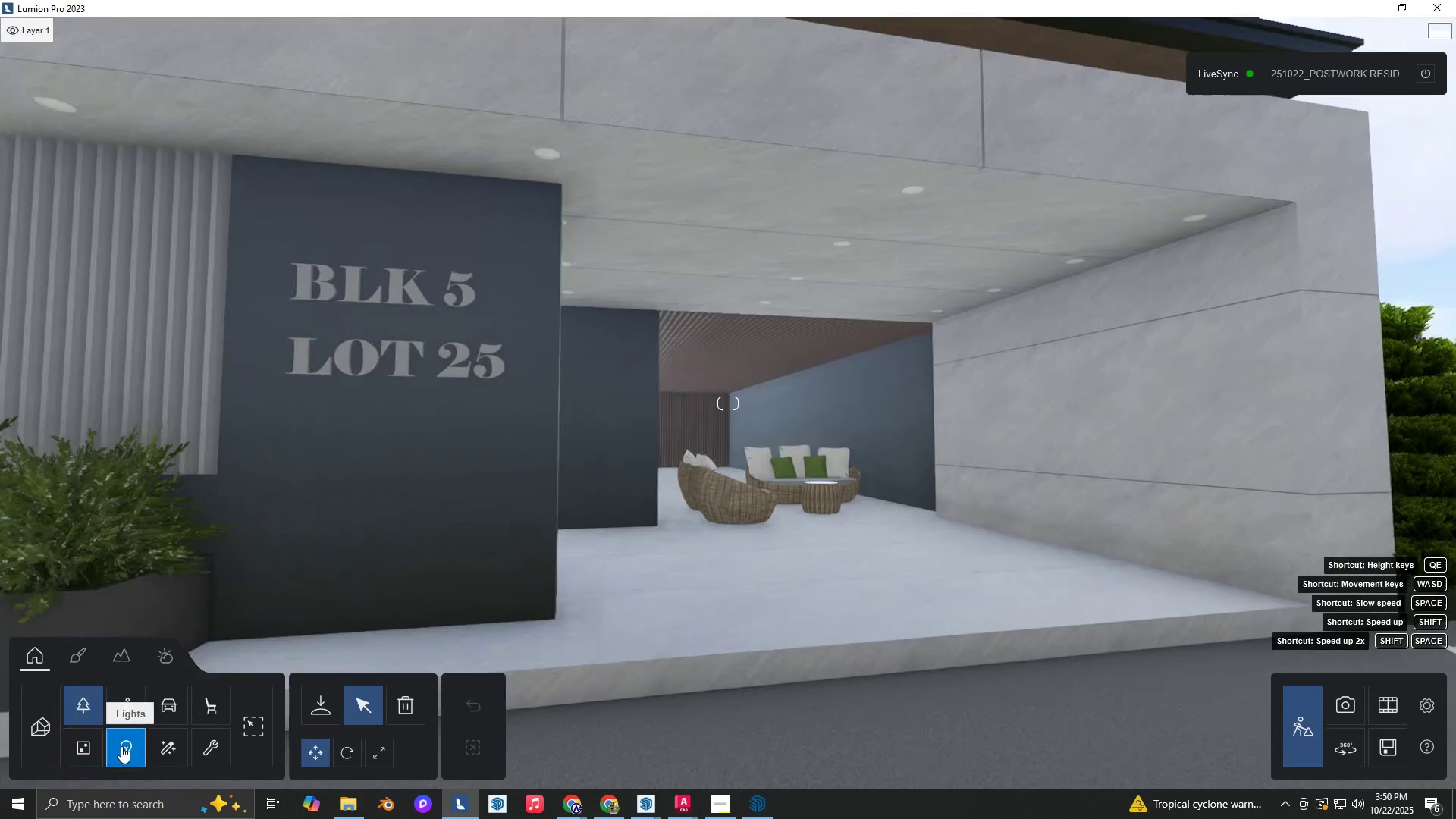 
hold_key(key=D, duration=1.22)
 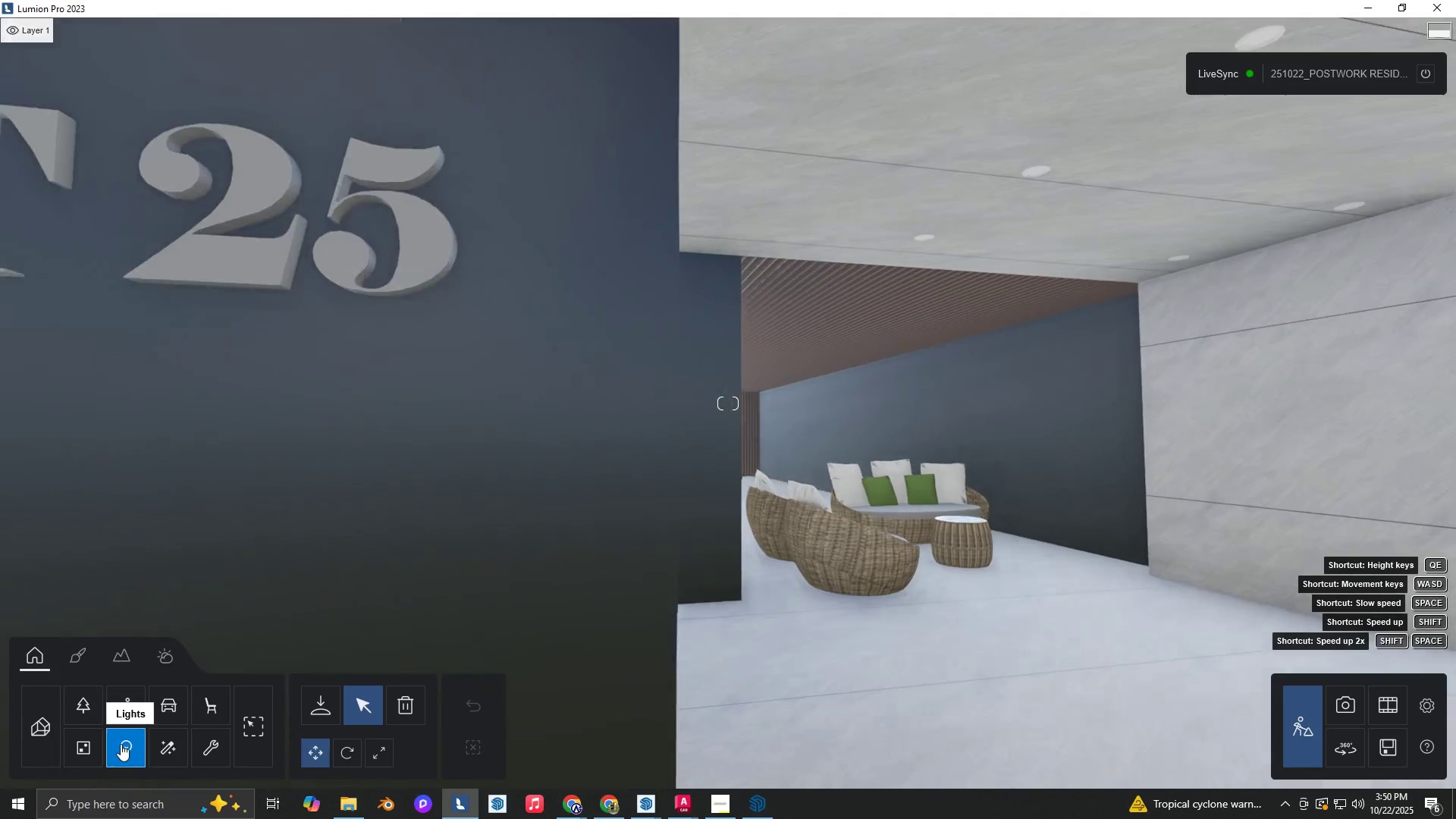 
hold_key(key=A, duration=0.9)
 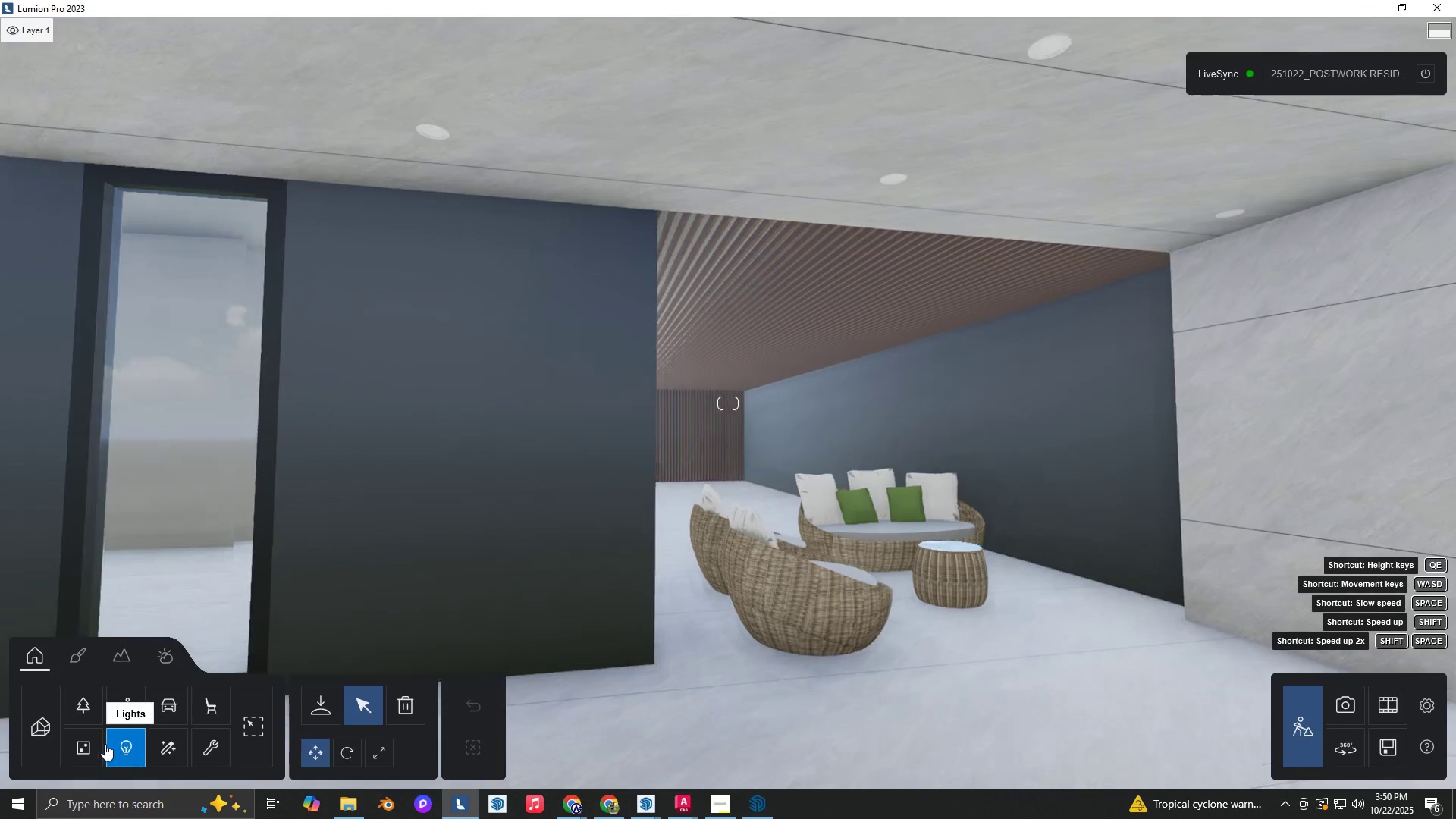 
left_click([121, 746])
 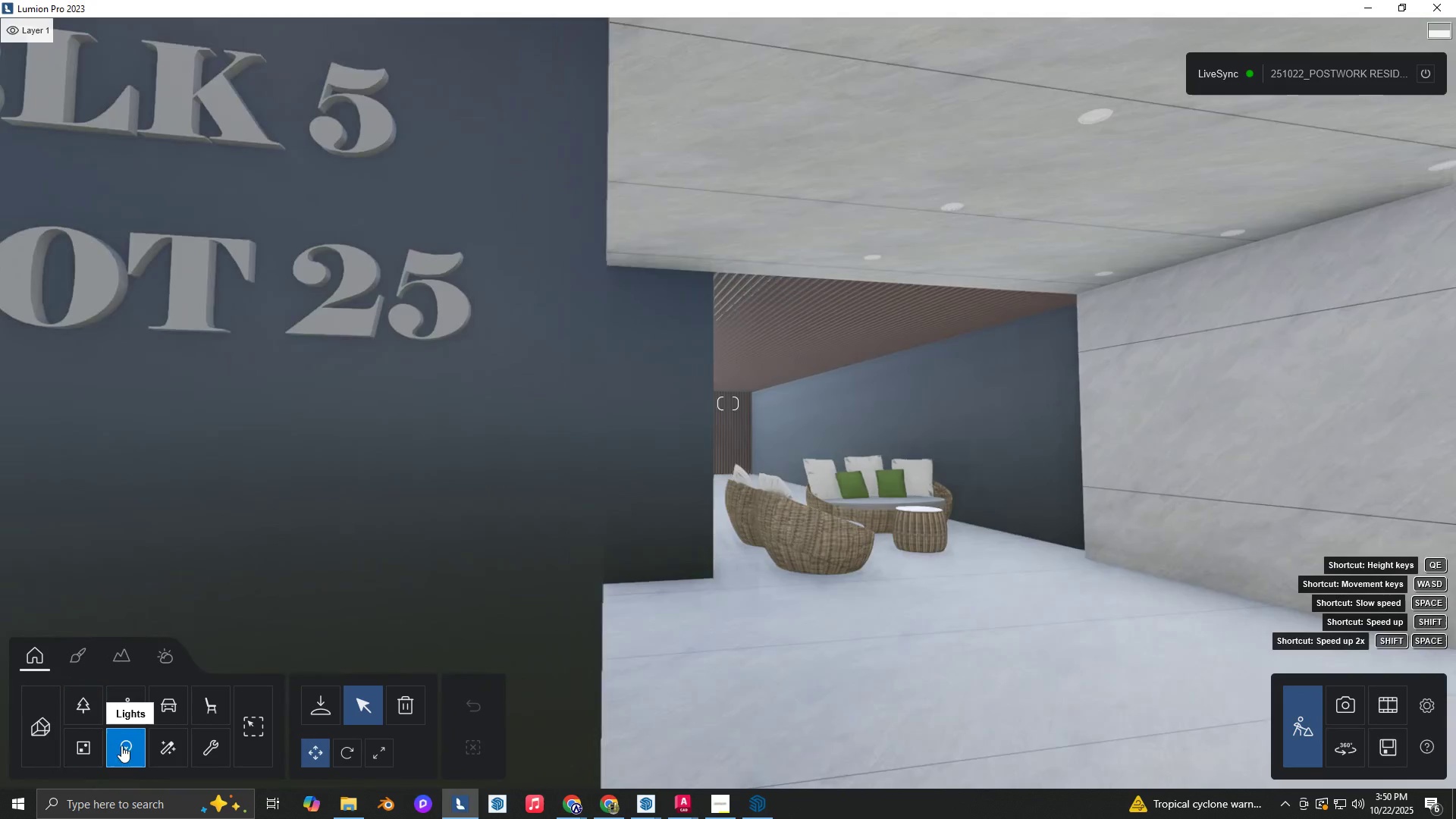 
hold_key(key=D, duration=0.33)
 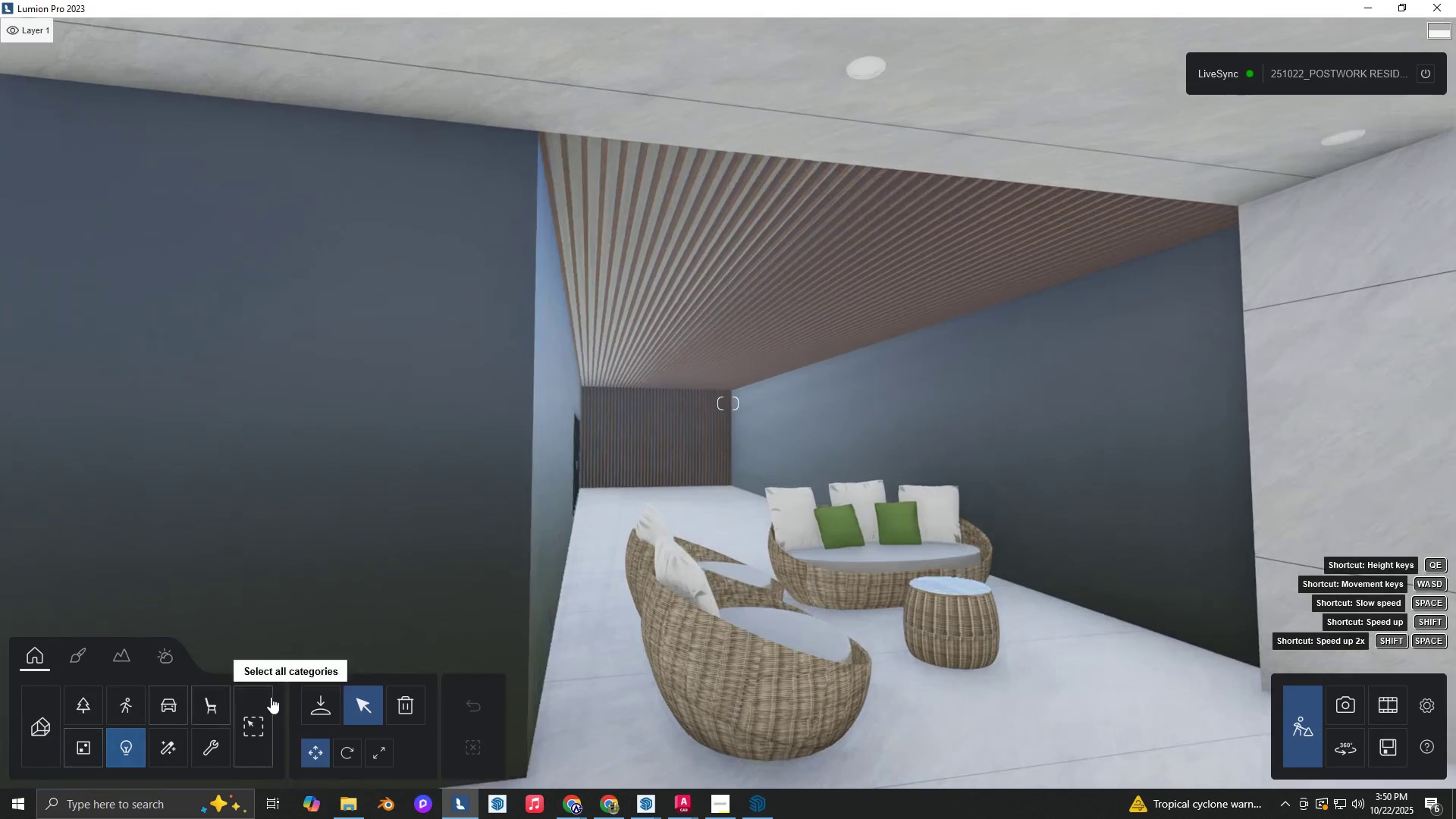 
key(W)
 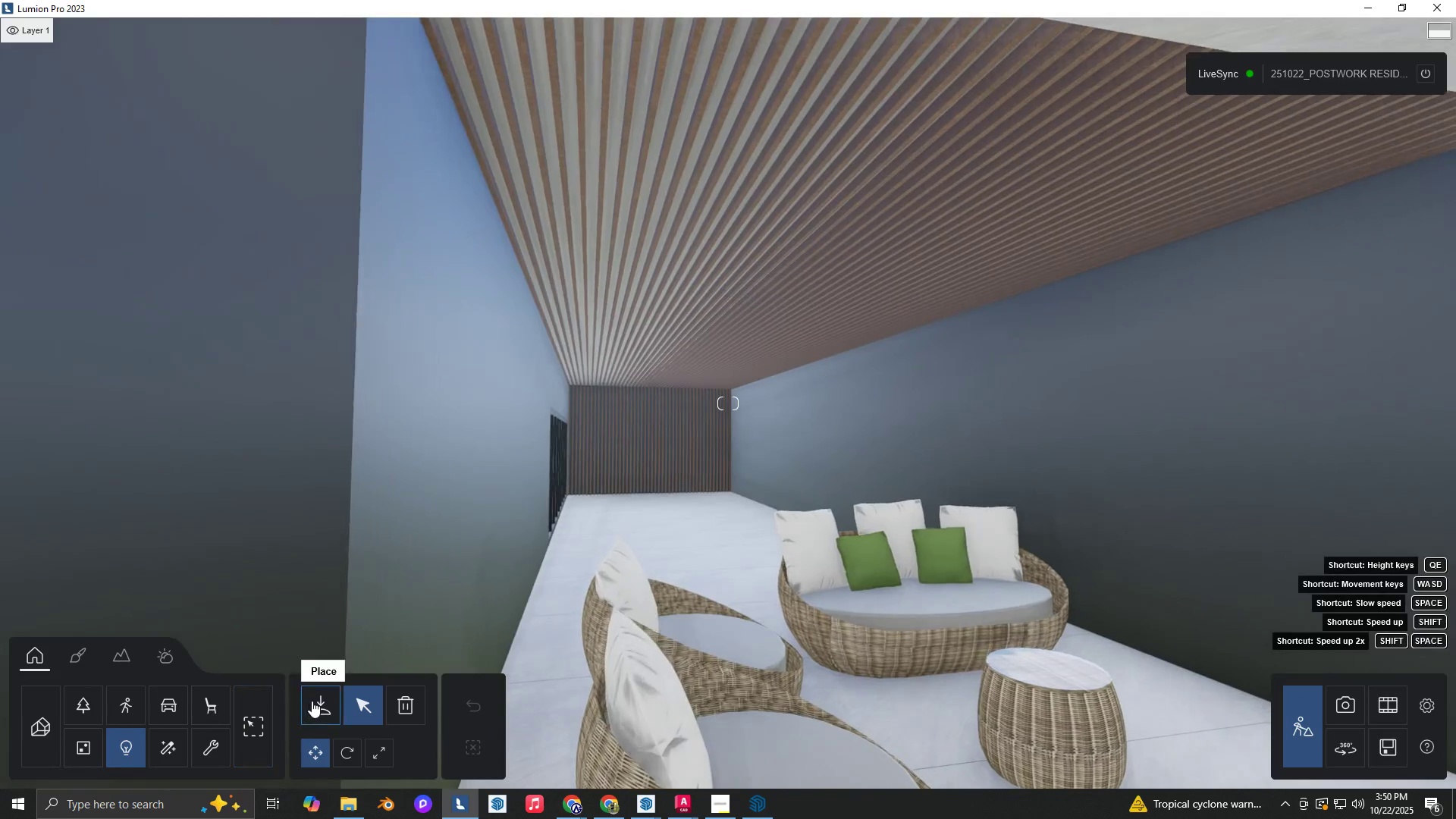 
left_click([312, 701])
 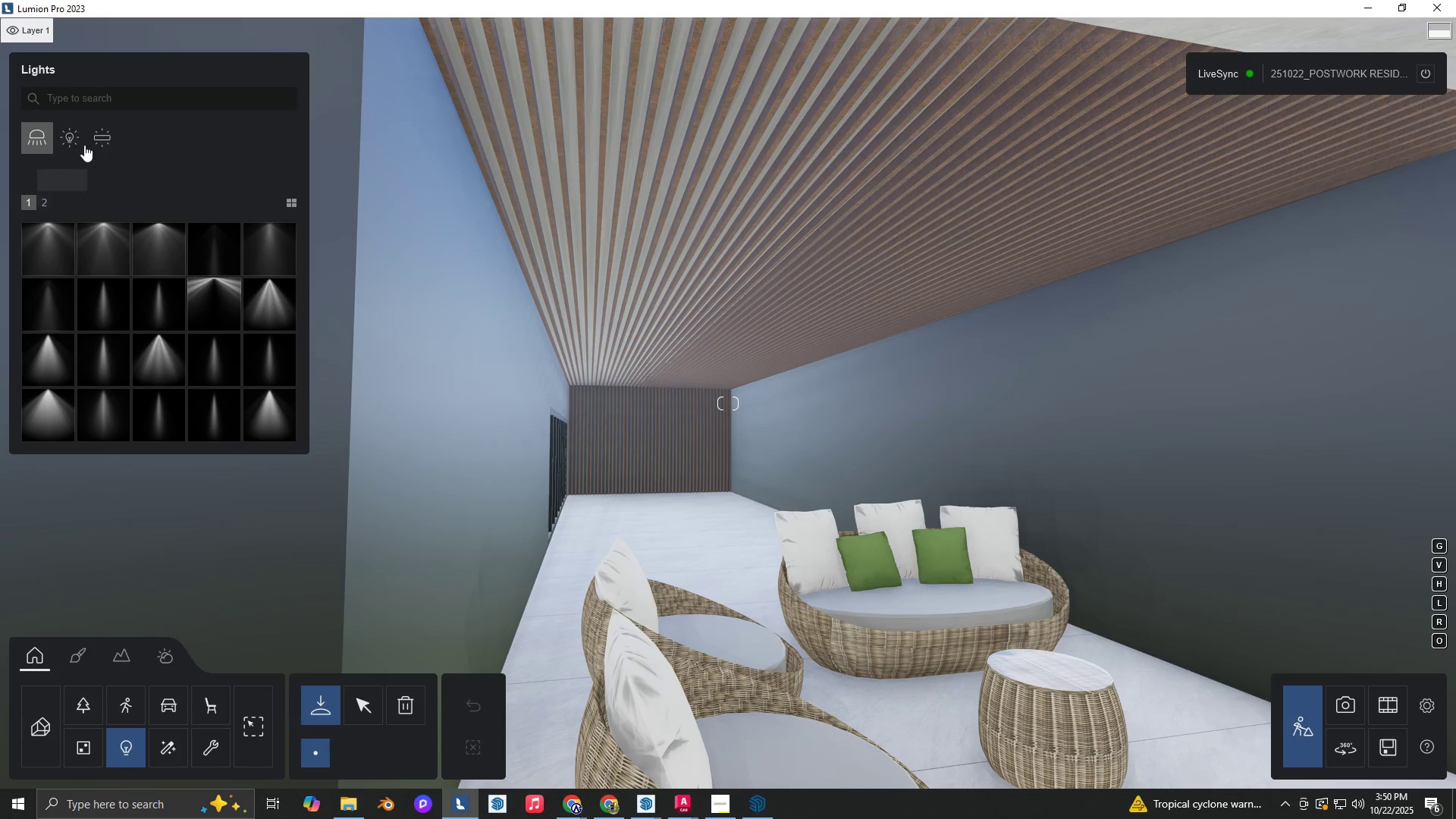 
left_click([98, 140])
 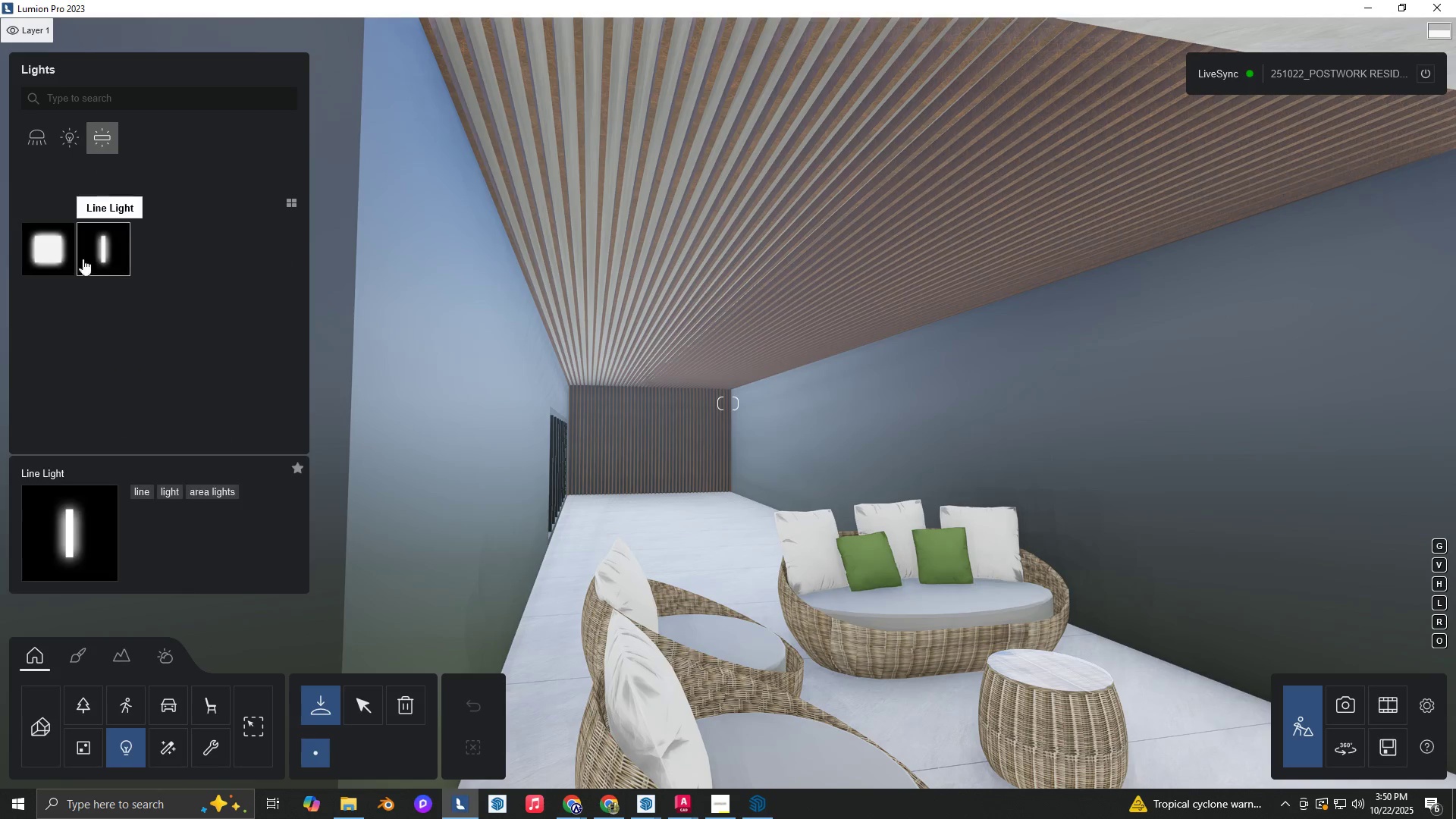 
left_click_drag(start_coordinate=[55, 243], to_coordinate=[61, 243])
 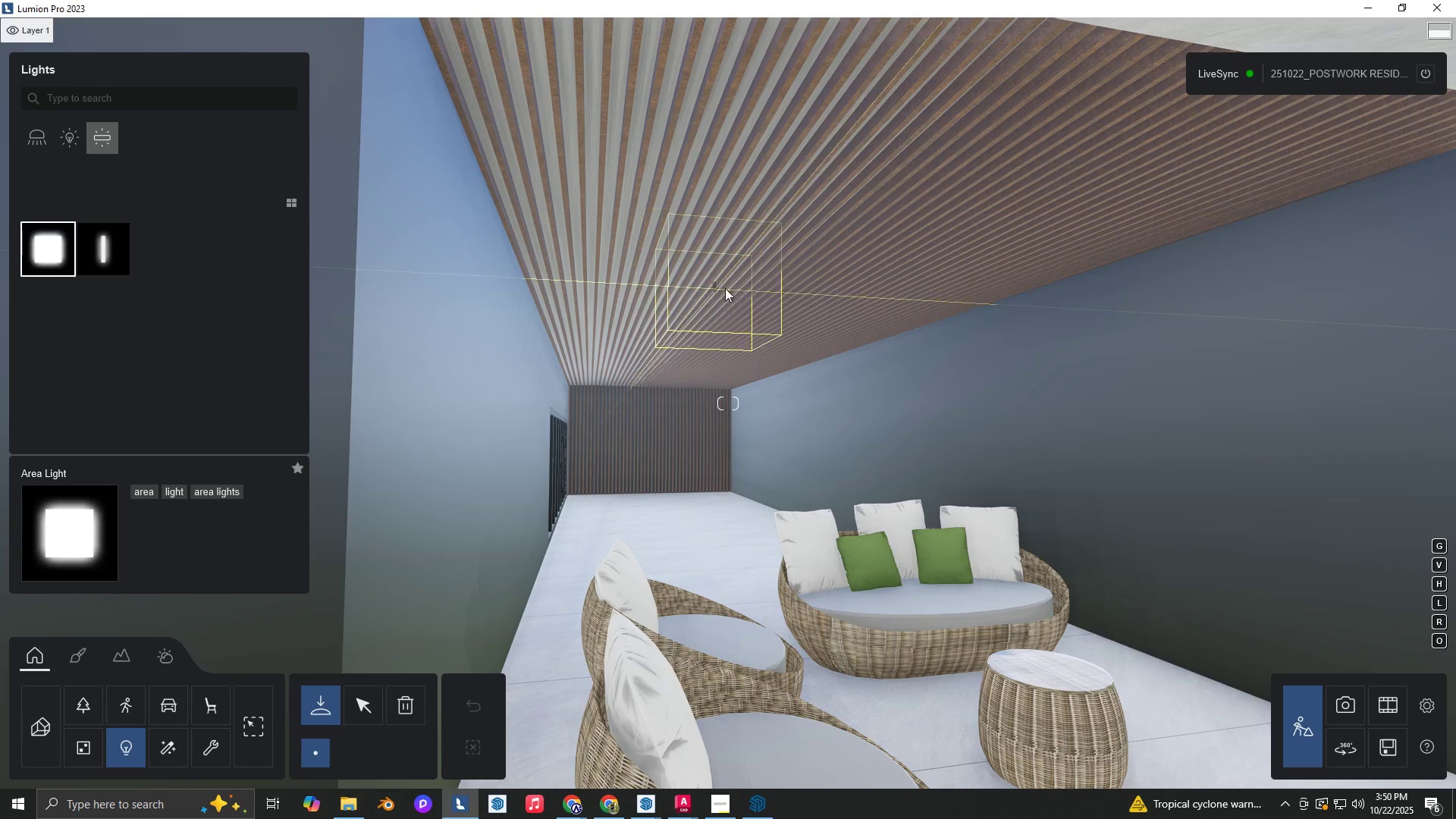 
left_click([732, 288])
 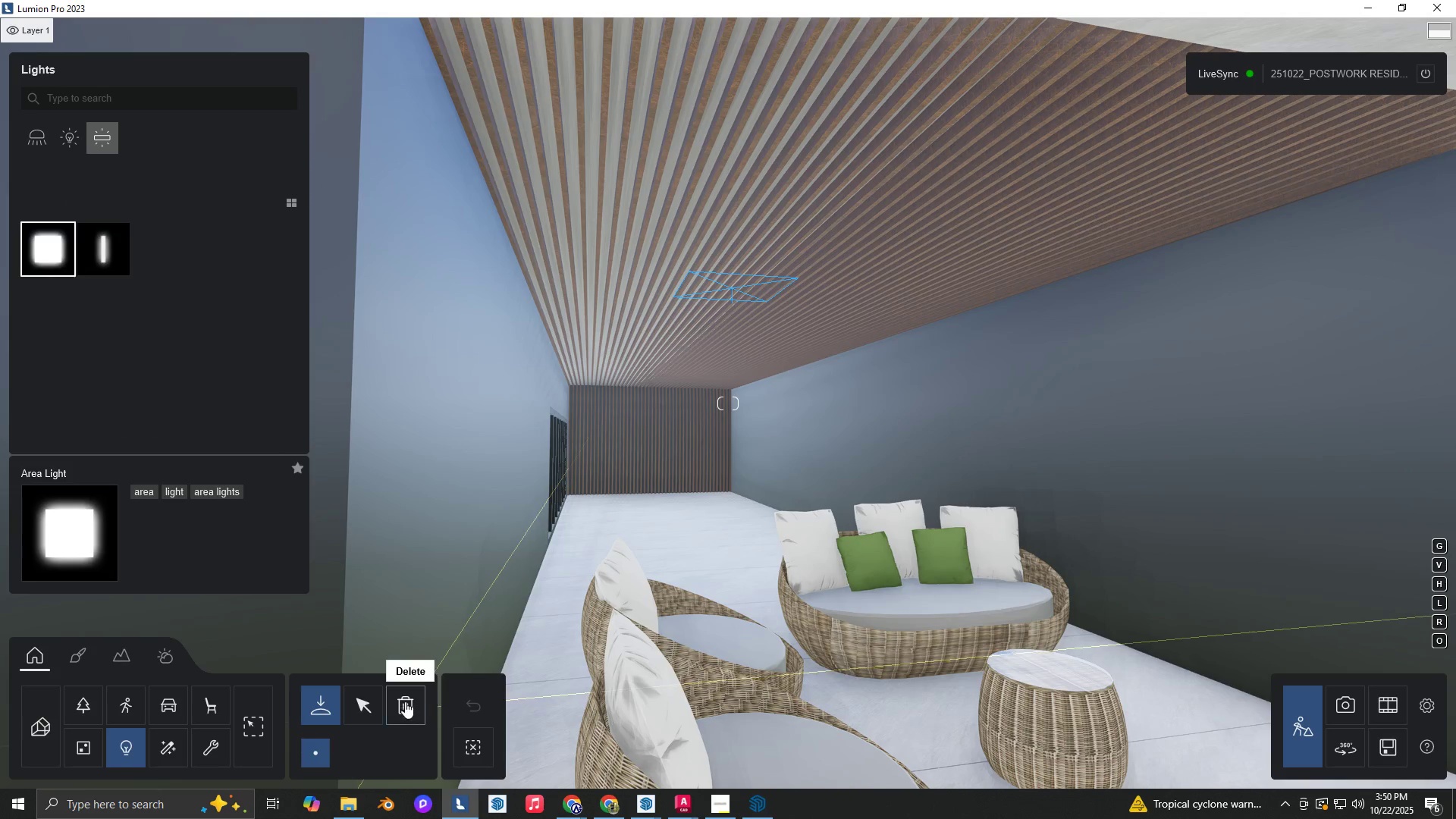 
left_click([372, 698])
 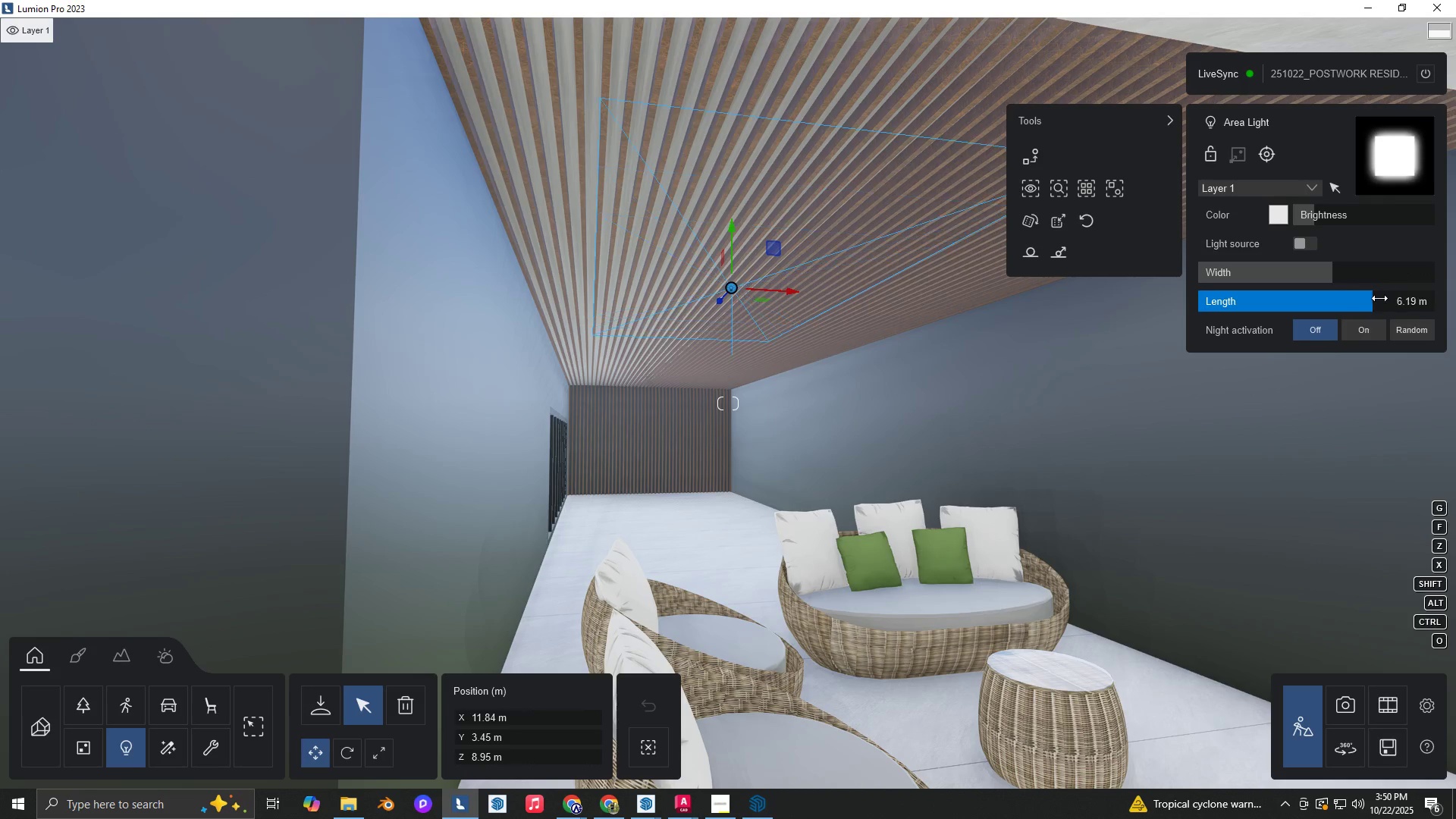 
hold_key(key=D, duration=0.81)
 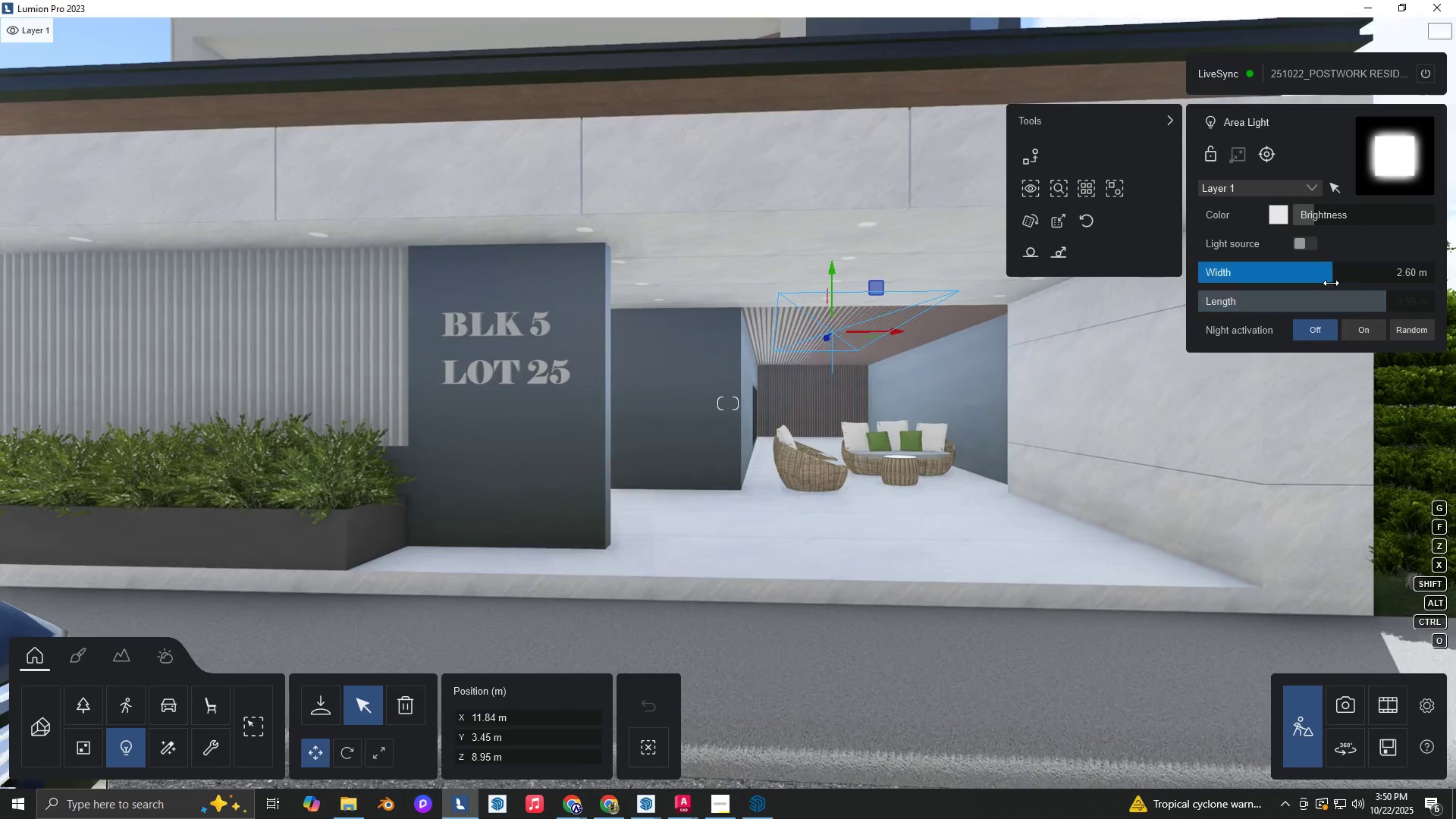 
hold_key(key=S, duration=0.77)
 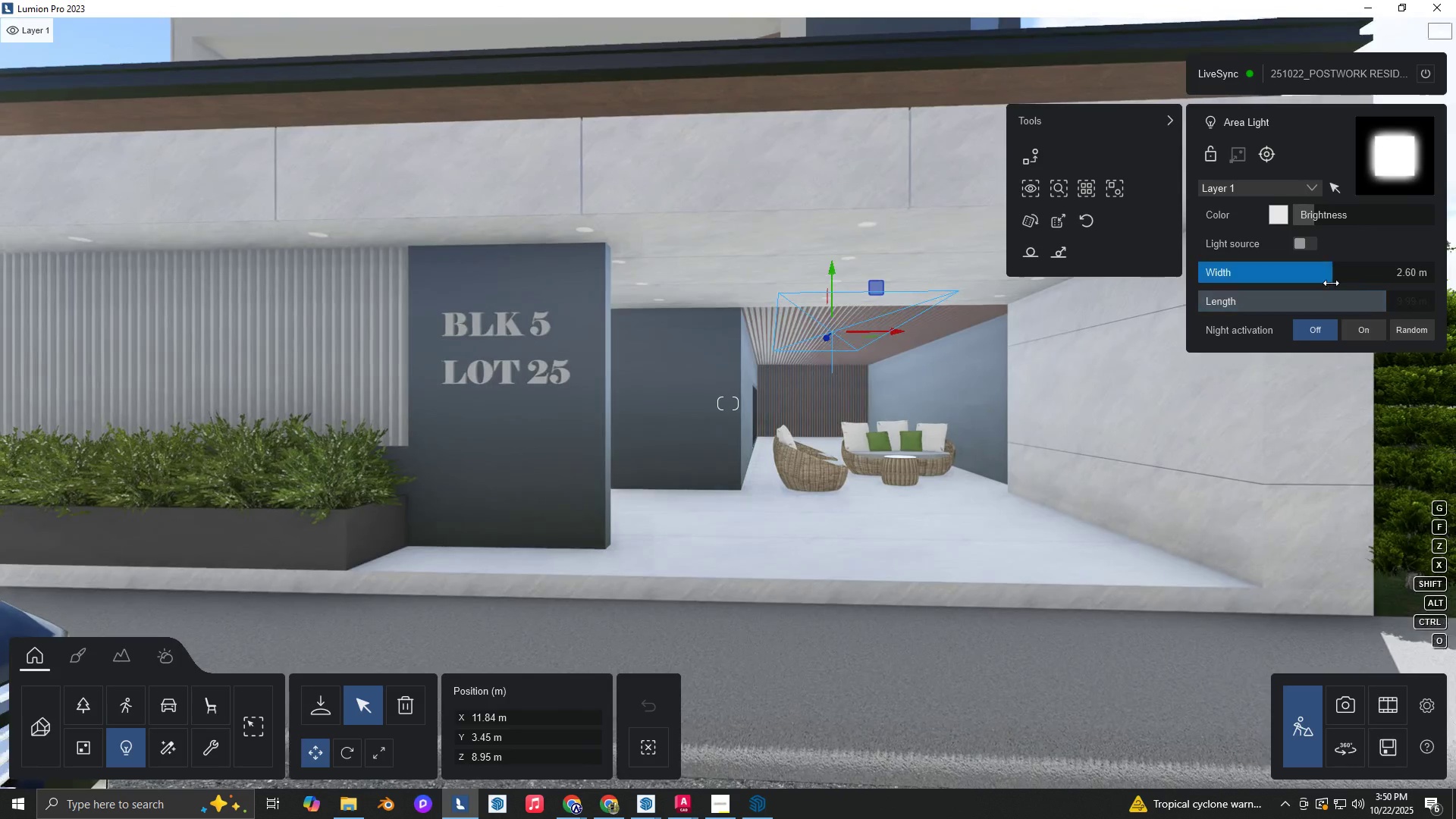 
hold_key(key=A, duration=0.73)
 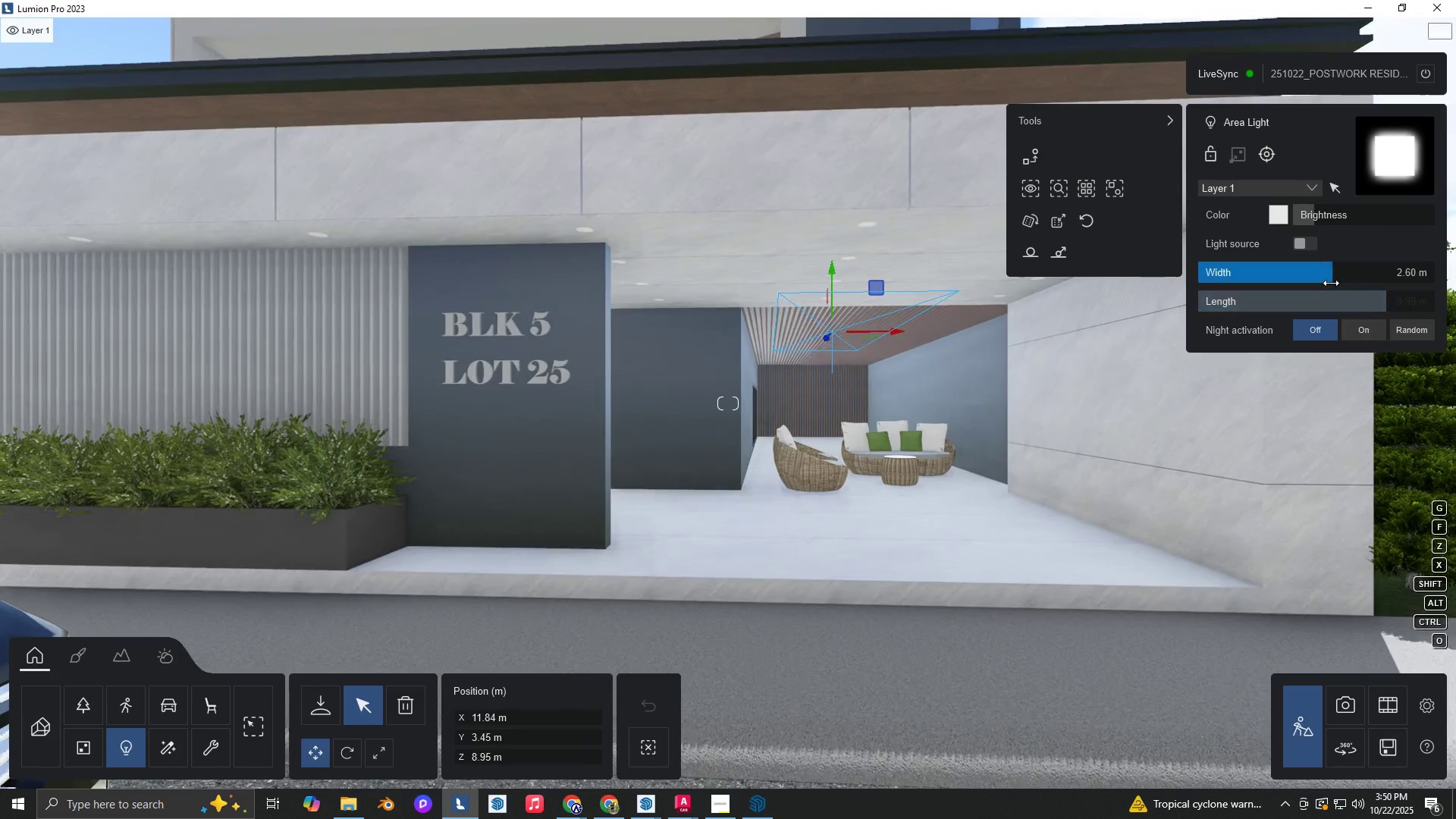 
hold_key(key=ShiftLeft, duration=0.42)
 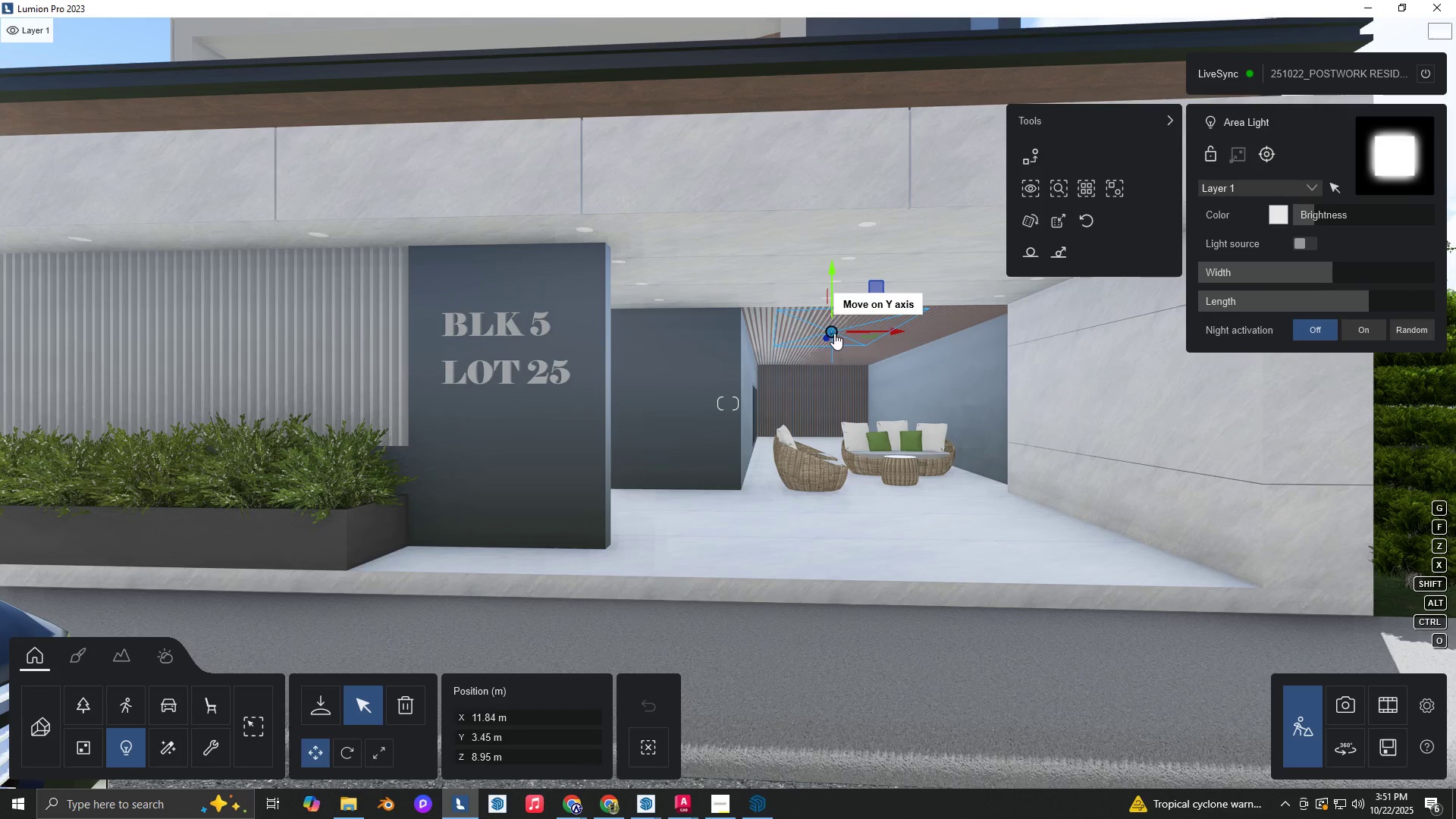 
type(wae)
 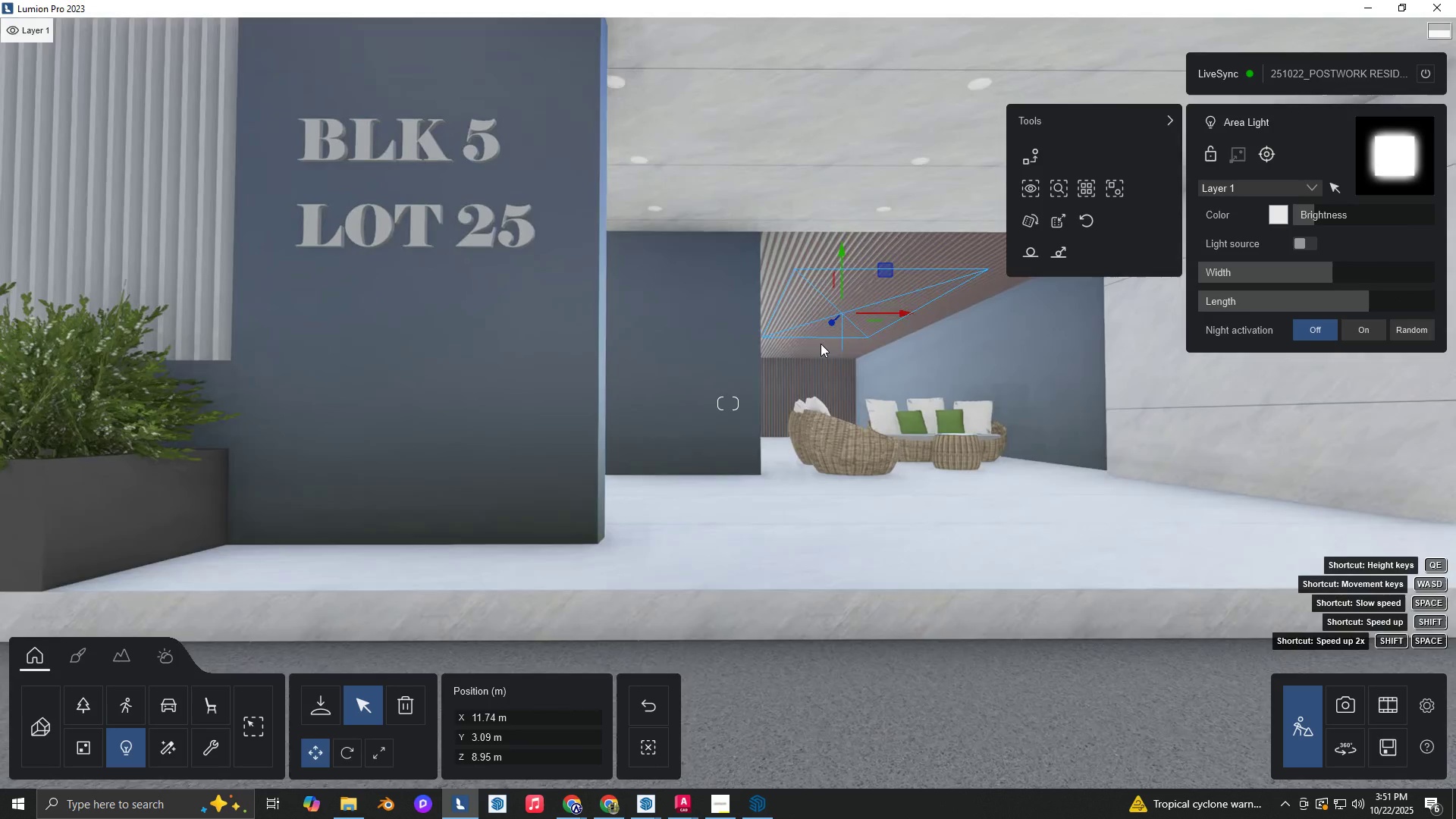 
hold_key(key=W, duration=0.6)
 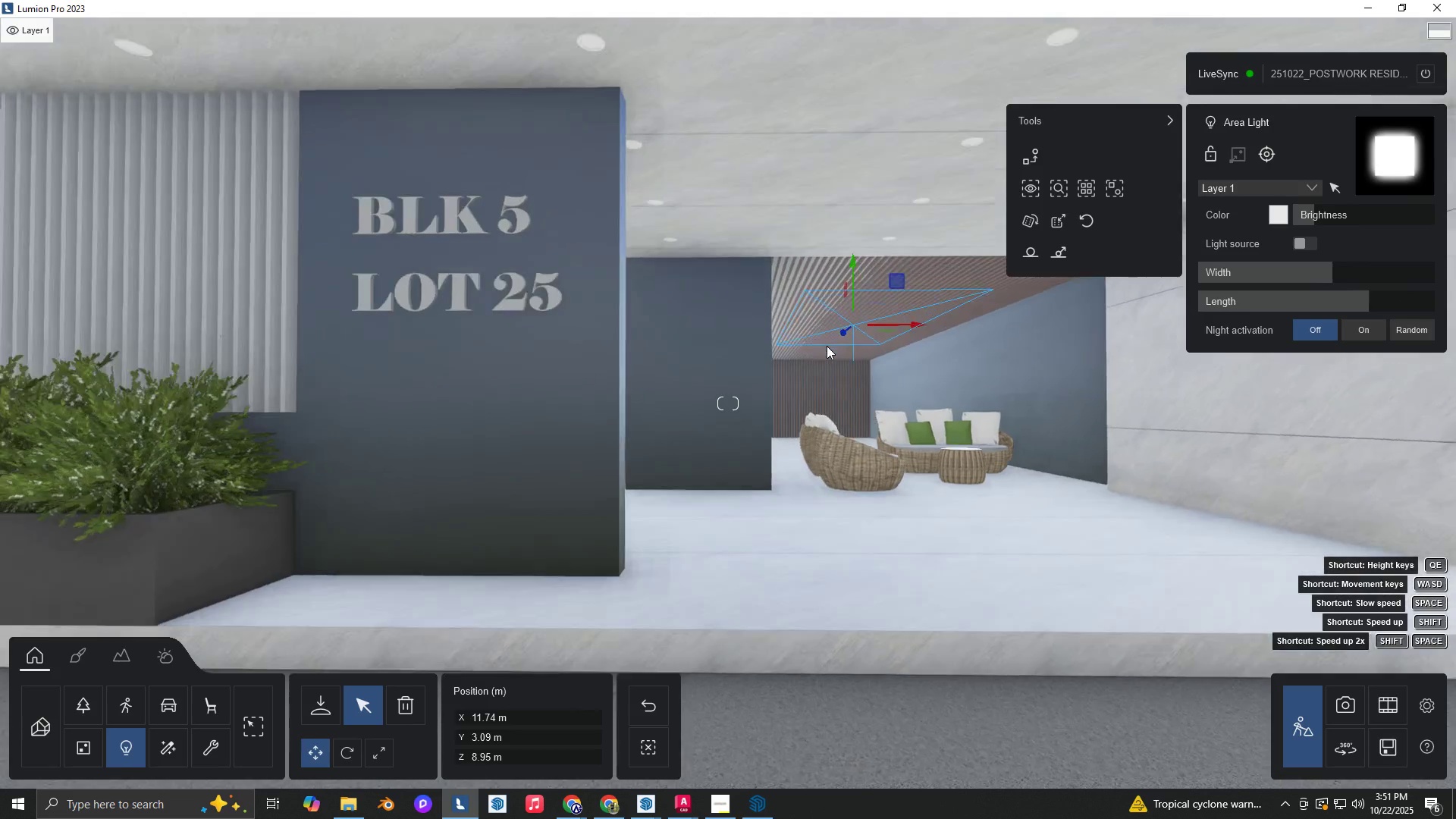 
right_click([827, 346])
 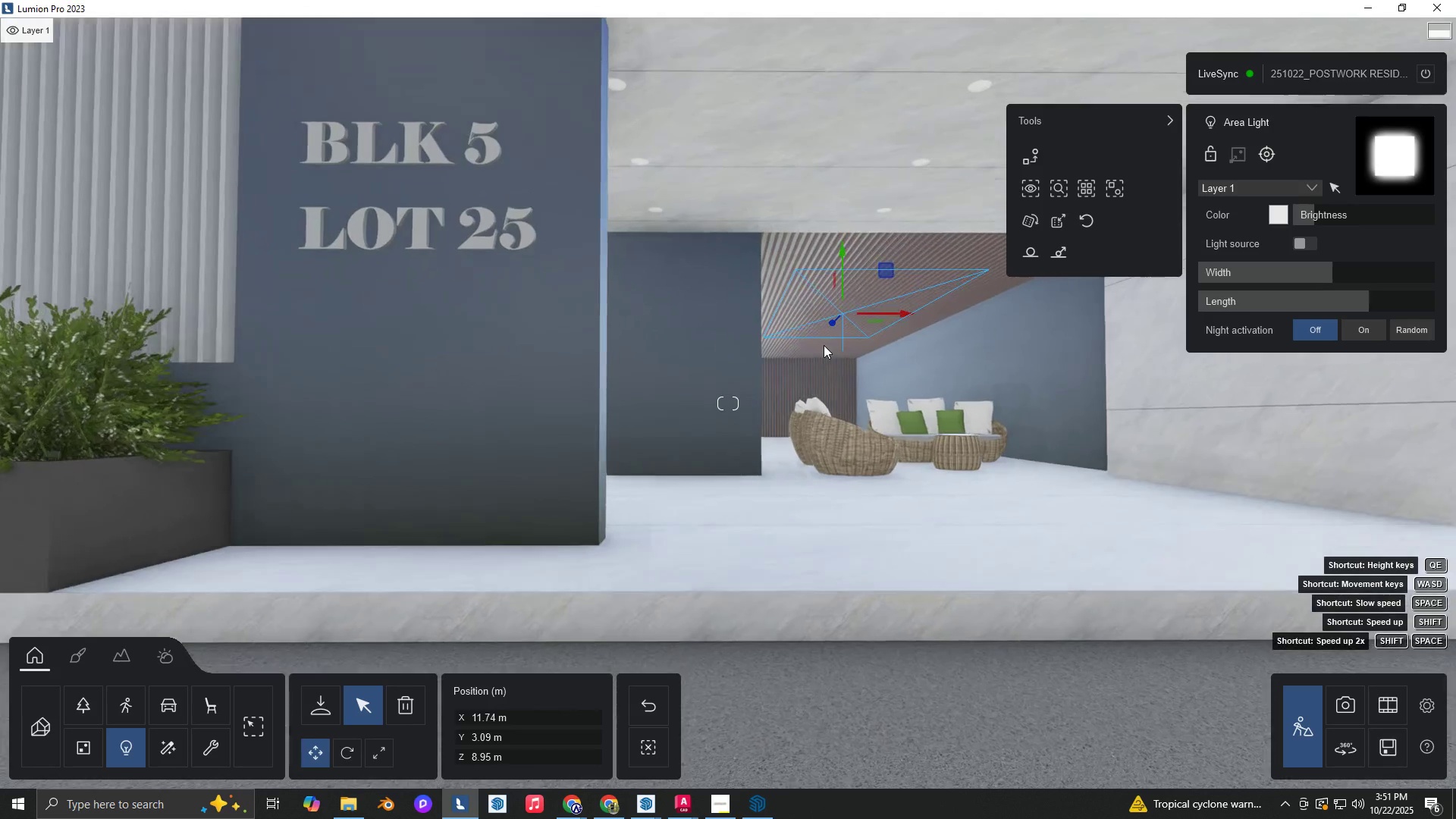 
type(sdasadqsa)
 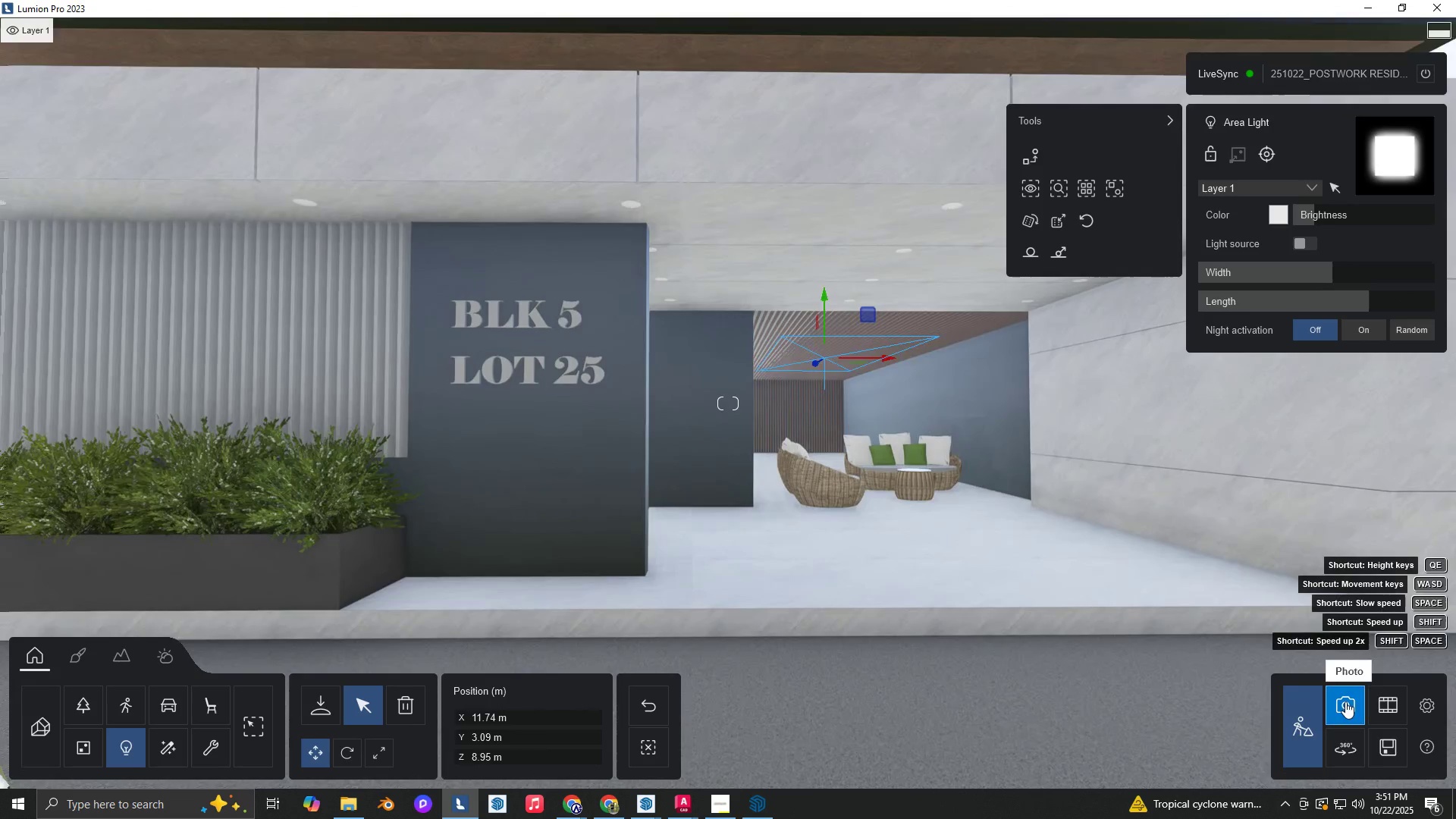 
left_click([1345, 701])
 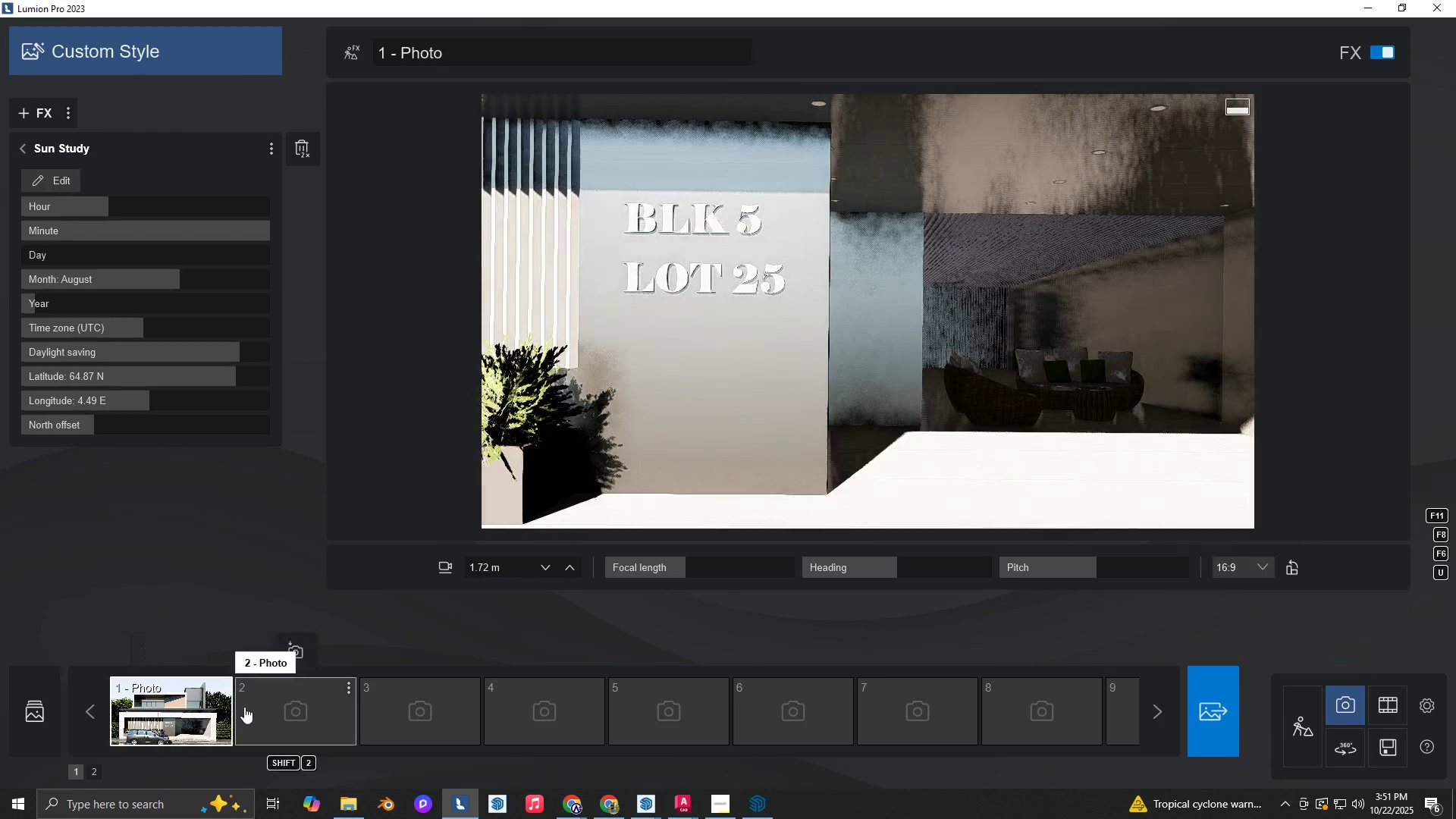 
left_click([214, 709])
 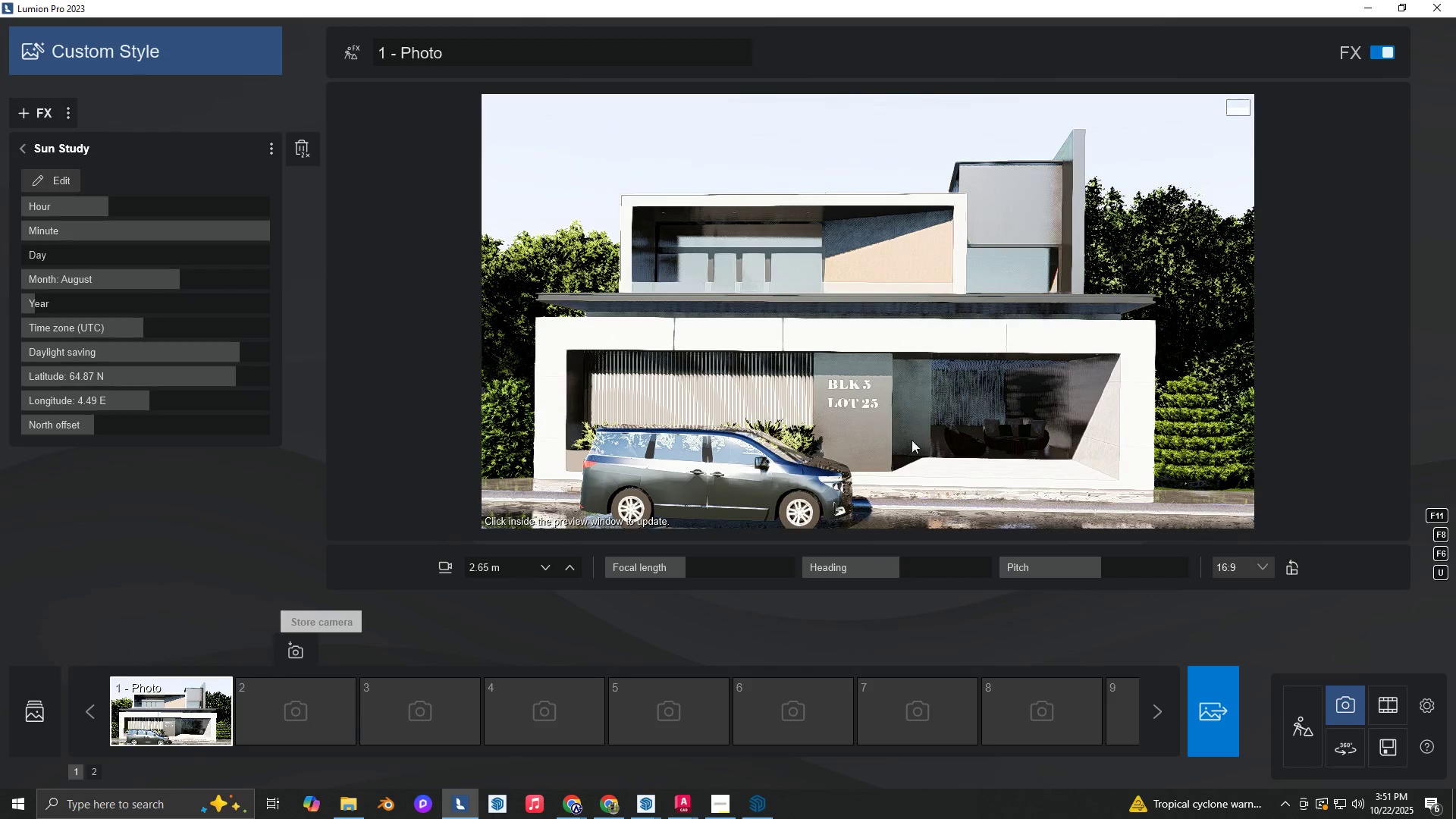 
left_click([1112, 356])
 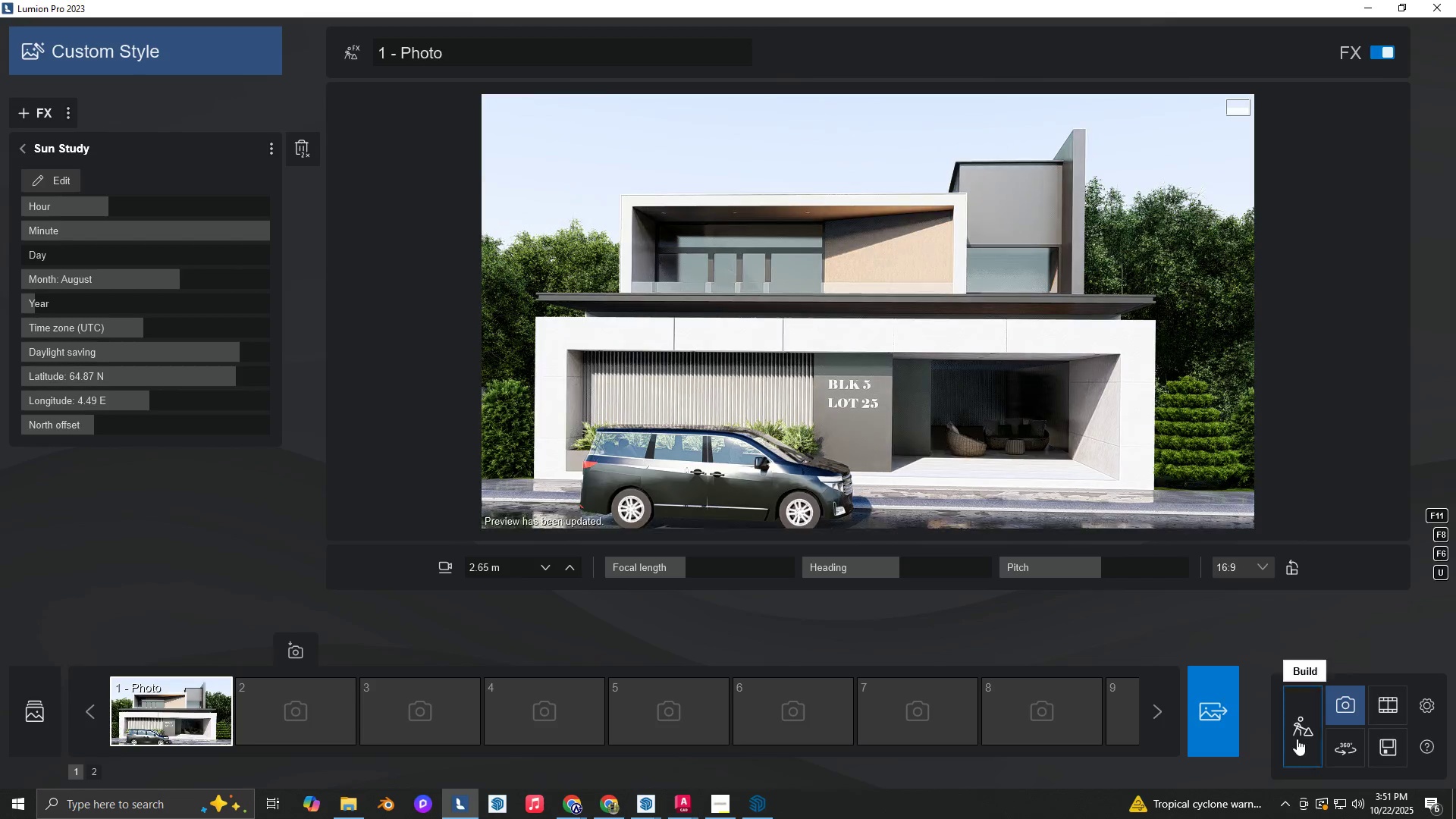 
left_click([1297, 739])
 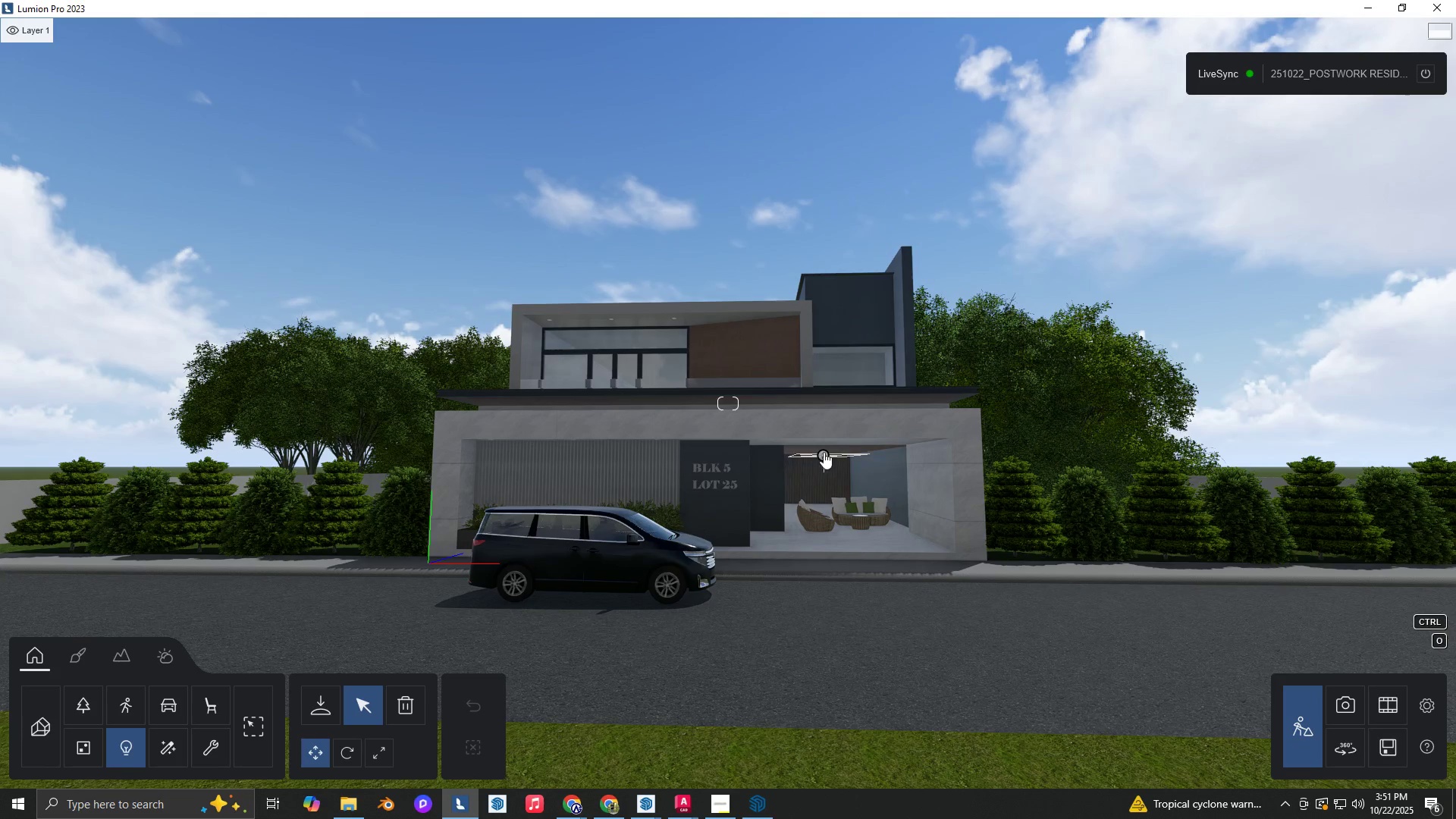 
left_click([824, 452])
 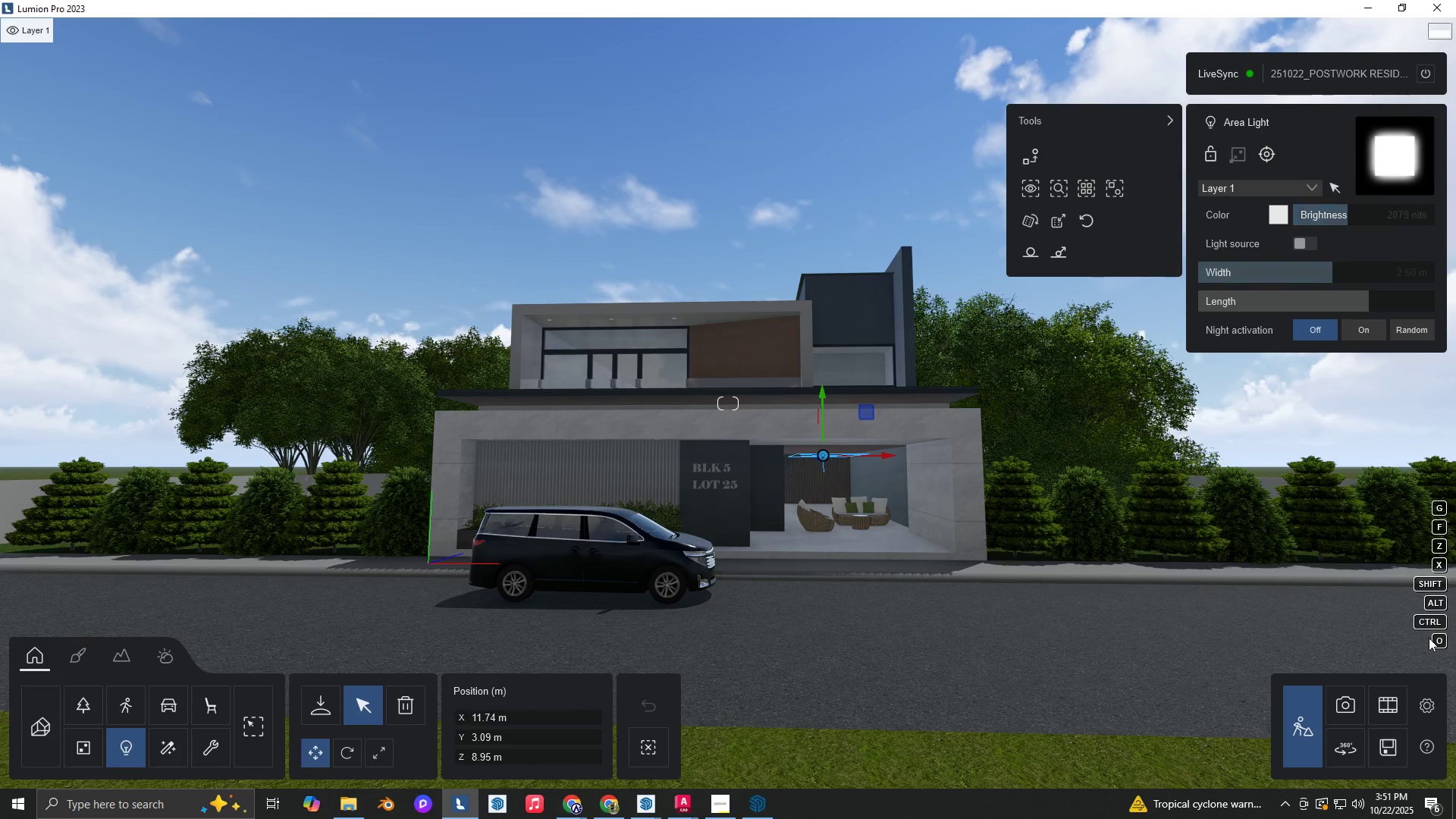 
left_click([1353, 706])
 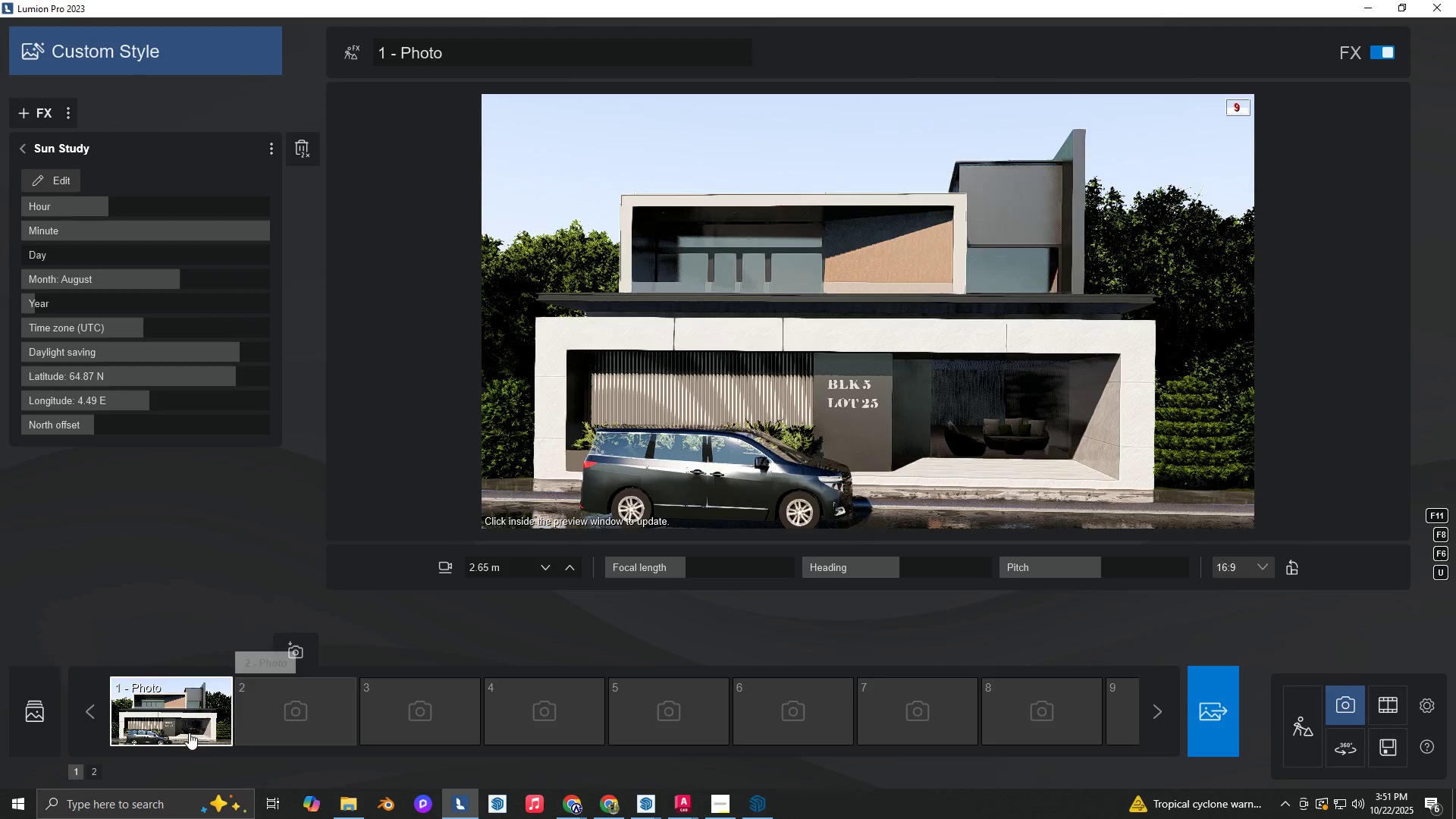 
left_click([181, 720])
 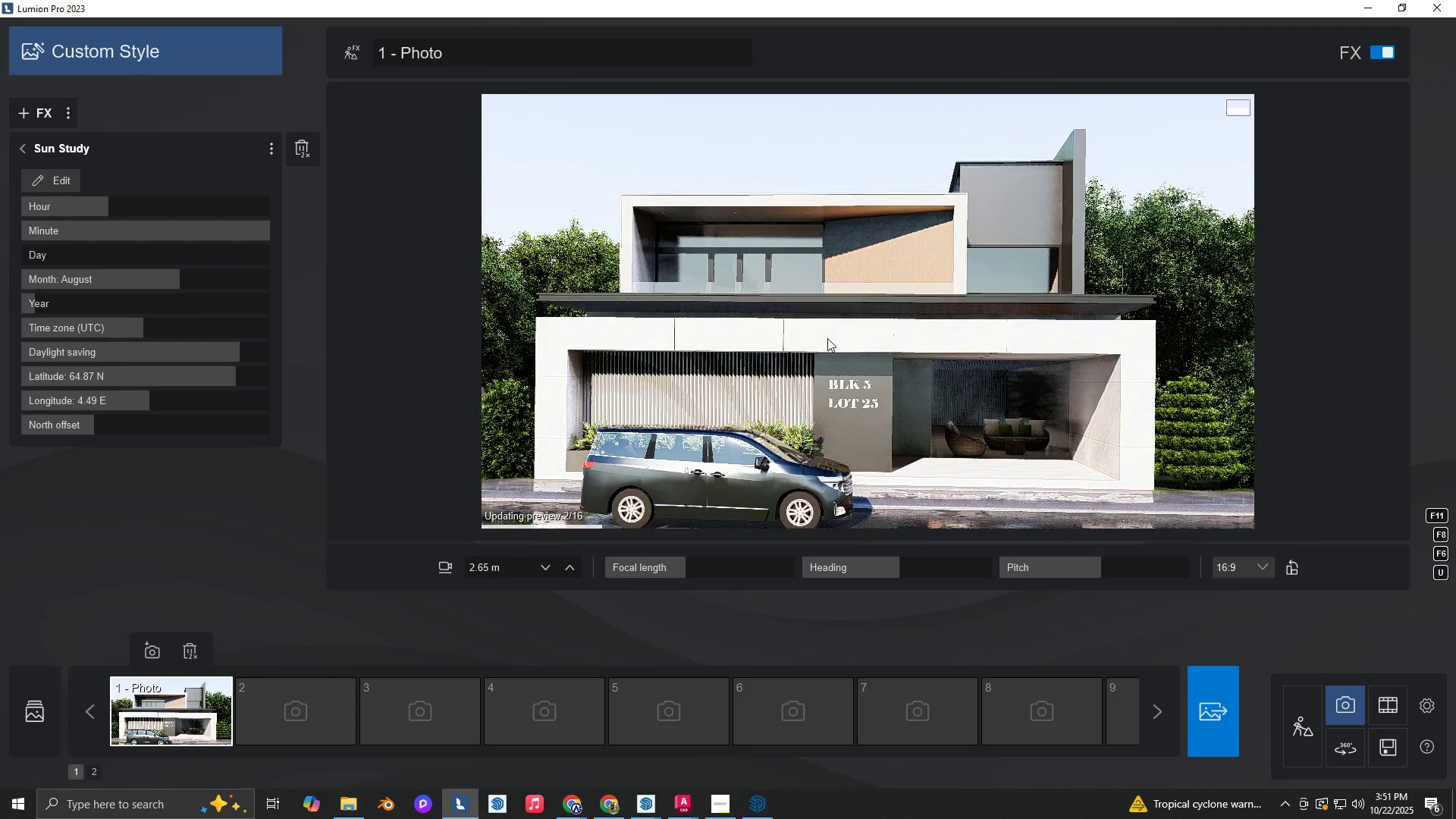 
double_click([827, 338])
 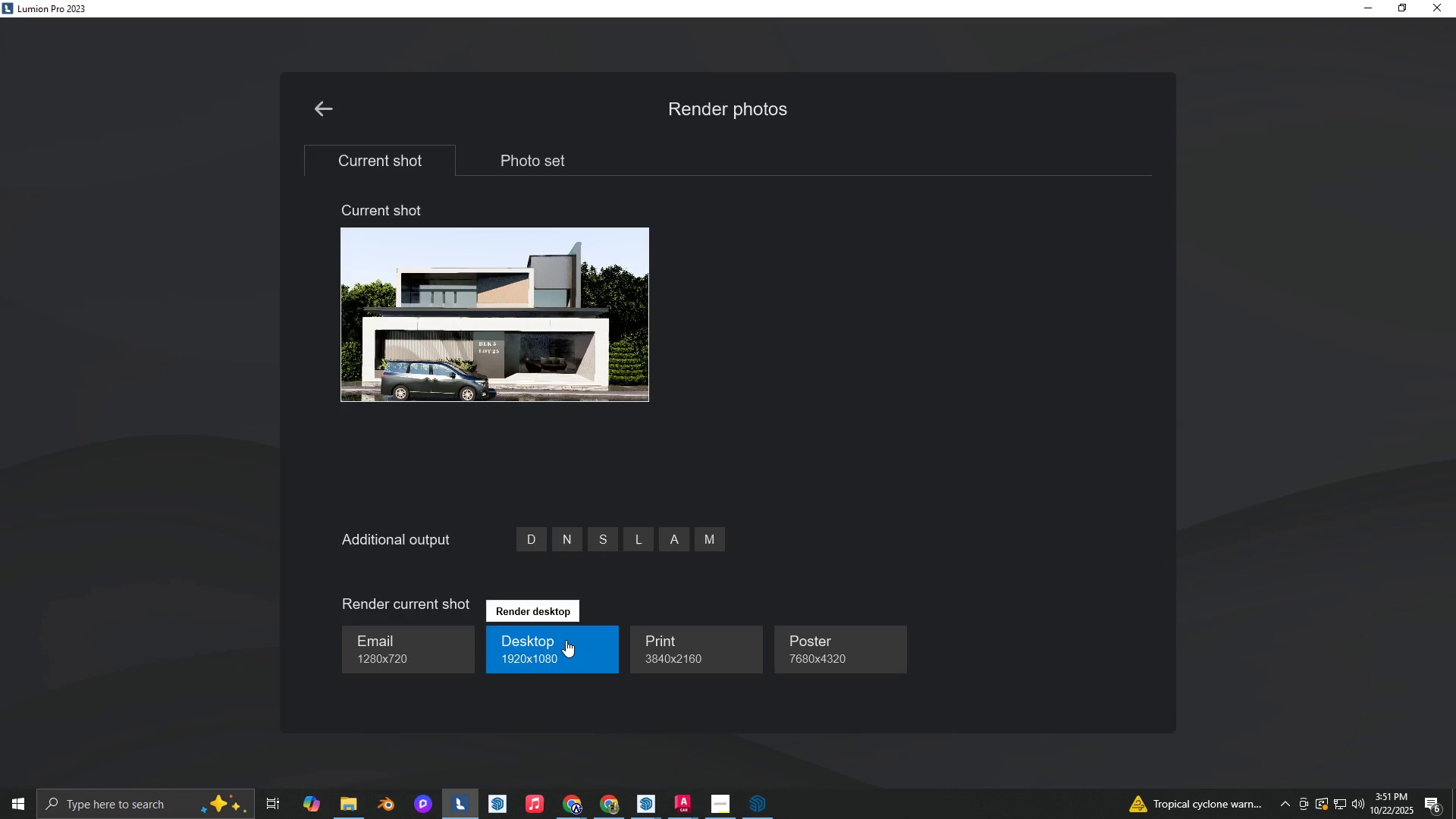 
wait(5.89)
 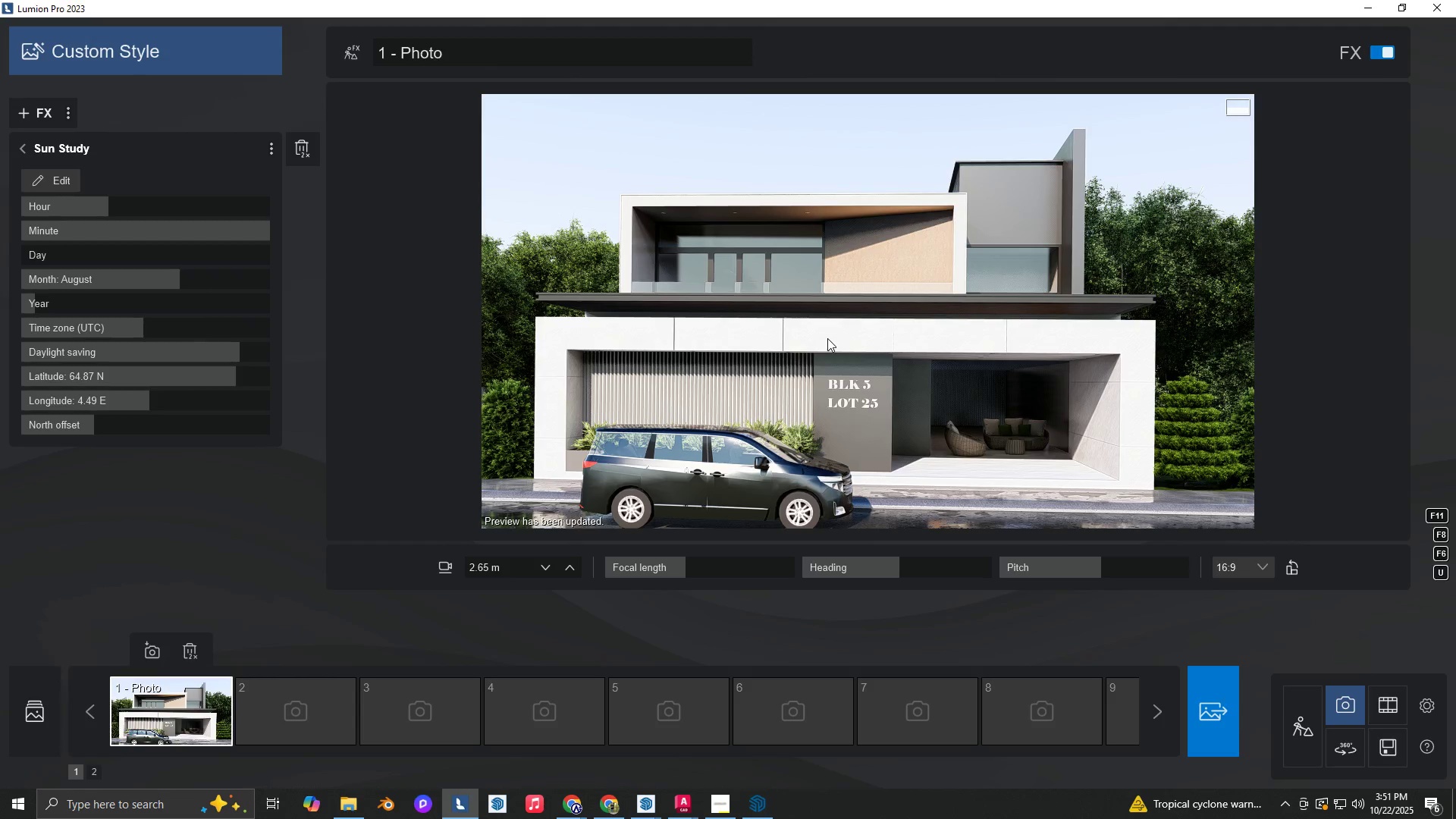 
left_click([329, 115])
 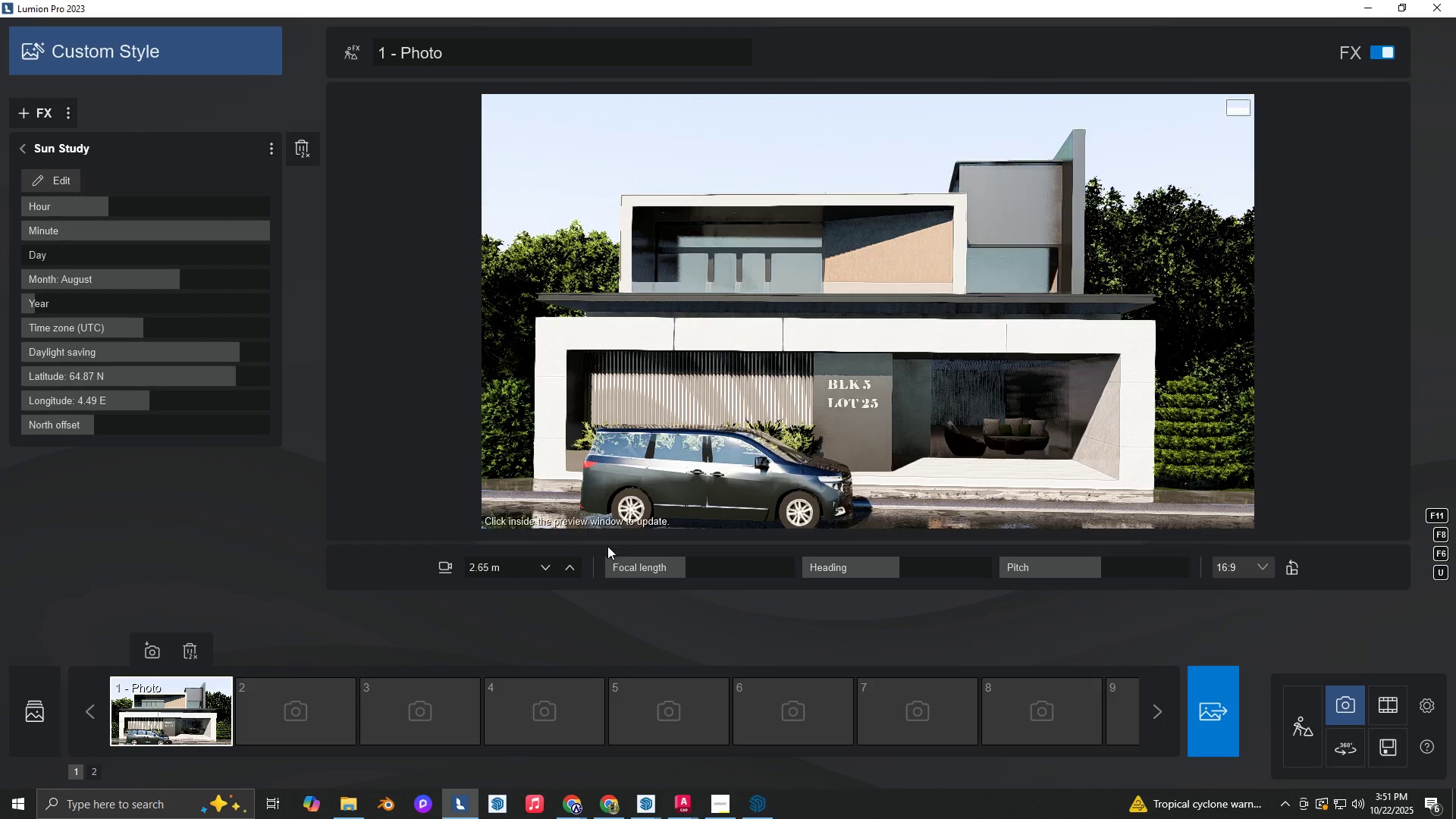 
type(dE)
 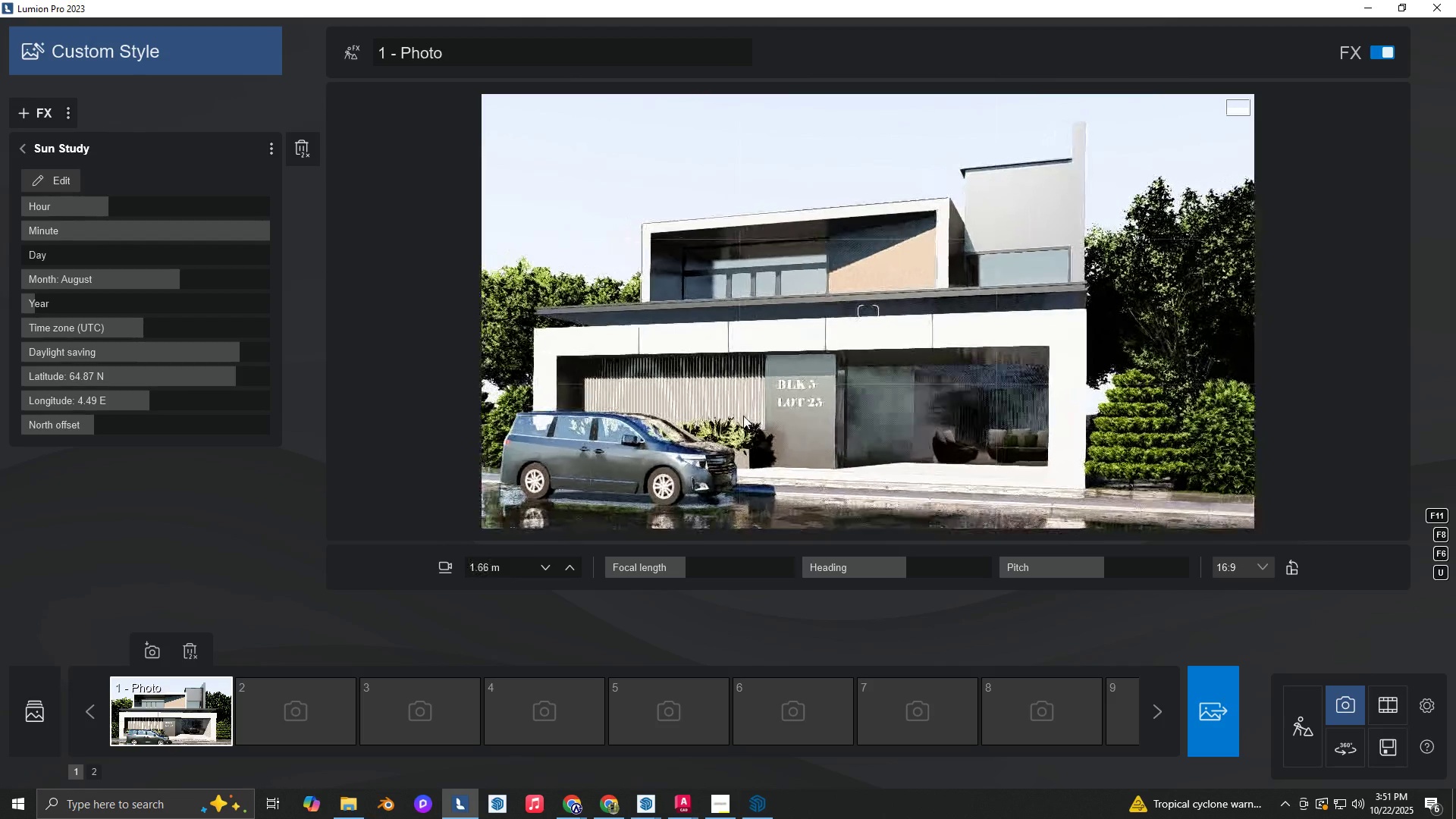 
right_click([744, 416])
 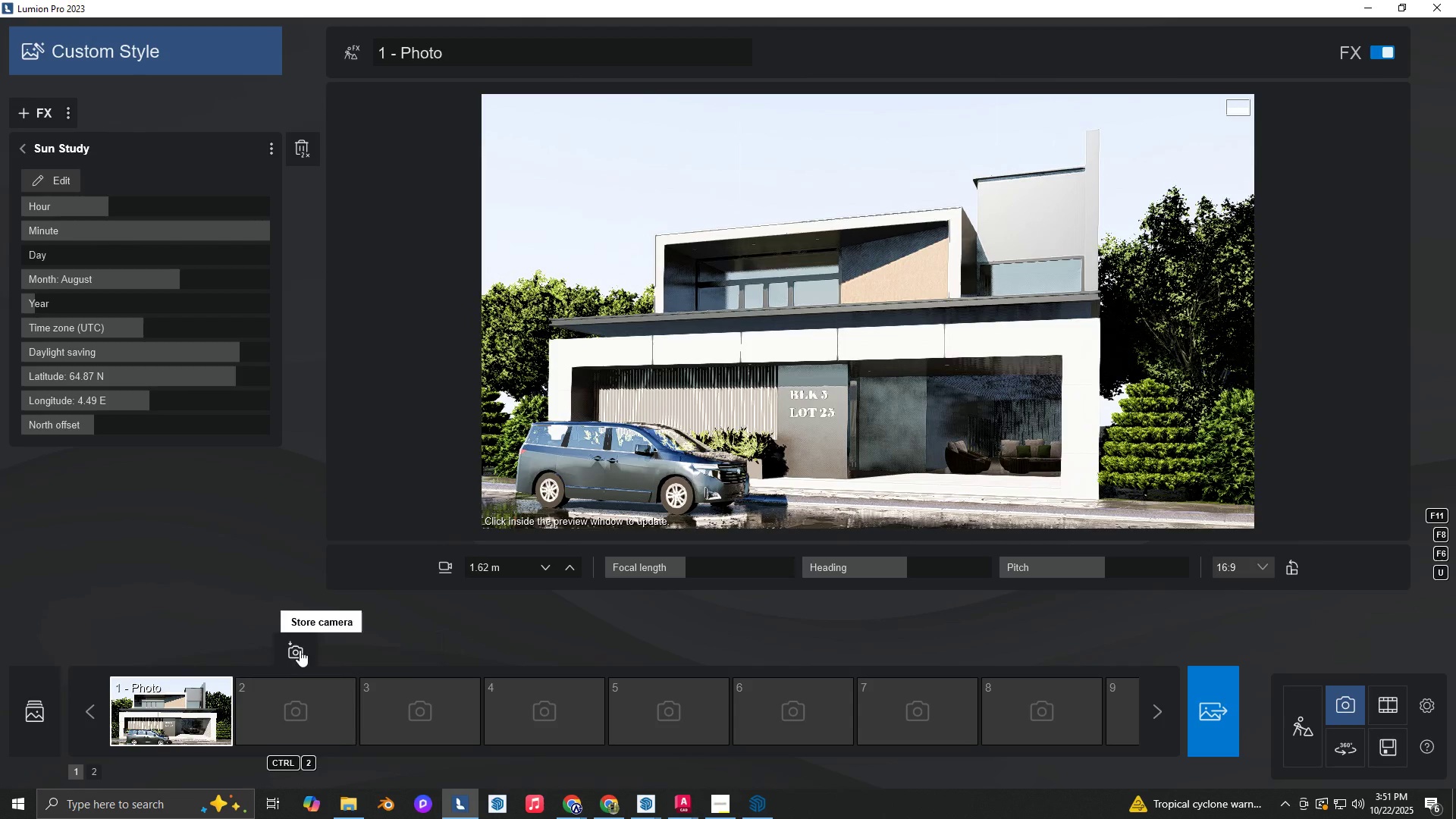 
left_click([300, 648])
 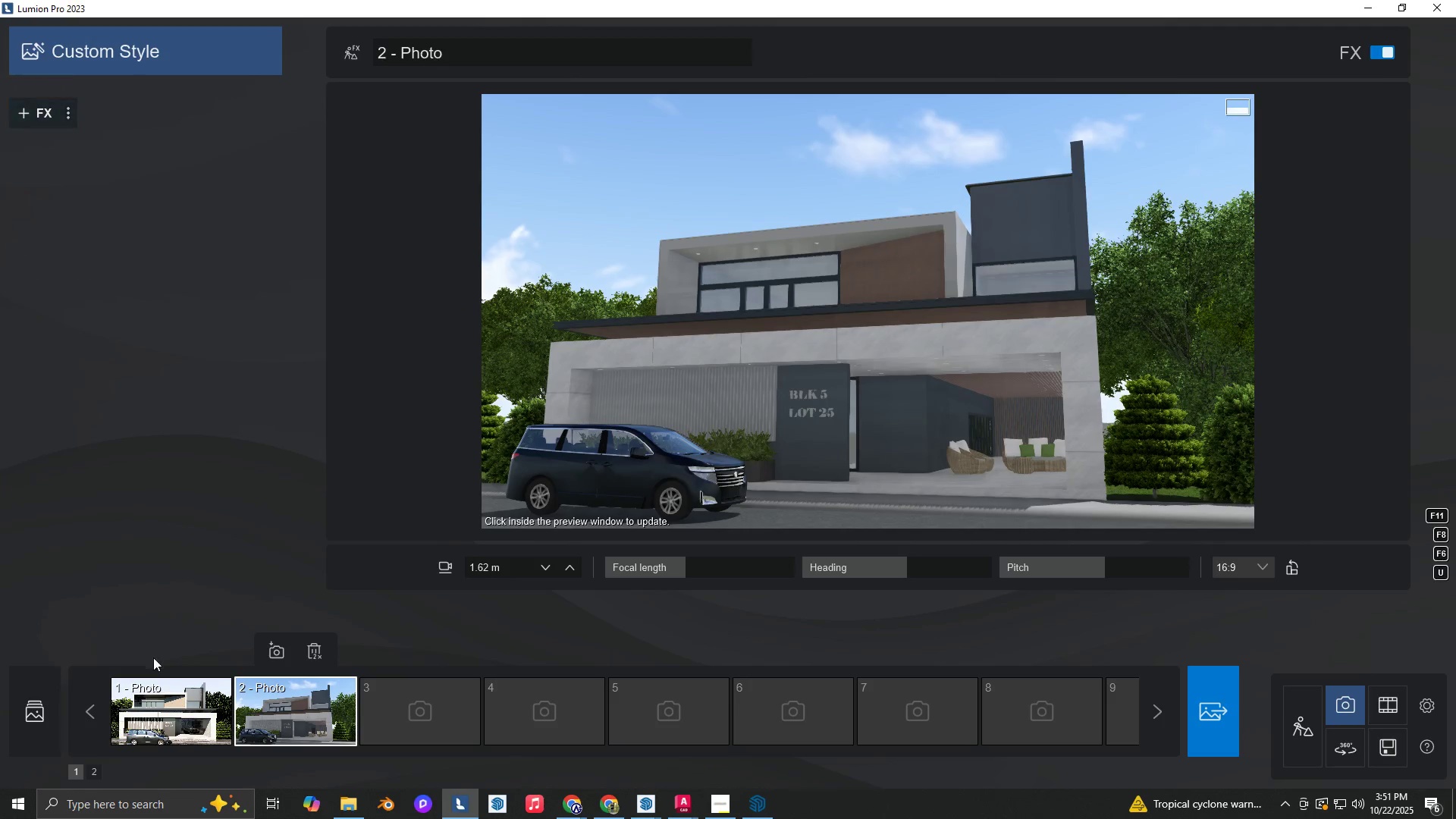 
left_click([154, 721])
 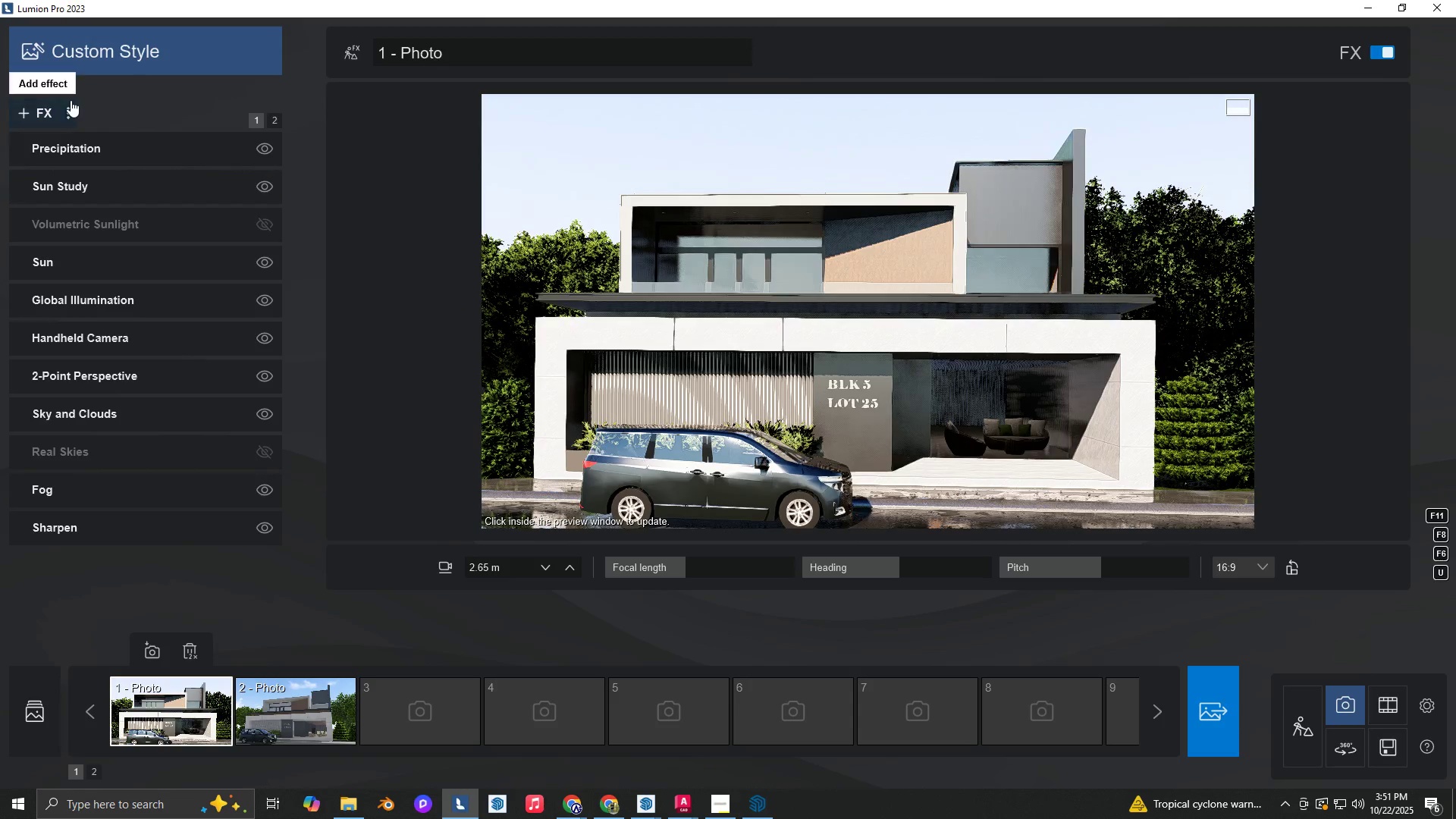 
left_click([71, 113])
 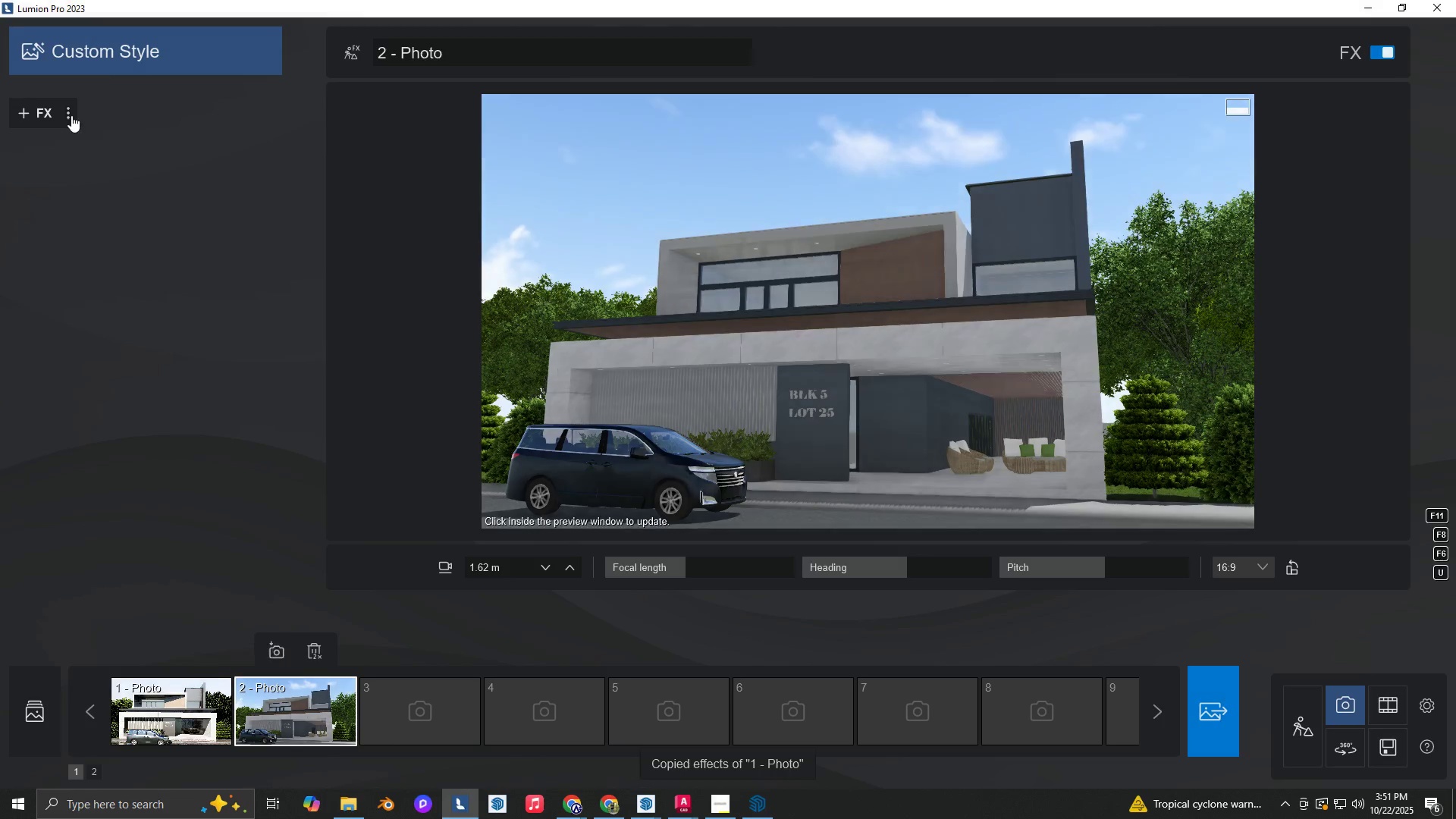 
left_click([72, 112])
 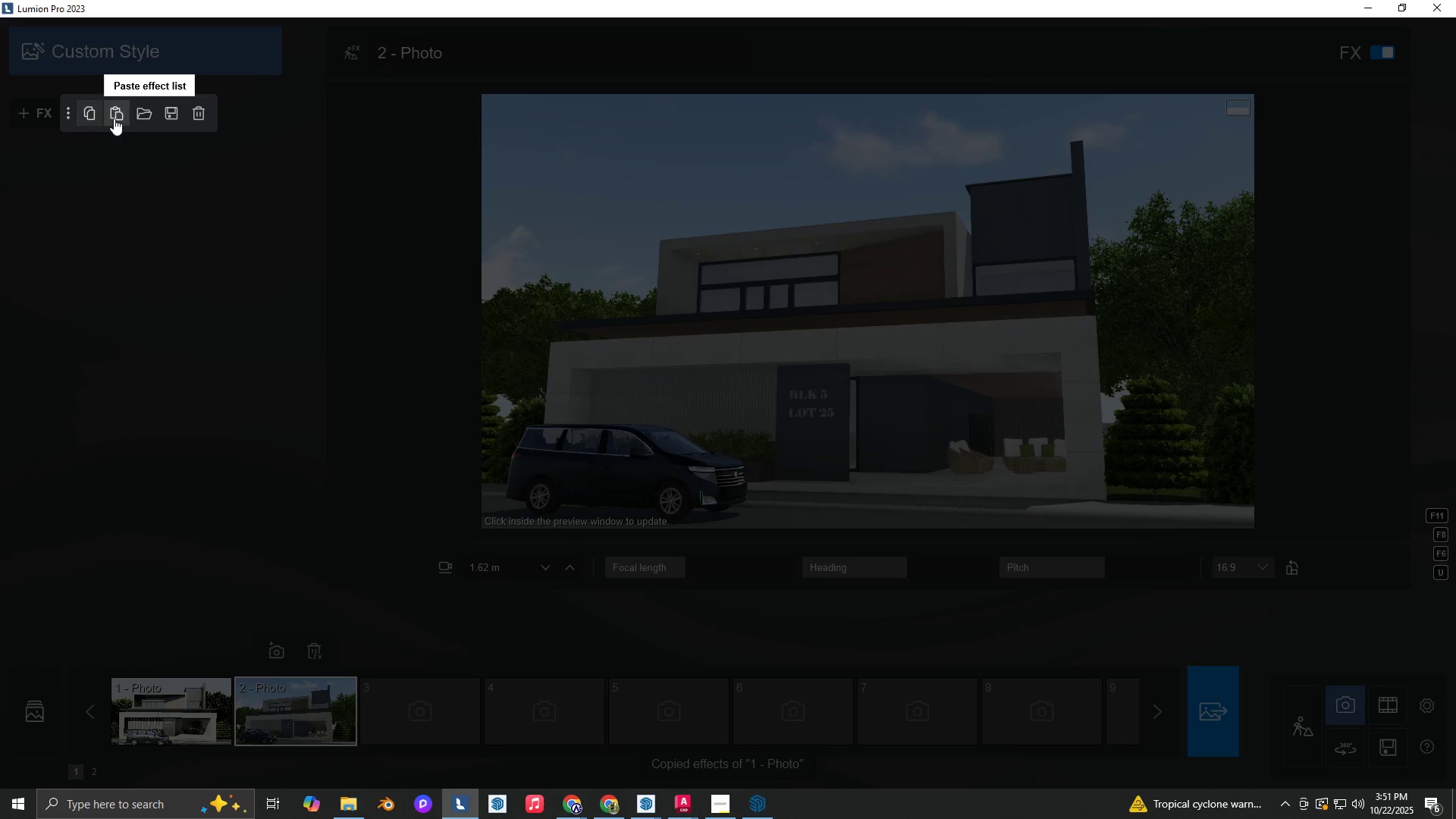 
left_click([117, 119])
 